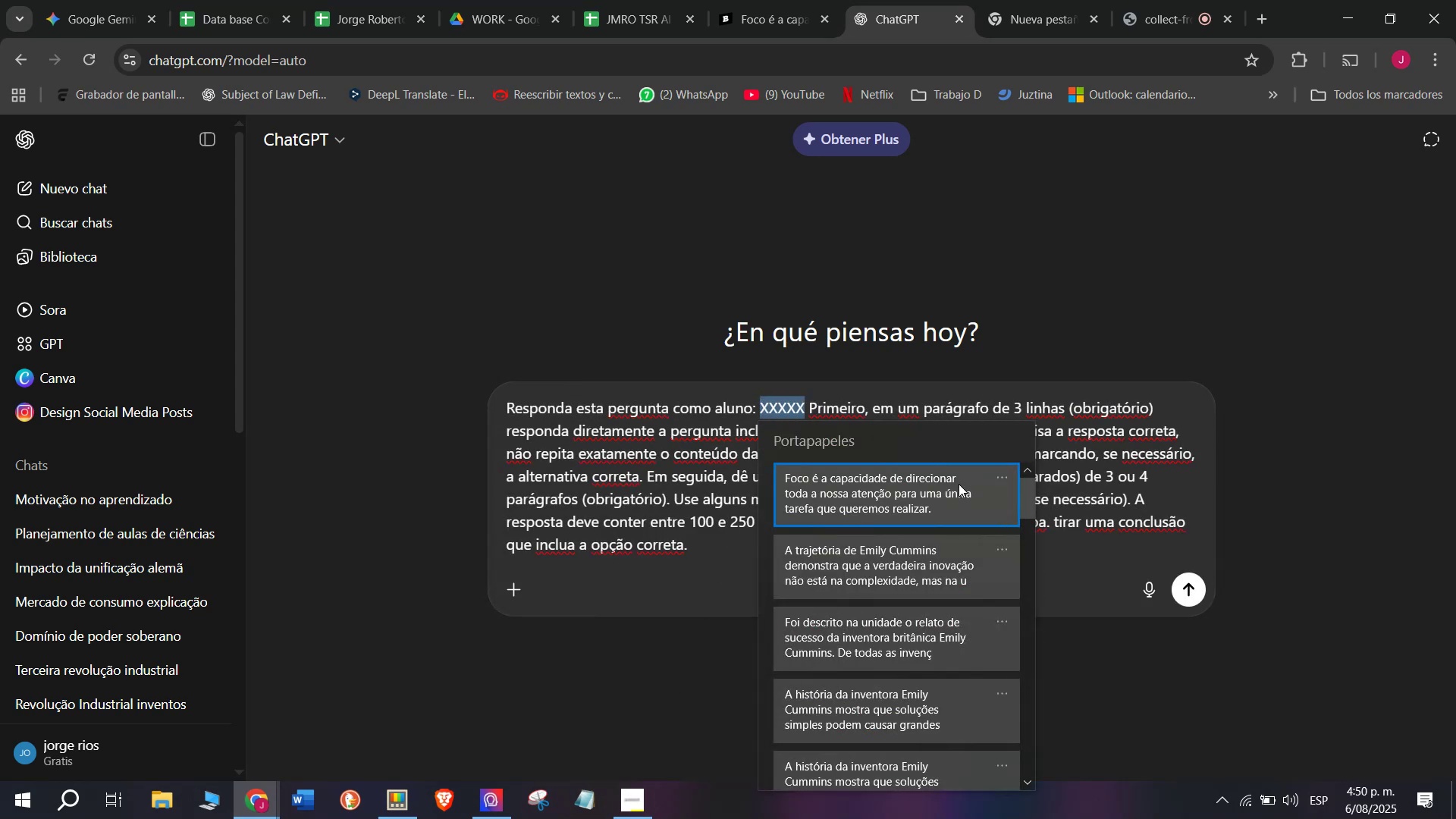 
key(Control+V)
 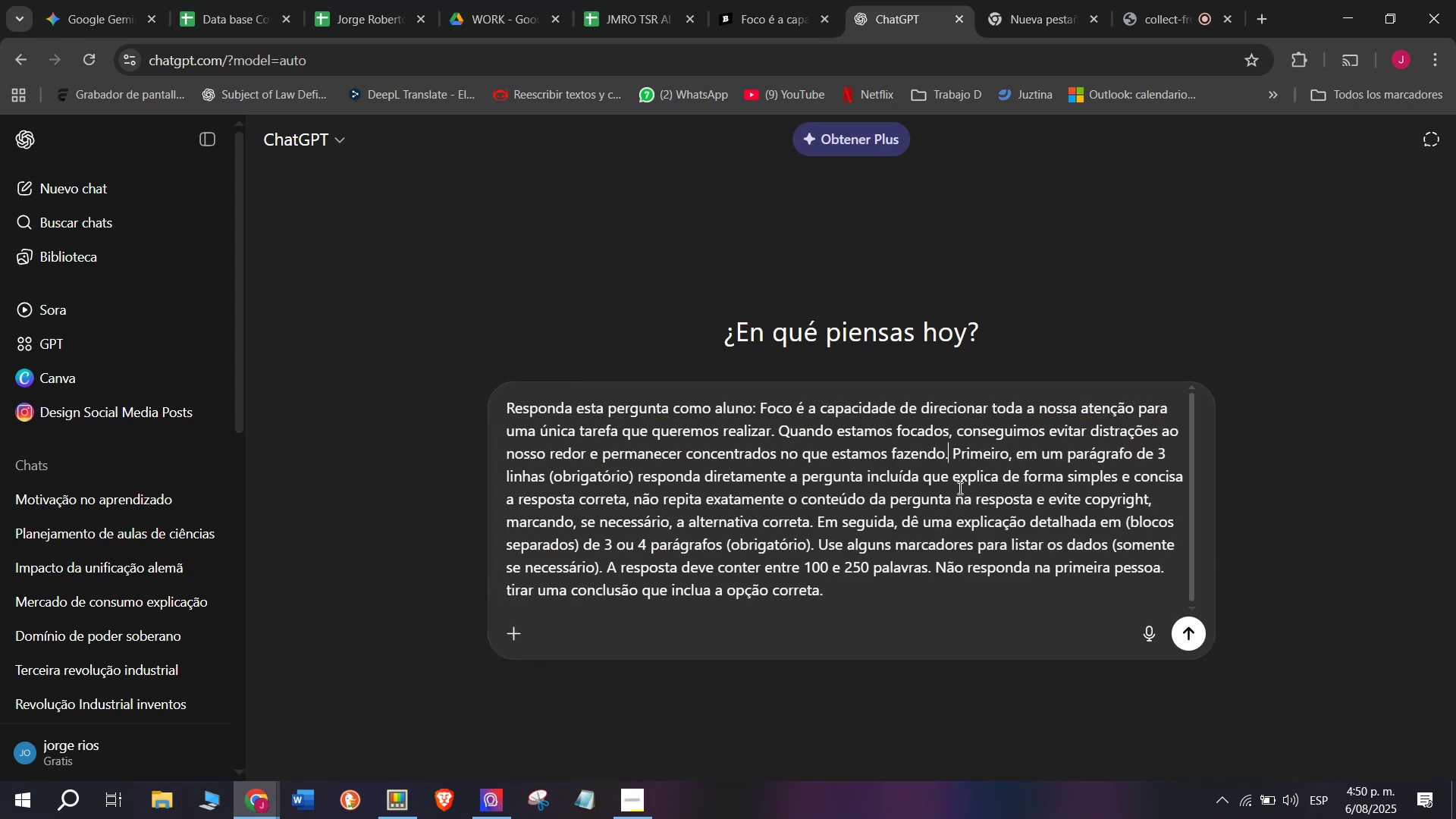 
key(Enter)
 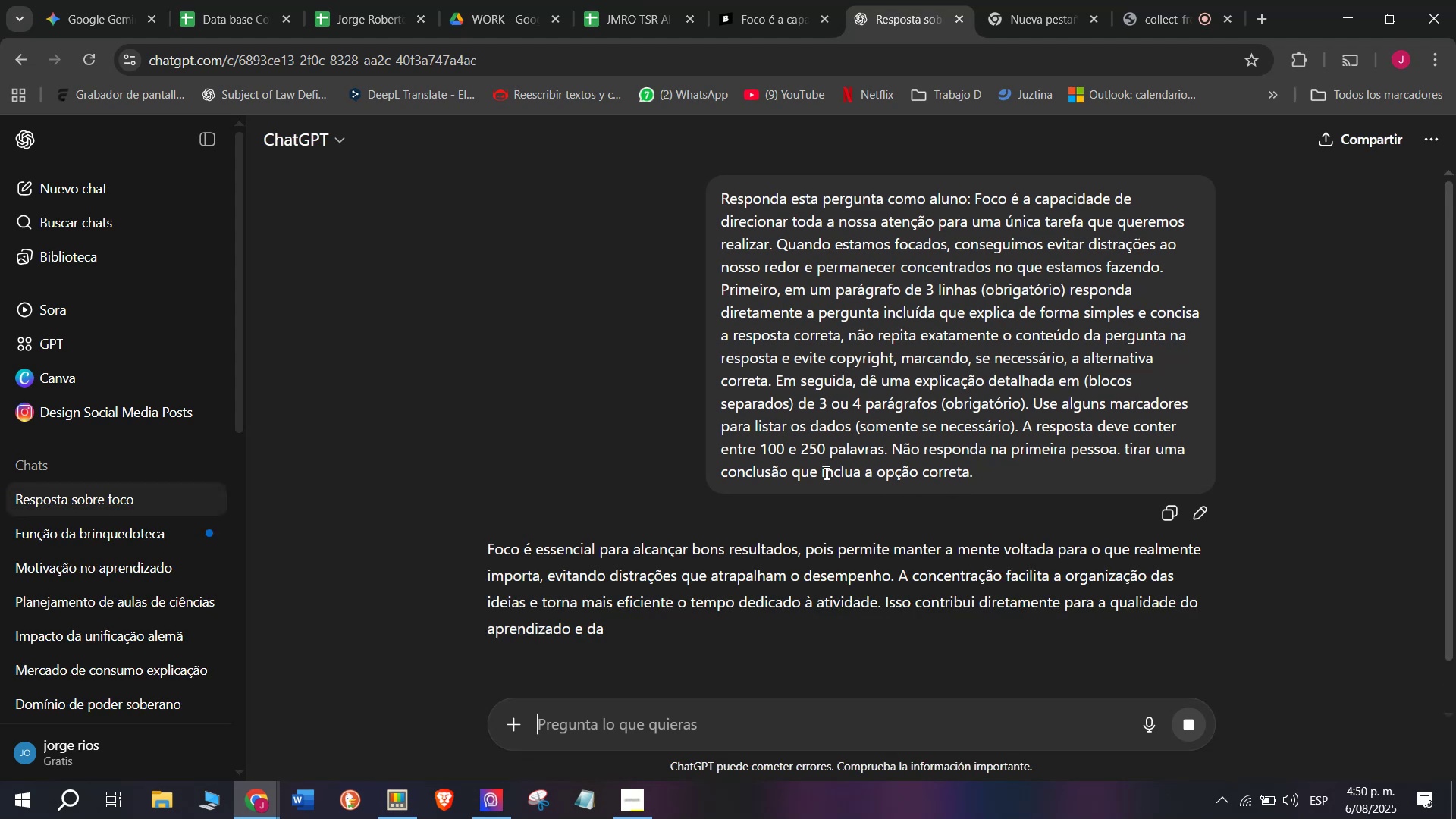 
scroll: coordinate [733, 322], scroll_direction: down, amount: 2.0
 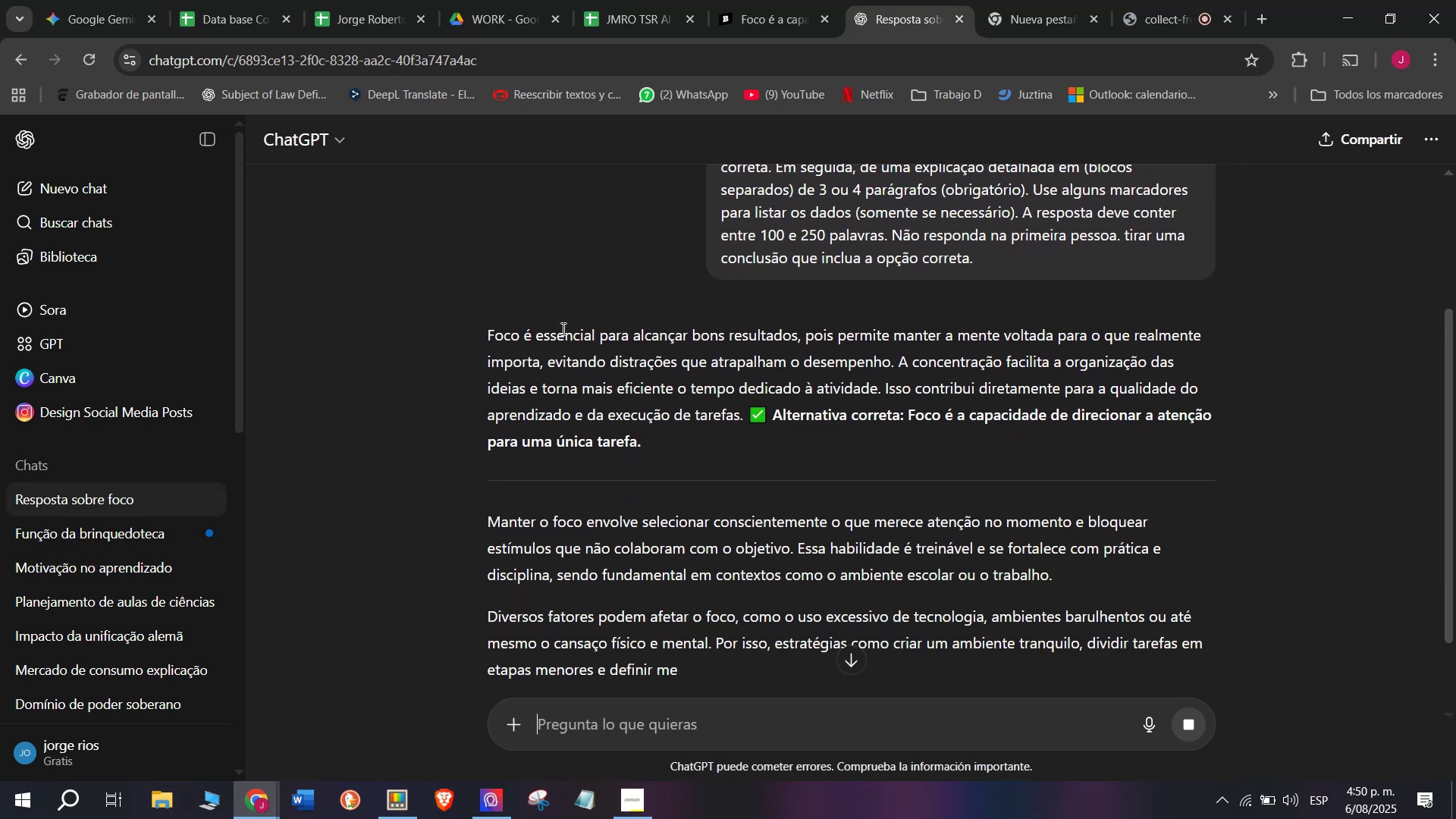 
left_click_drag(start_coordinate=[479, 329], to_coordinate=[960, 662])
 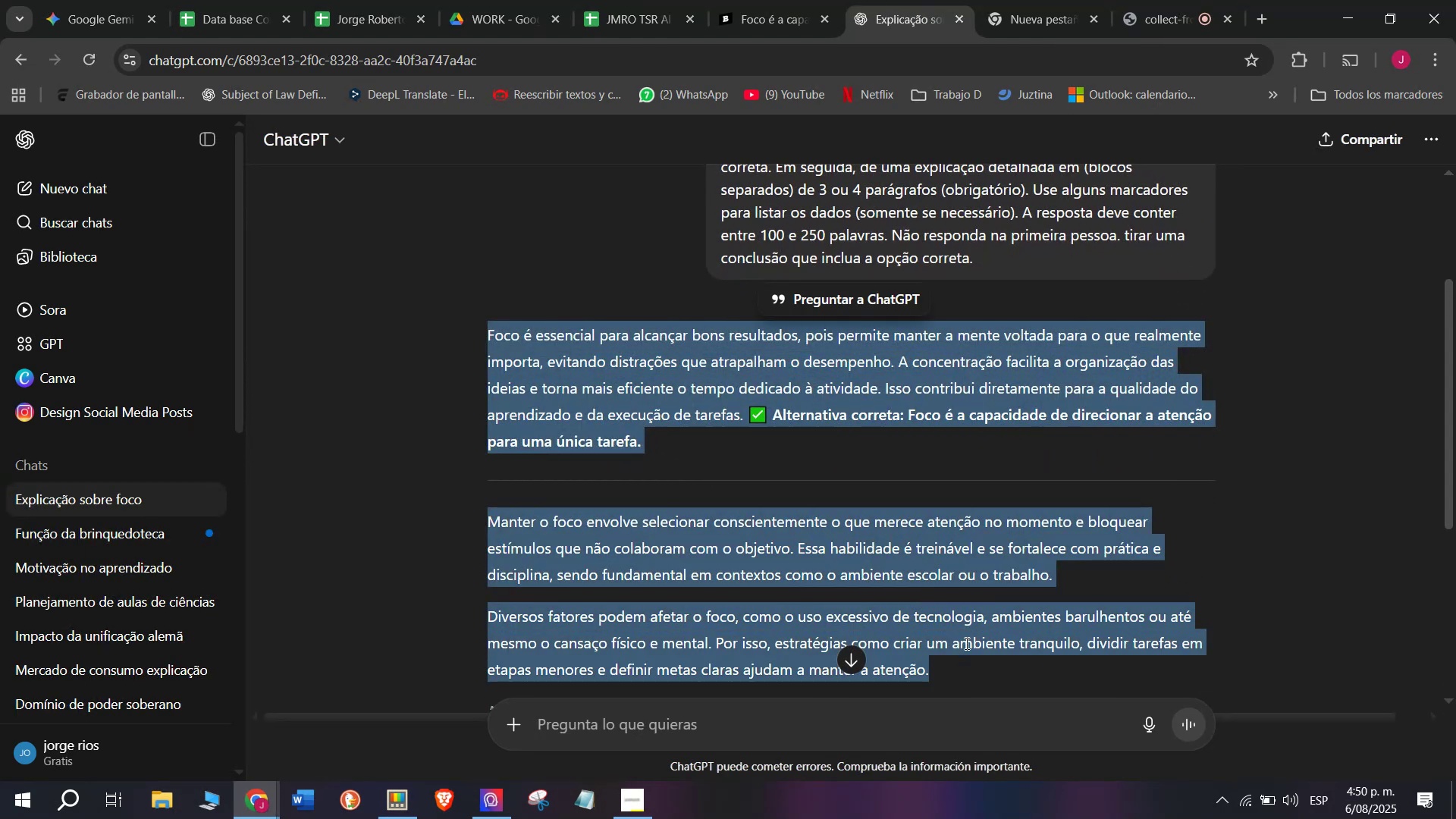 
key(Break)
 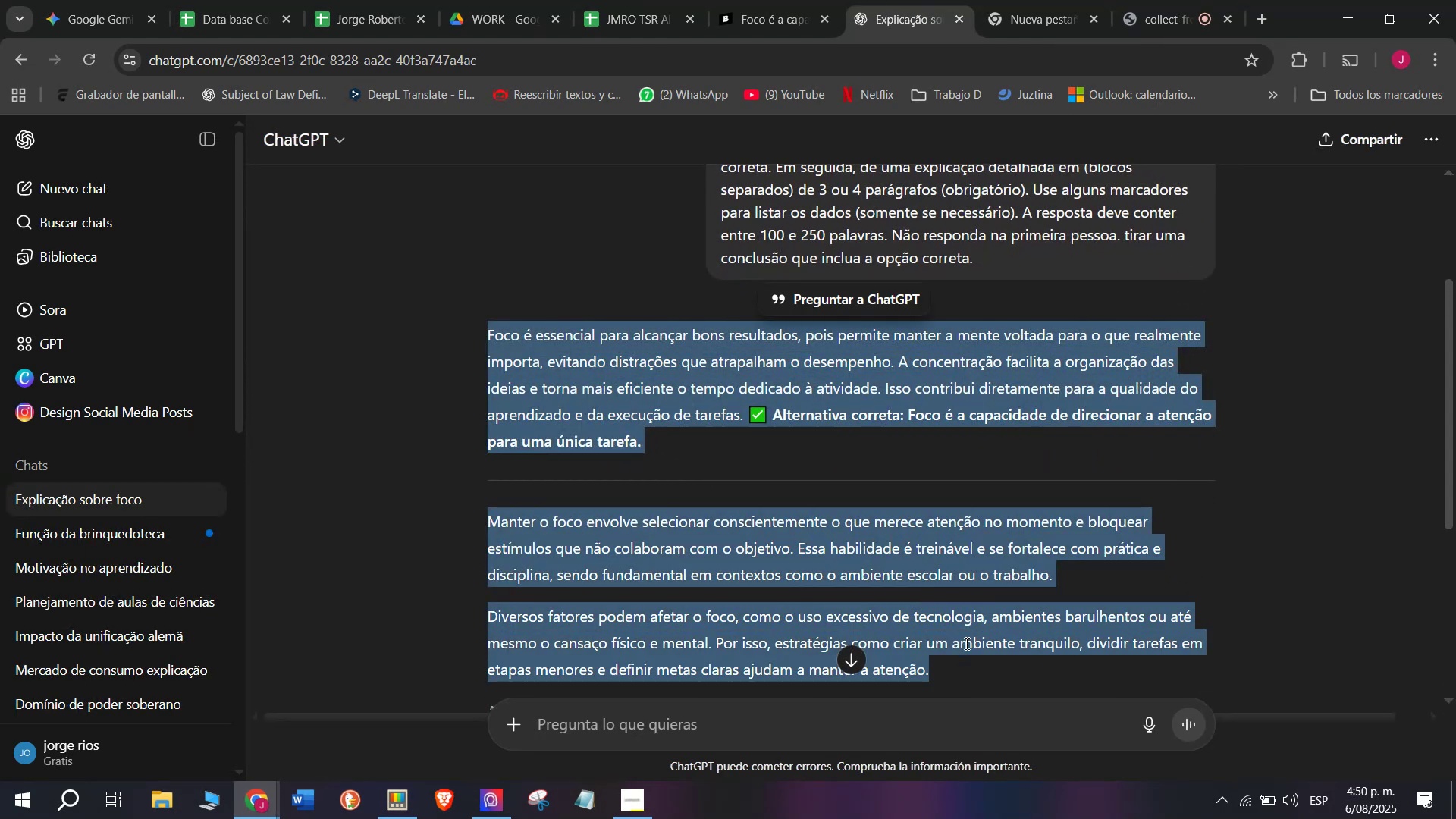 
key(Control+ControlLeft)
 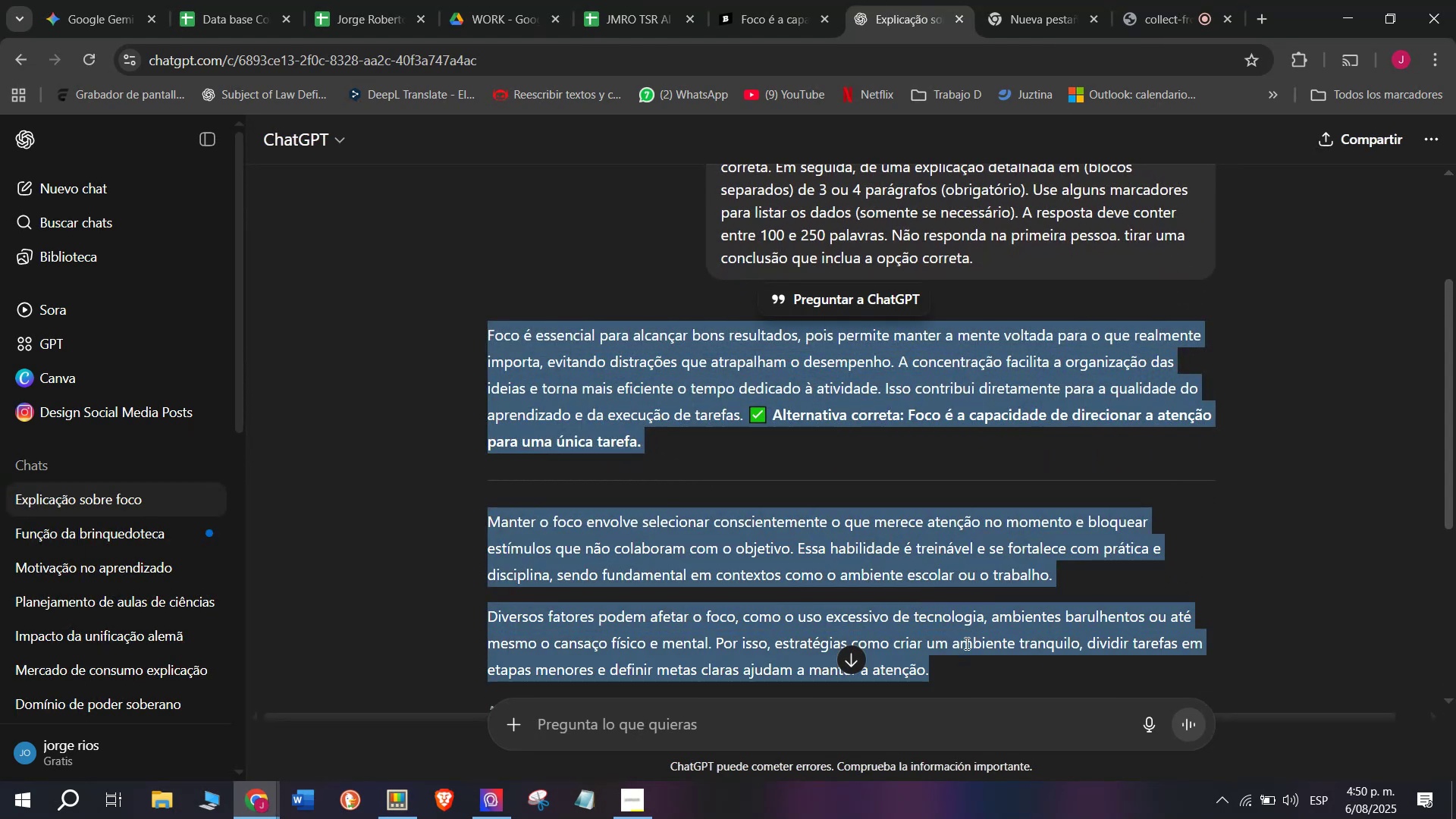 
key(Control+C)
 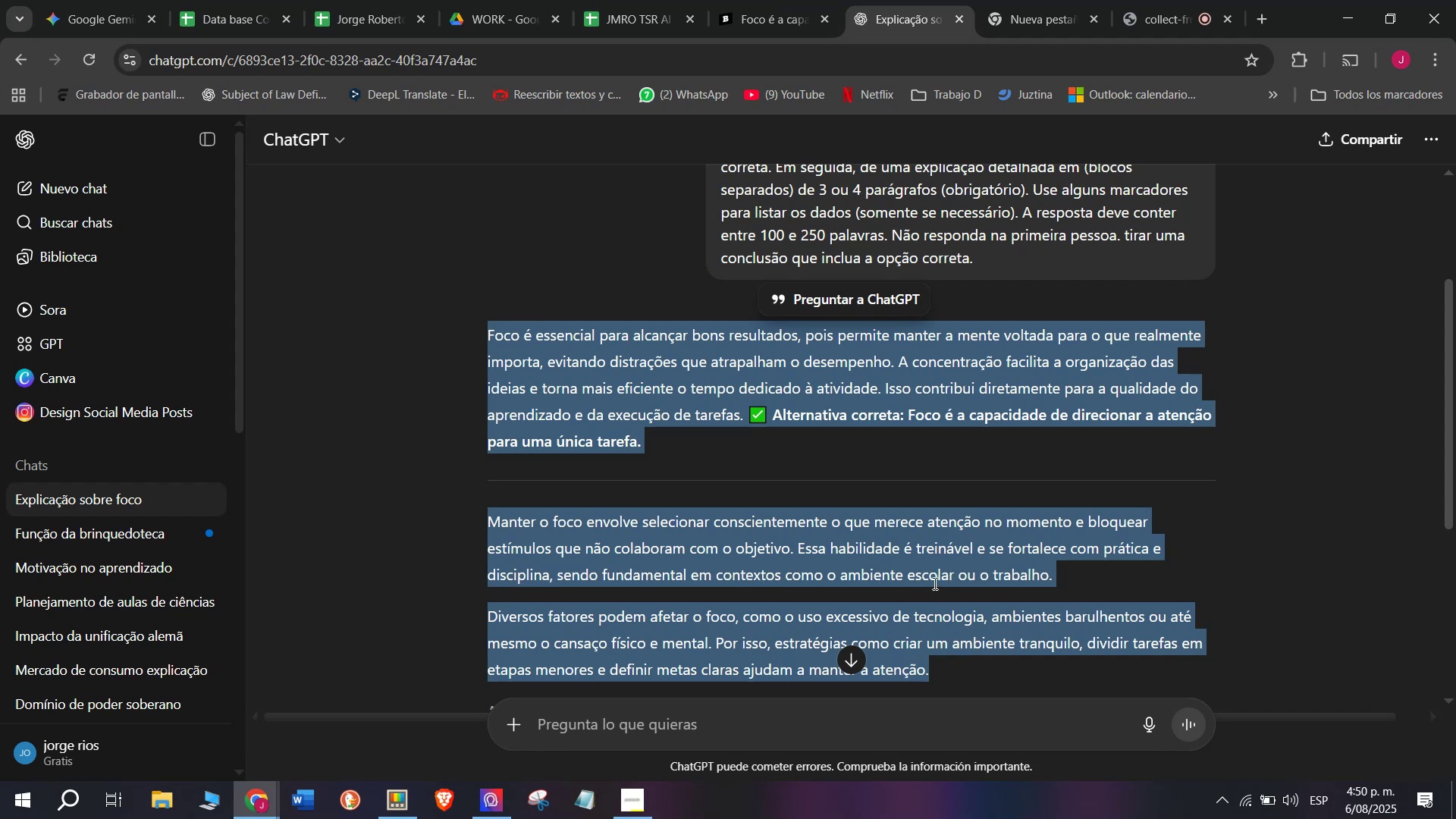 
left_click([798, 0])
 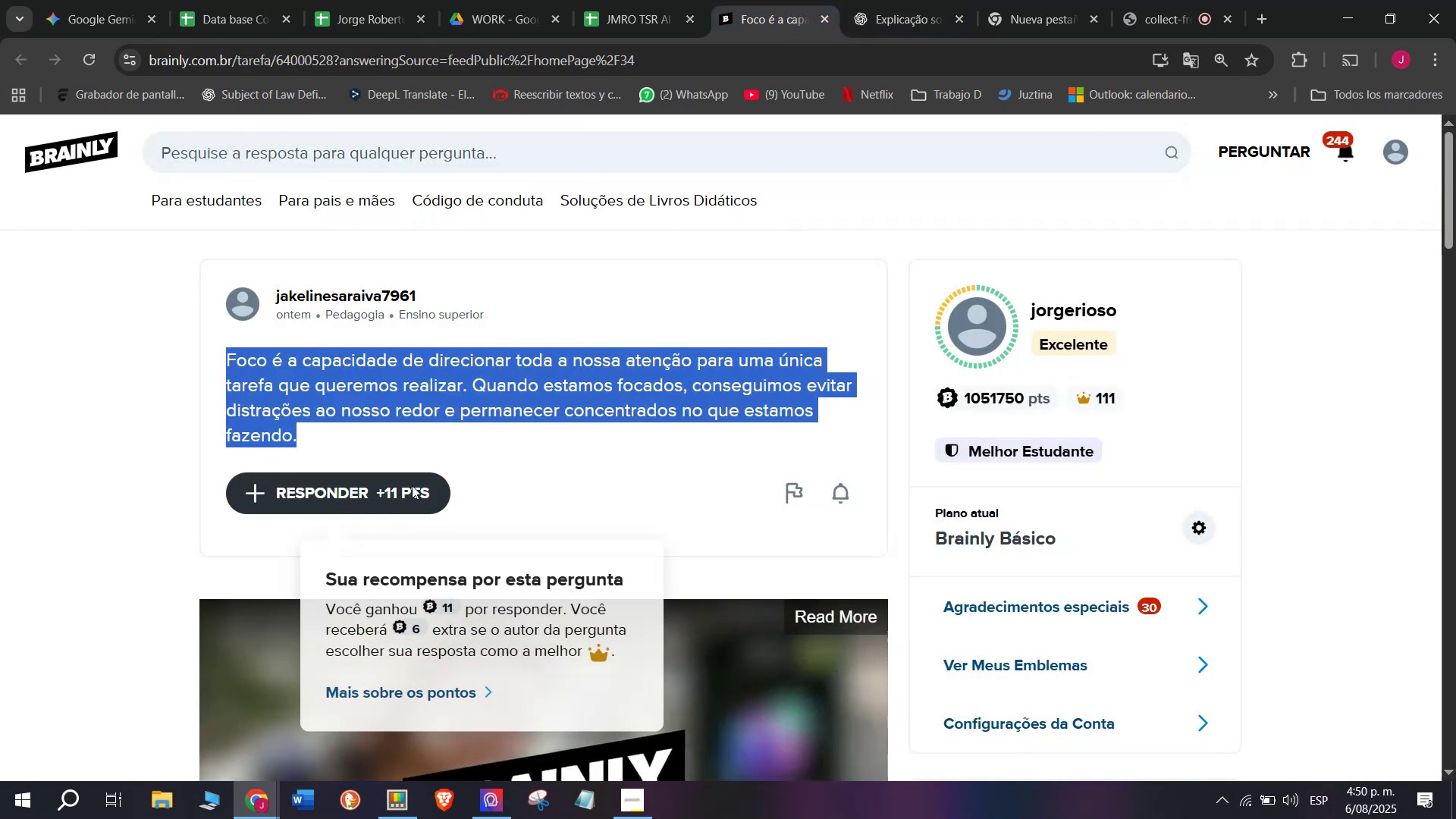 
left_click_drag(start_coordinate=[650, 408], to_coordinate=[473, 190])
 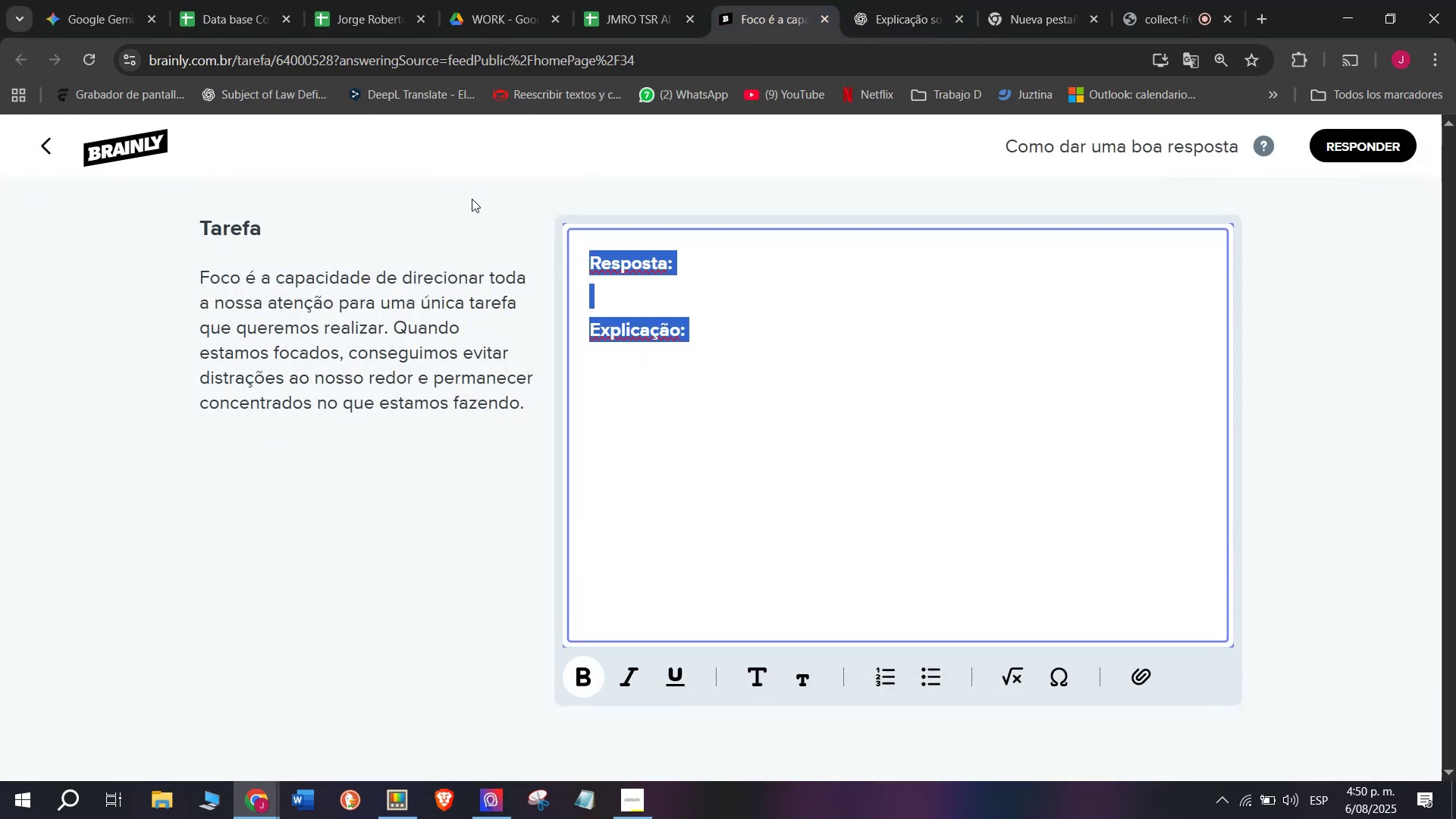 
key(C)
 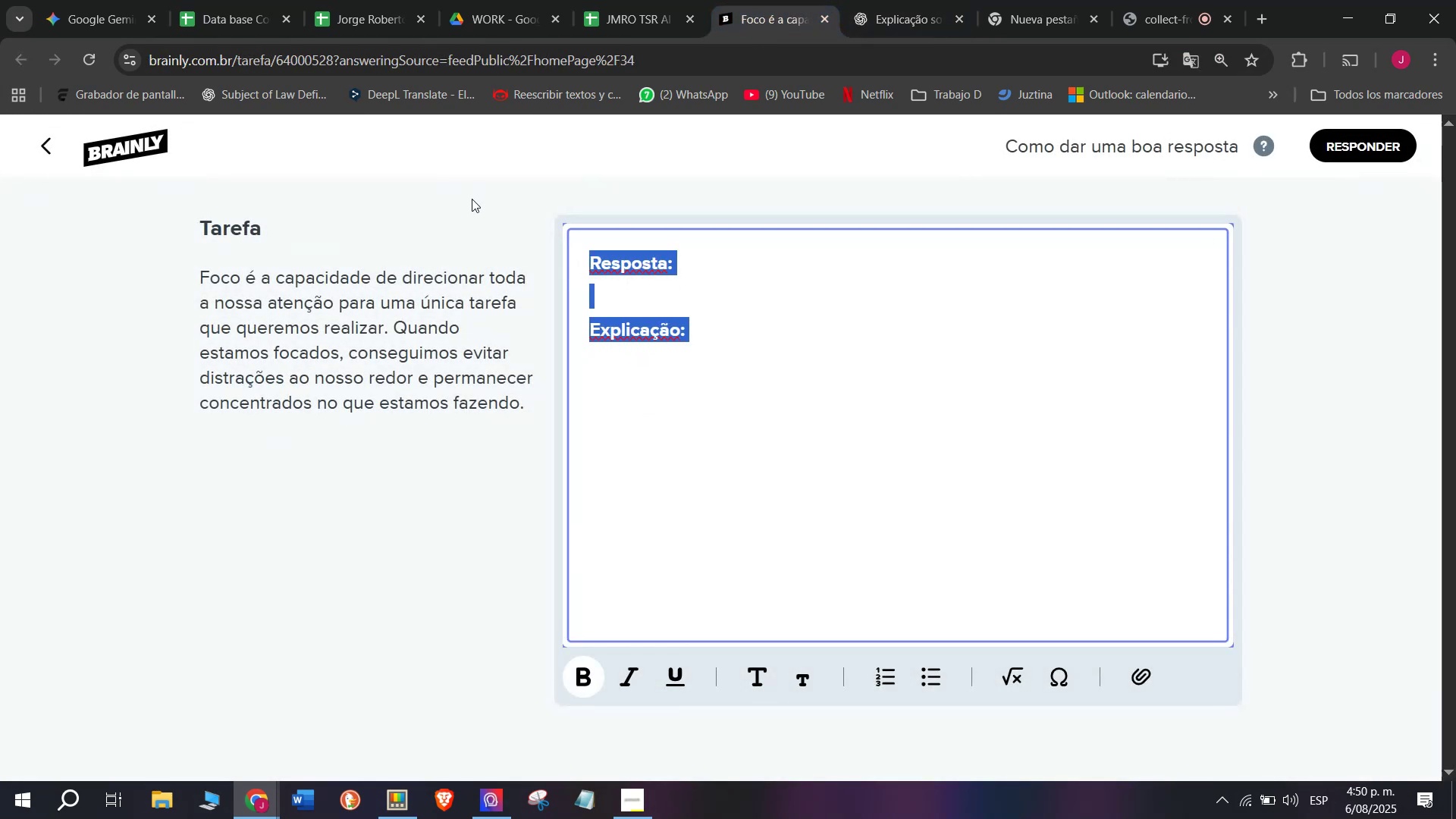 
key(Meta+MetaLeft)
 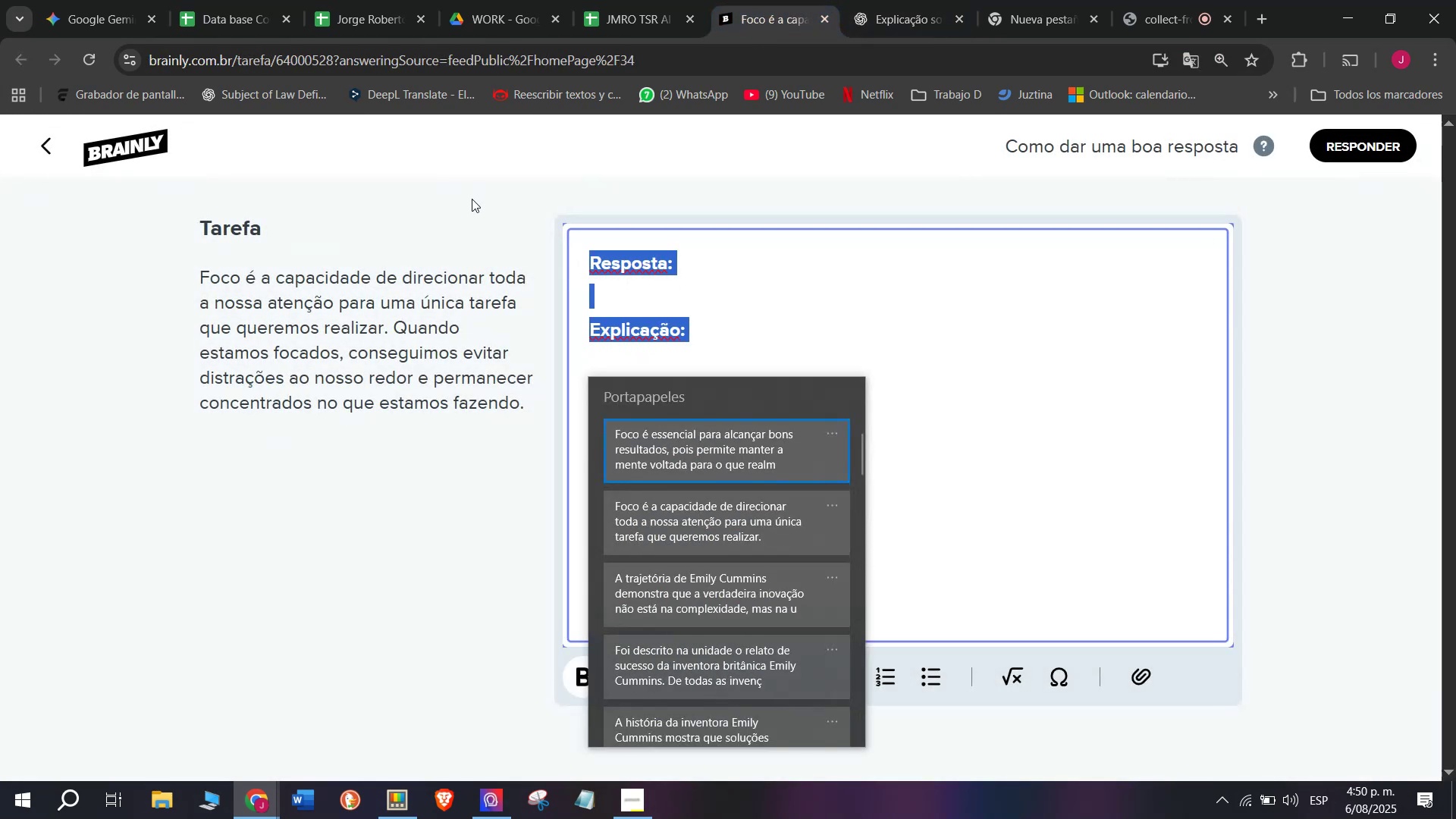 
key(Meta+V)
 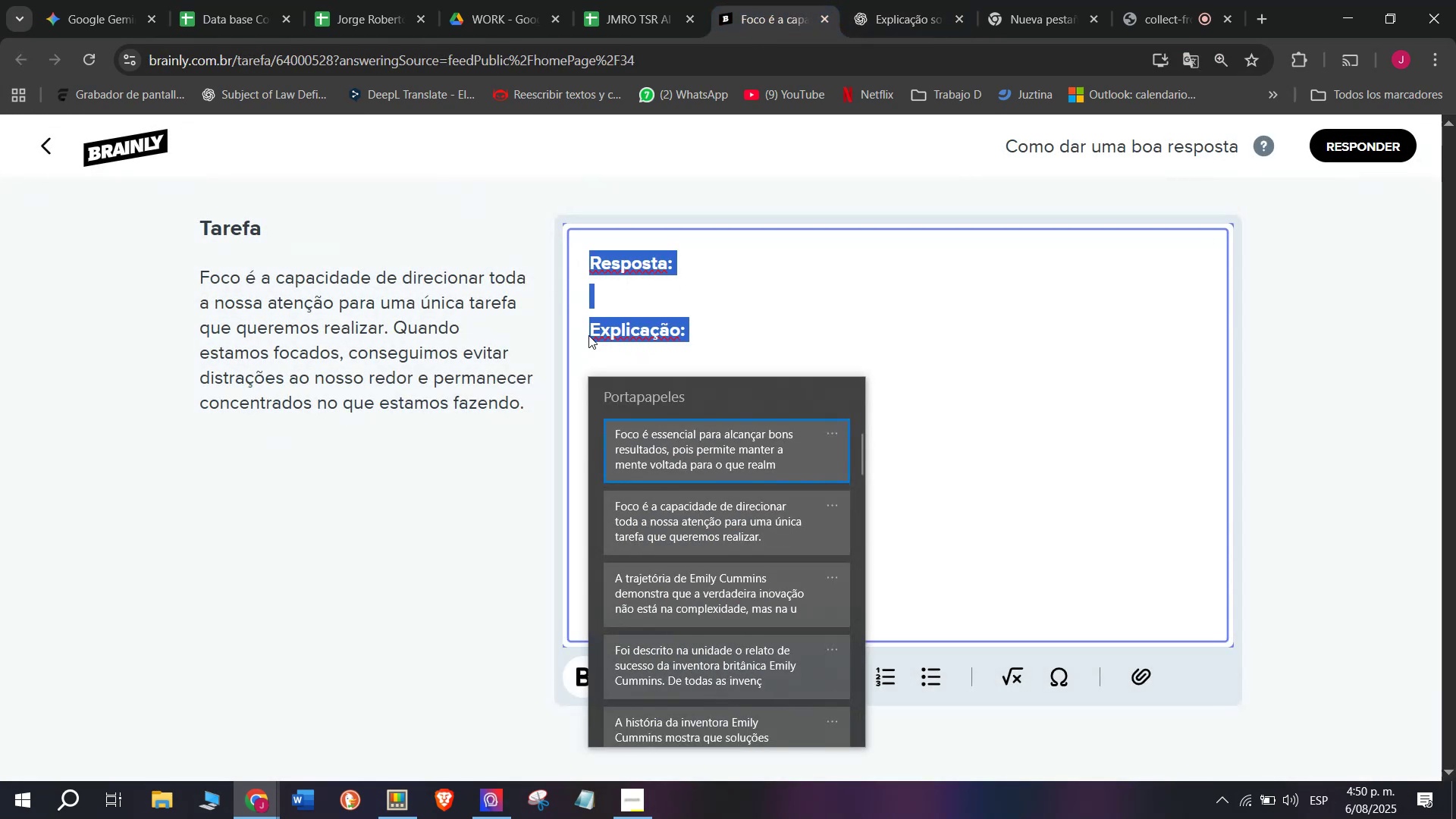 
key(Control+ControlLeft)
 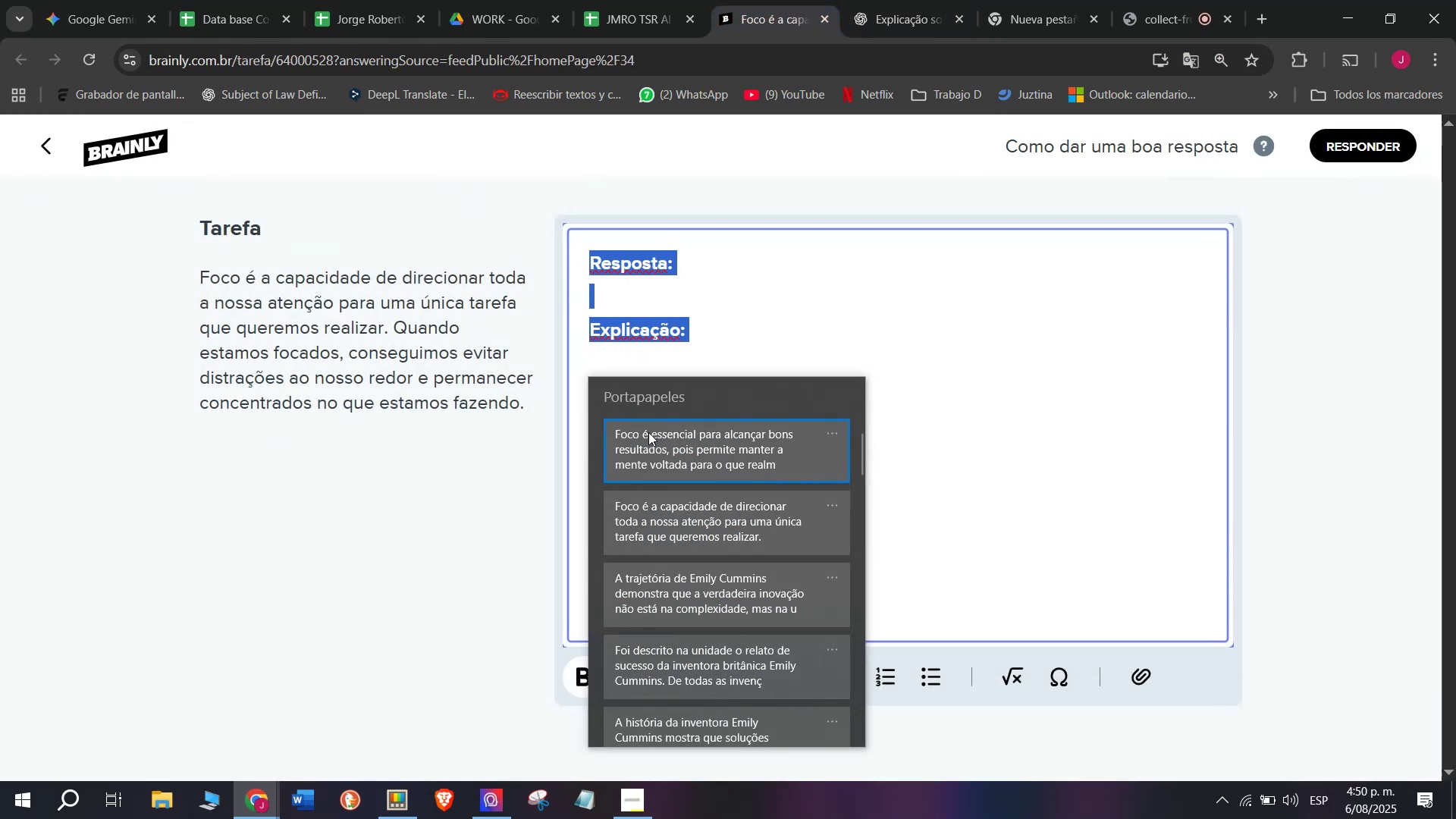 
key(Control+V)
 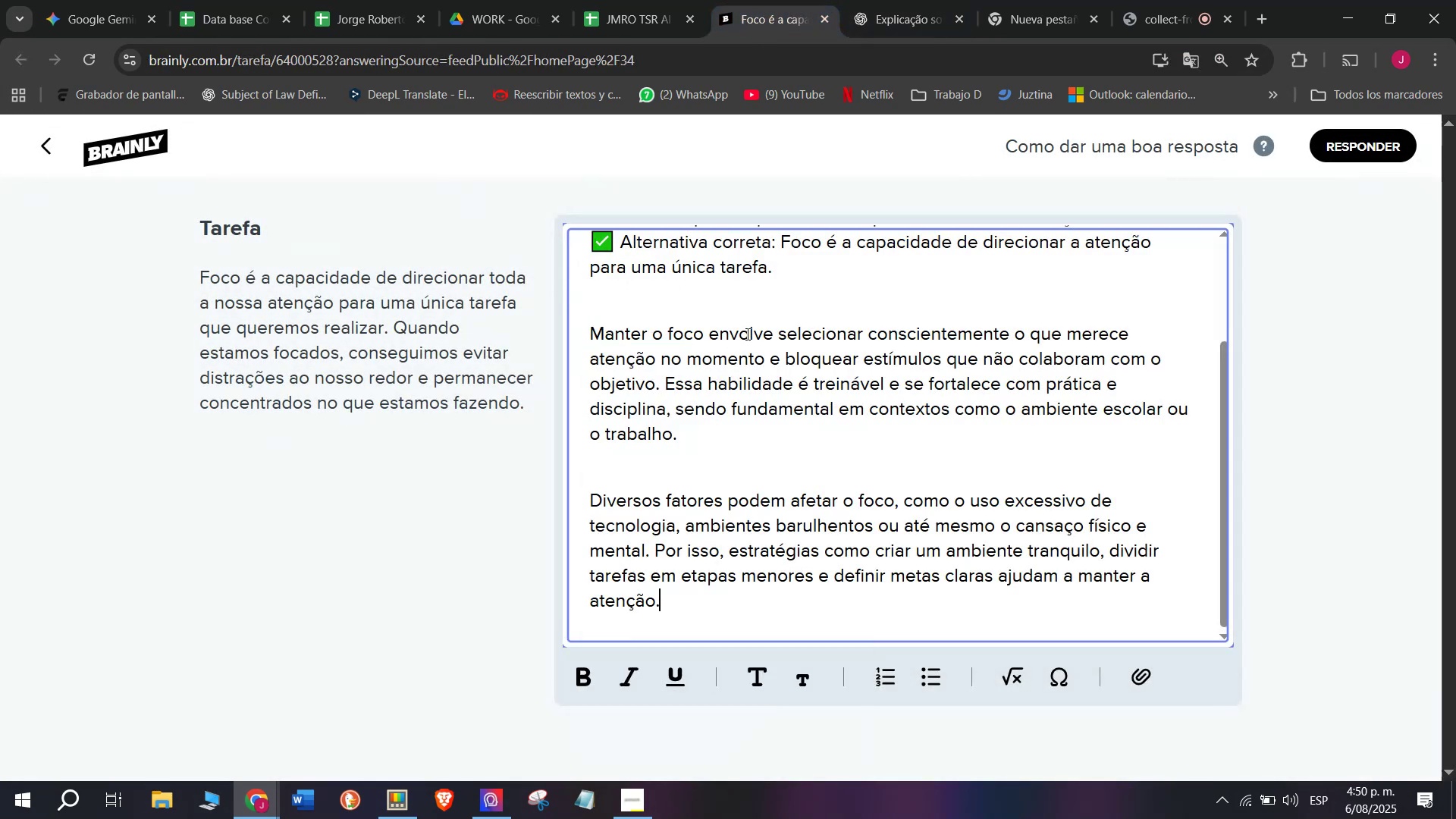 
scroll: coordinate [764, 397], scroll_direction: up, amount: 3.0
 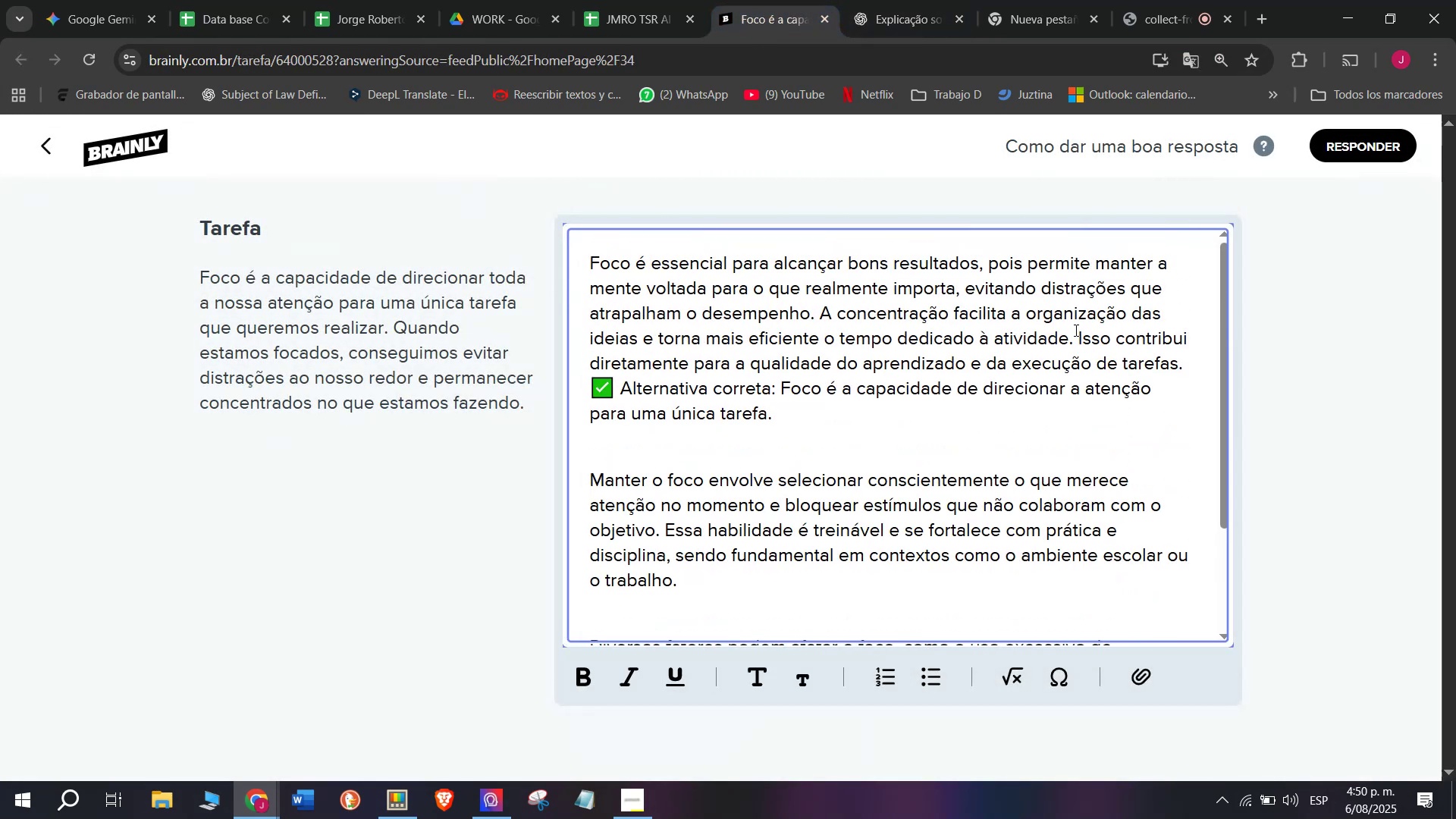 
left_click_drag(start_coordinate=[1080, 337], to_coordinate=[1105, 416])
 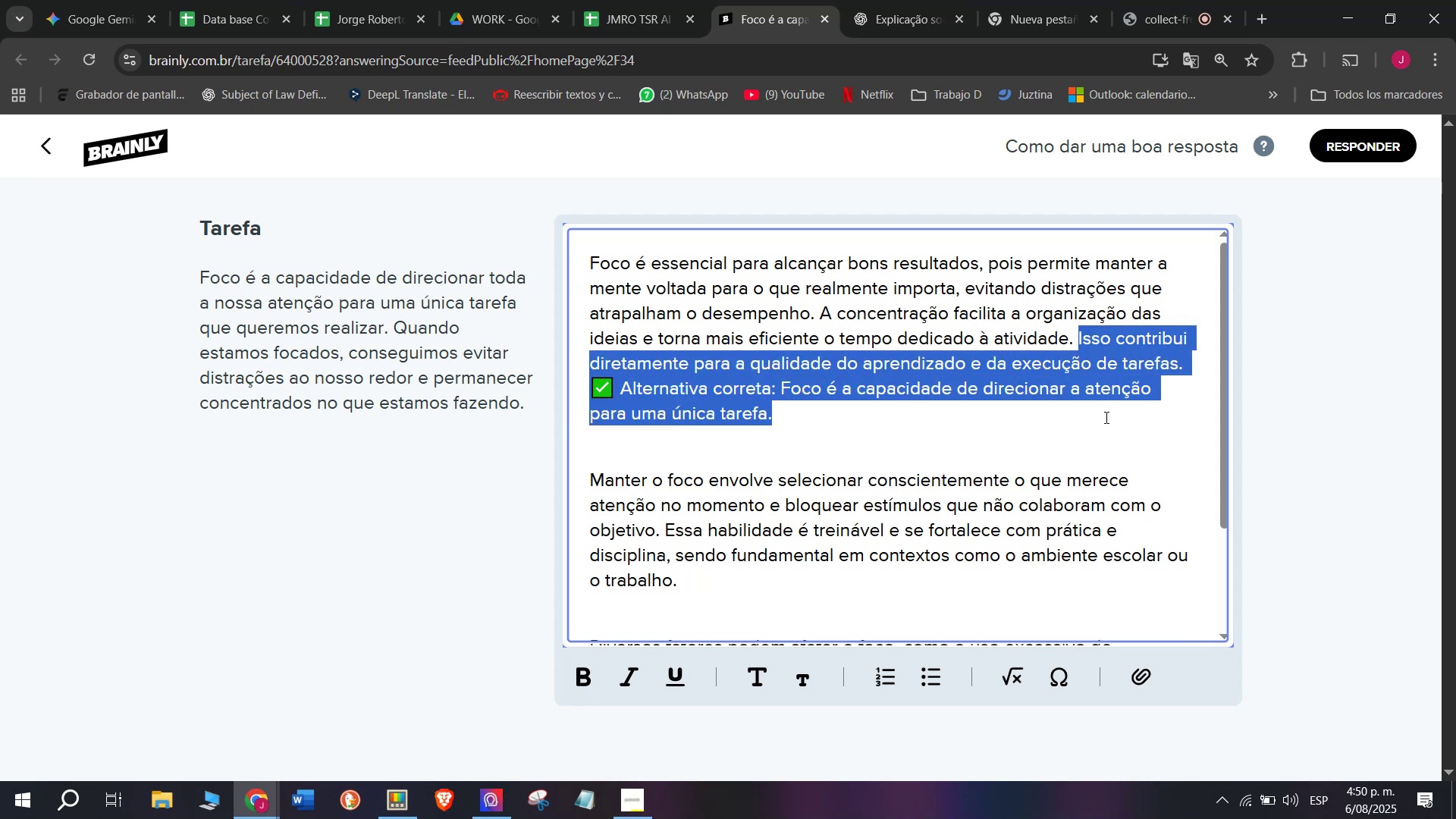 
key(Backspace)
 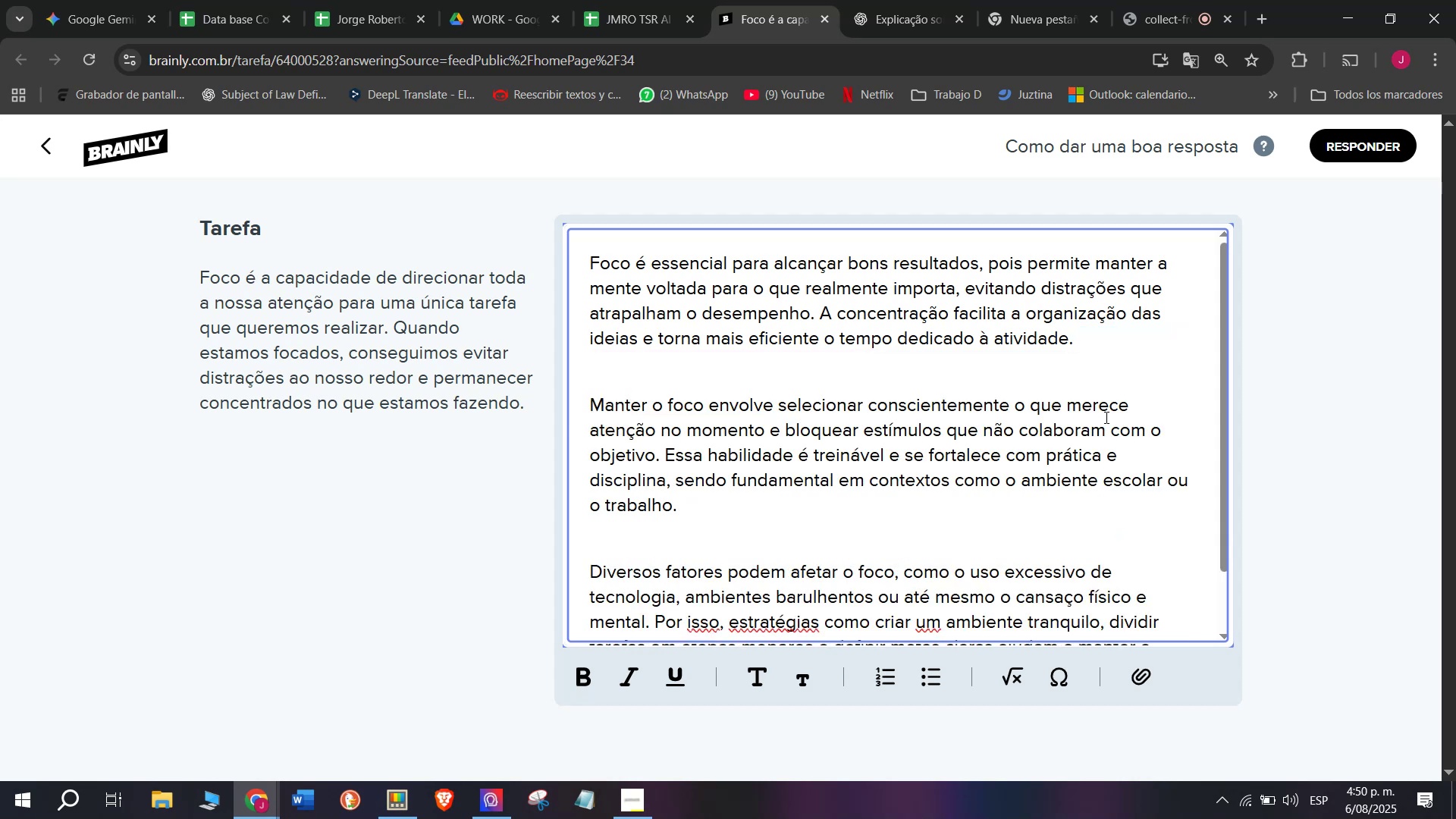 
scroll: coordinate [1172, 430], scroll_direction: down, amount: 5.0
 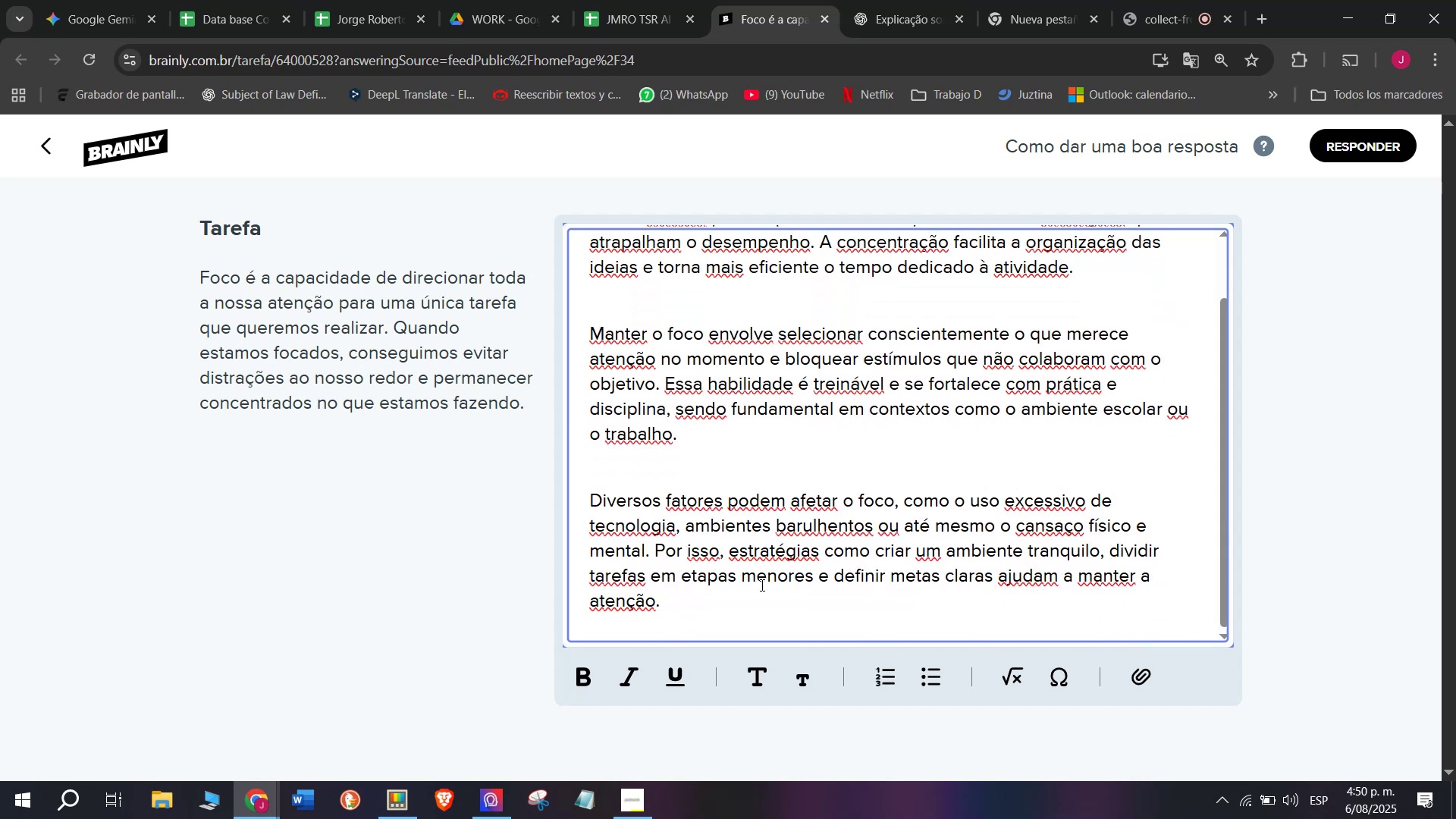 
left_click_drag(start_coordinate=[717, 608], to_coordinate=[475, 118])
 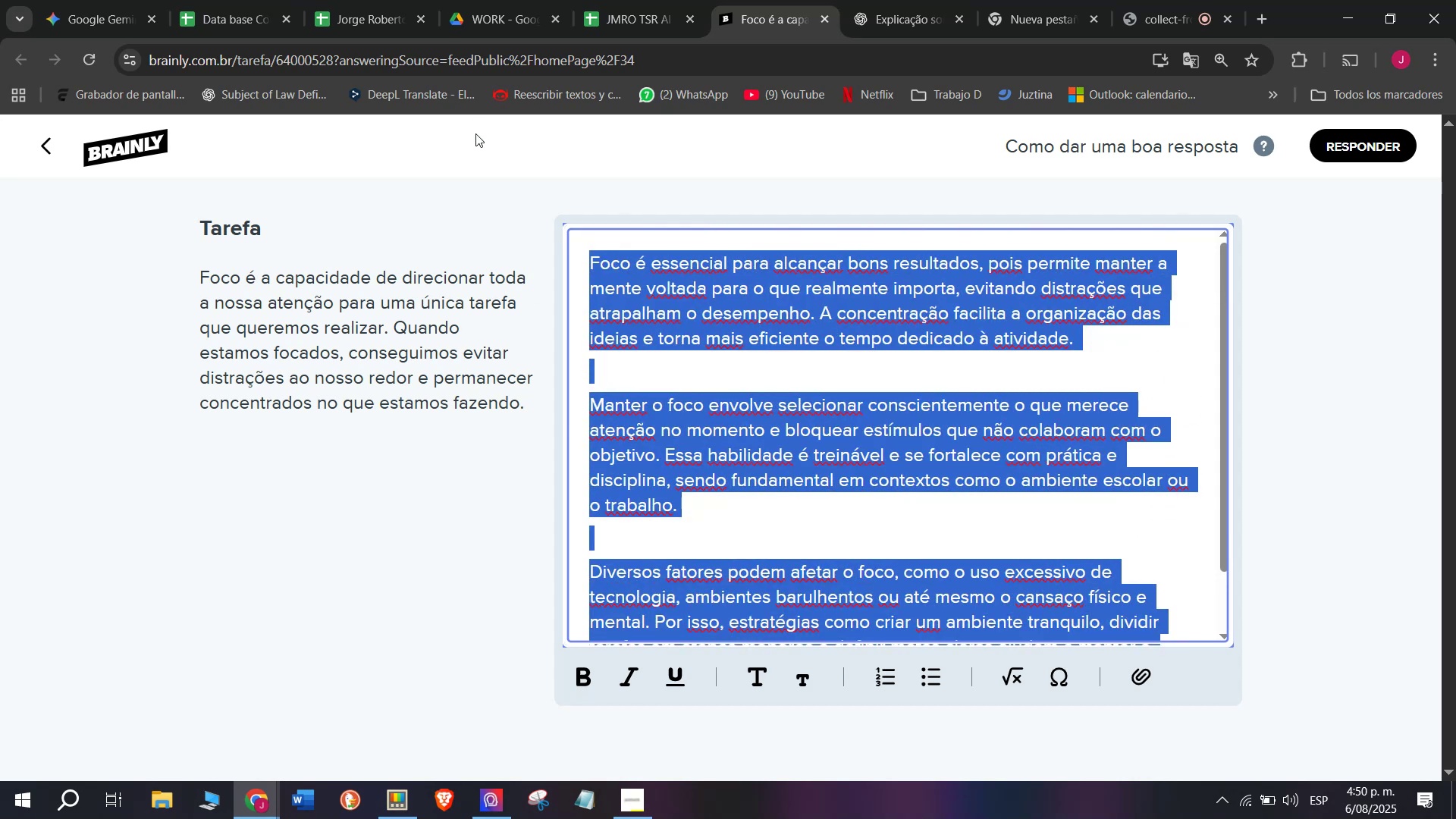 
key(Break)
 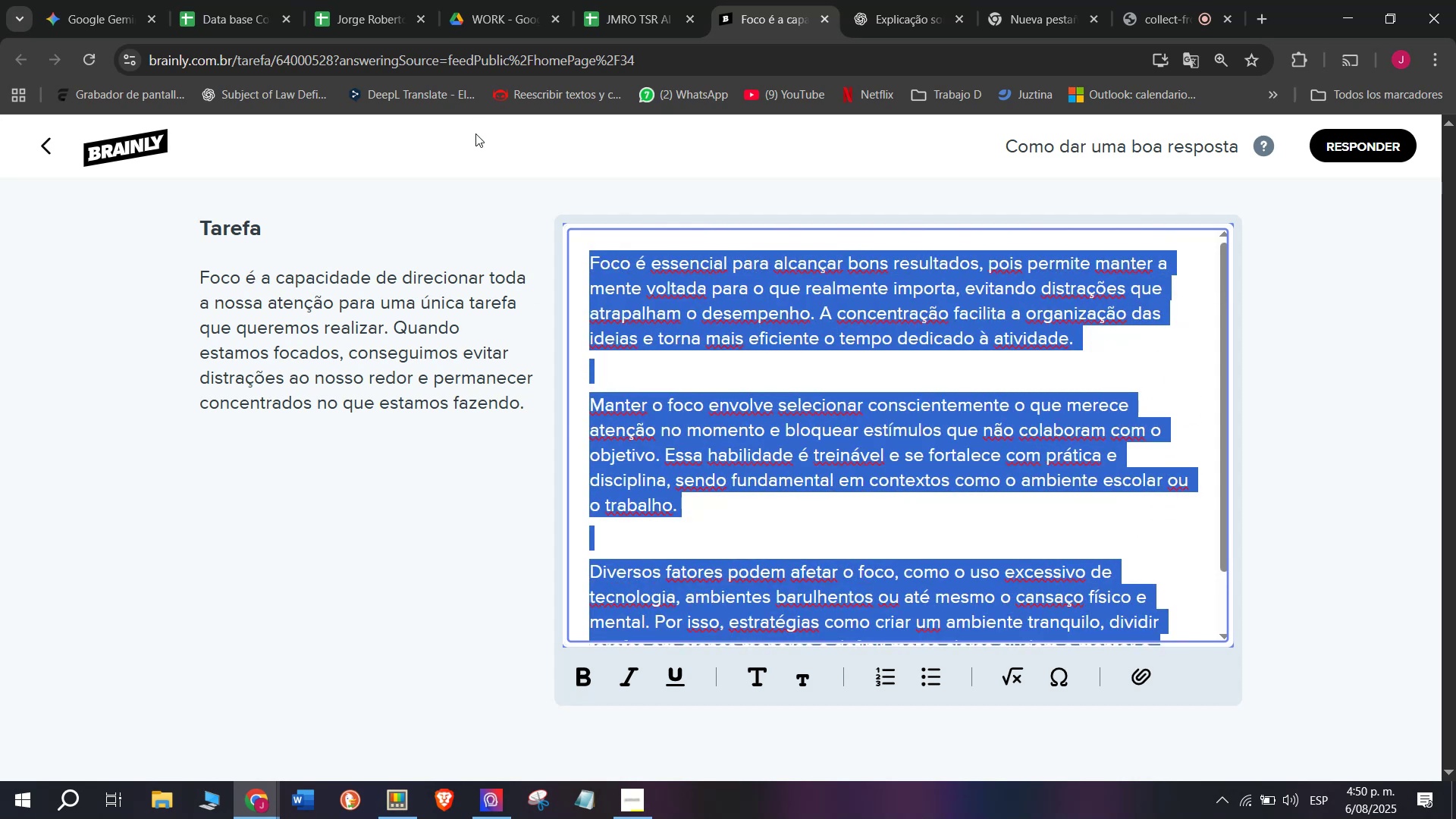 
key(Control+ControlLeft)
 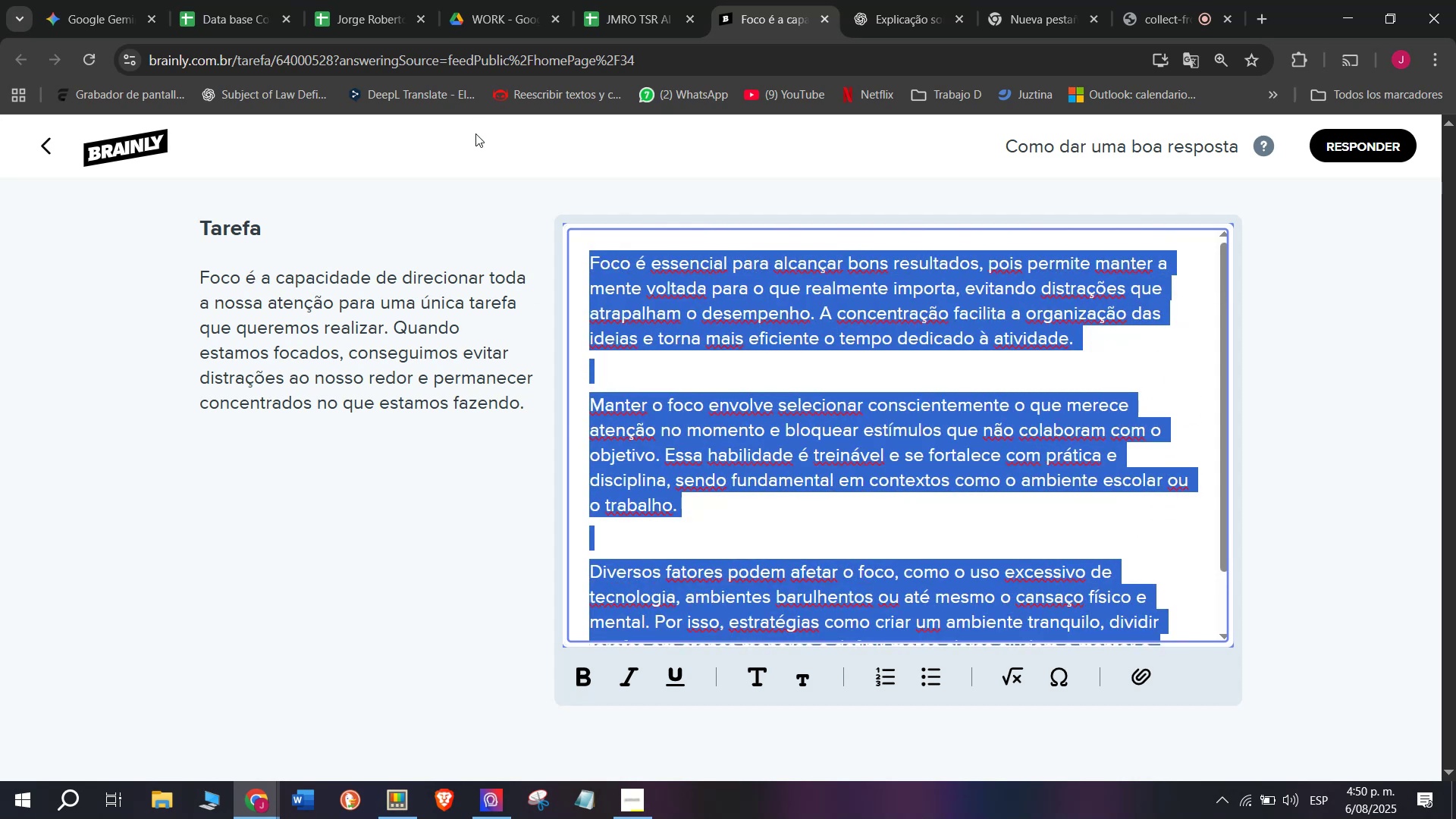 
key(Control+C)
 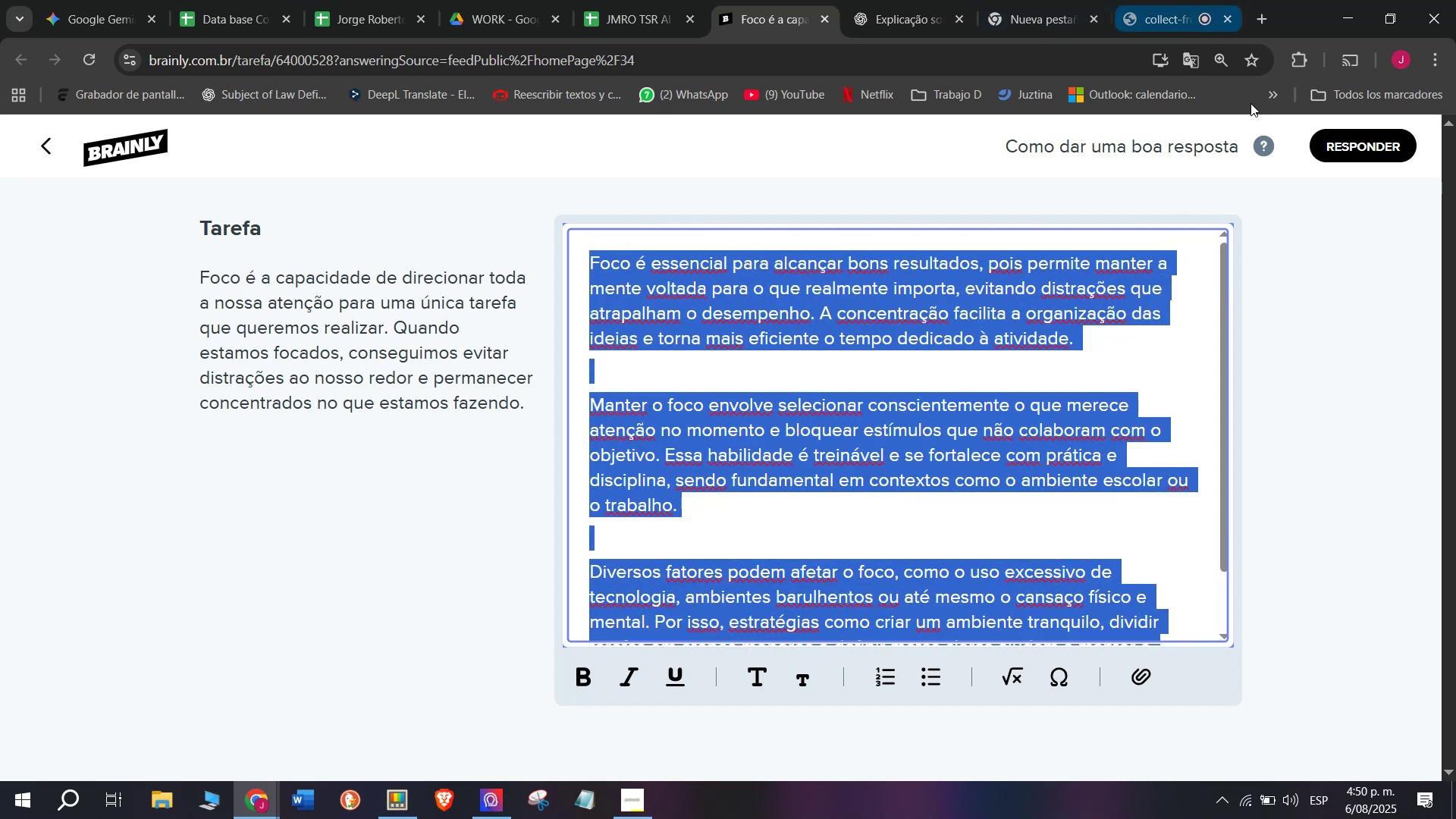 
left_click([1345, 143])
 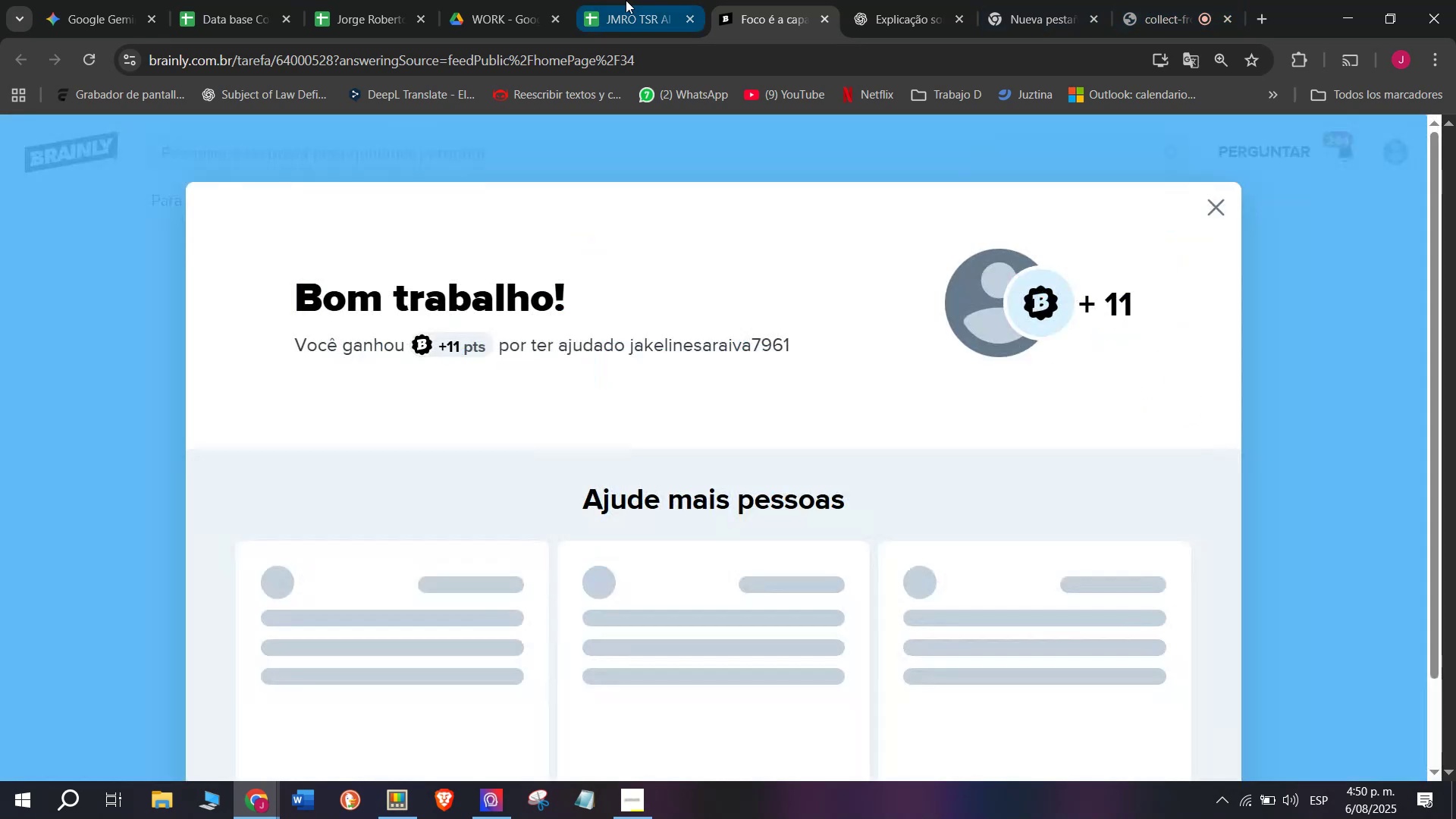 
left_click([623, 1])
 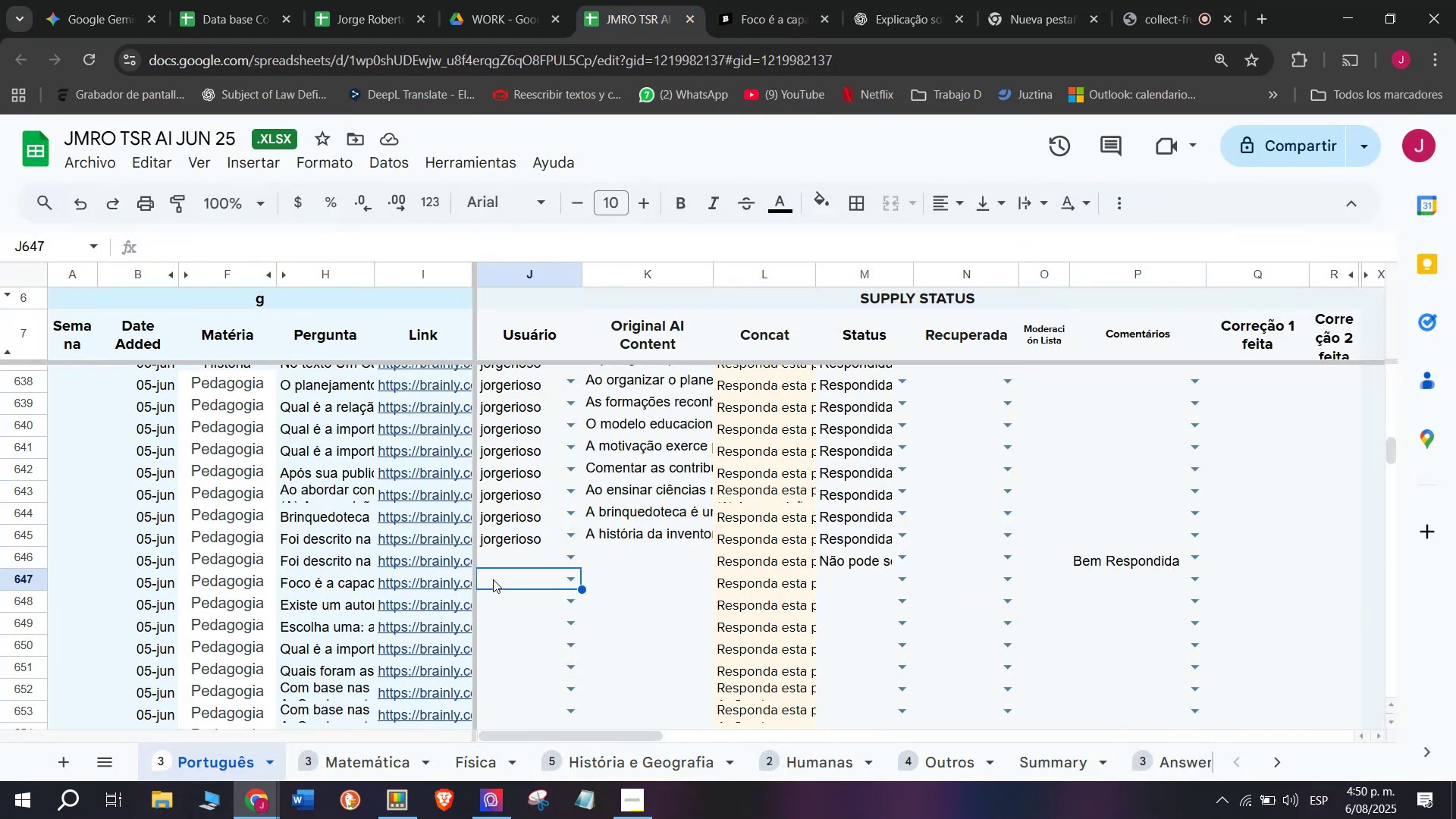 
key(J)
 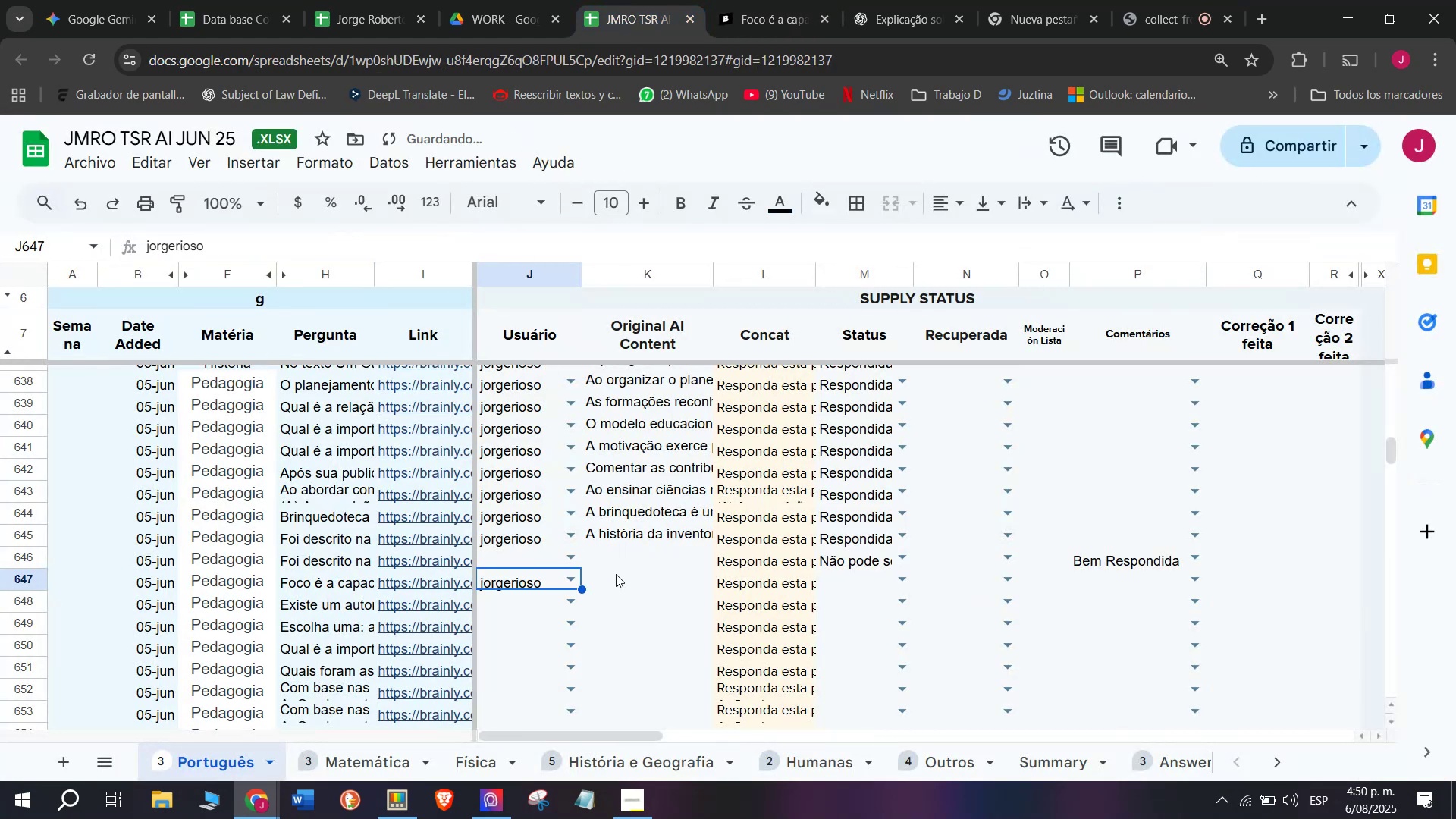 
left_click([623, 576])
 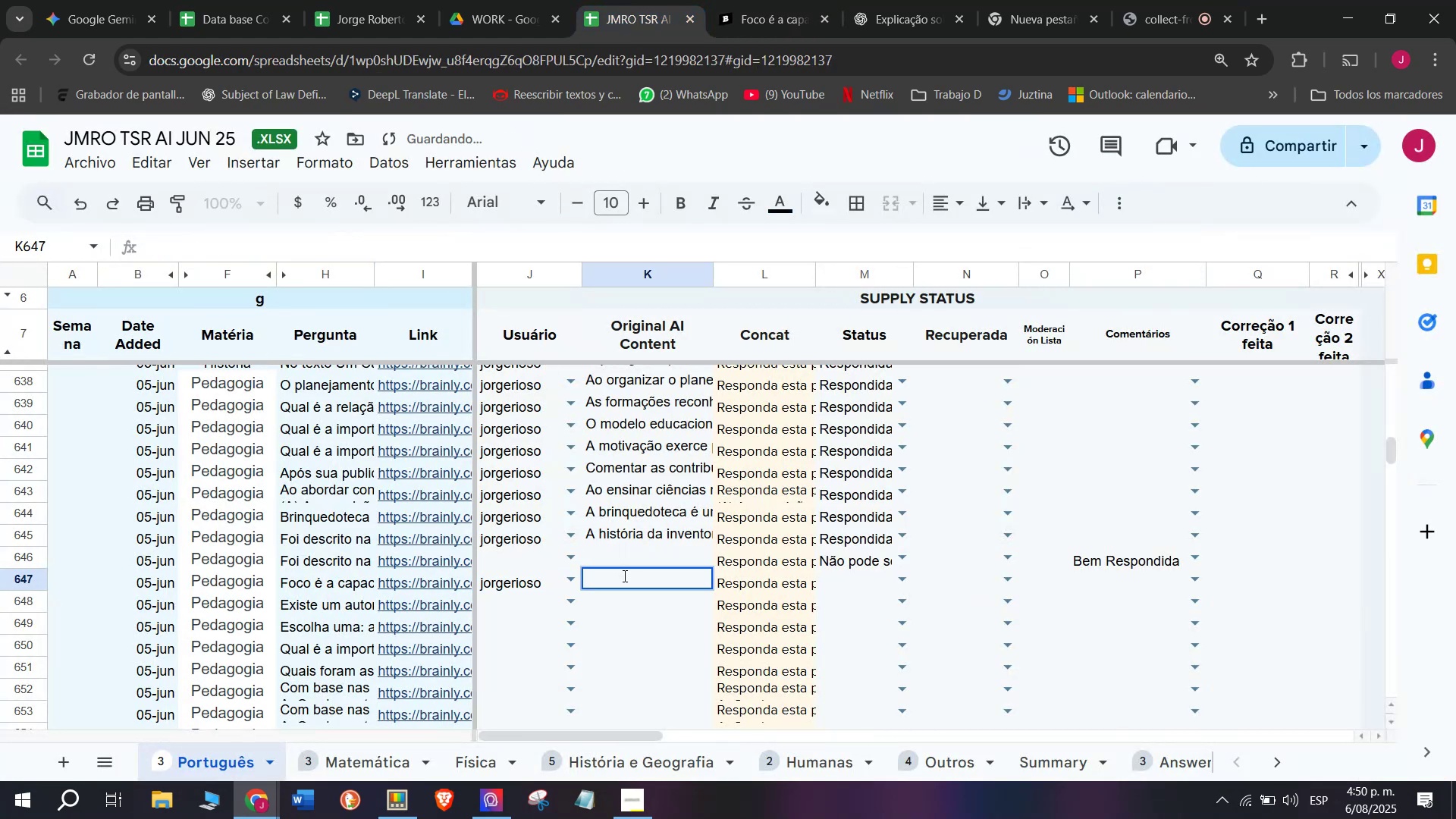 
key(Z)
 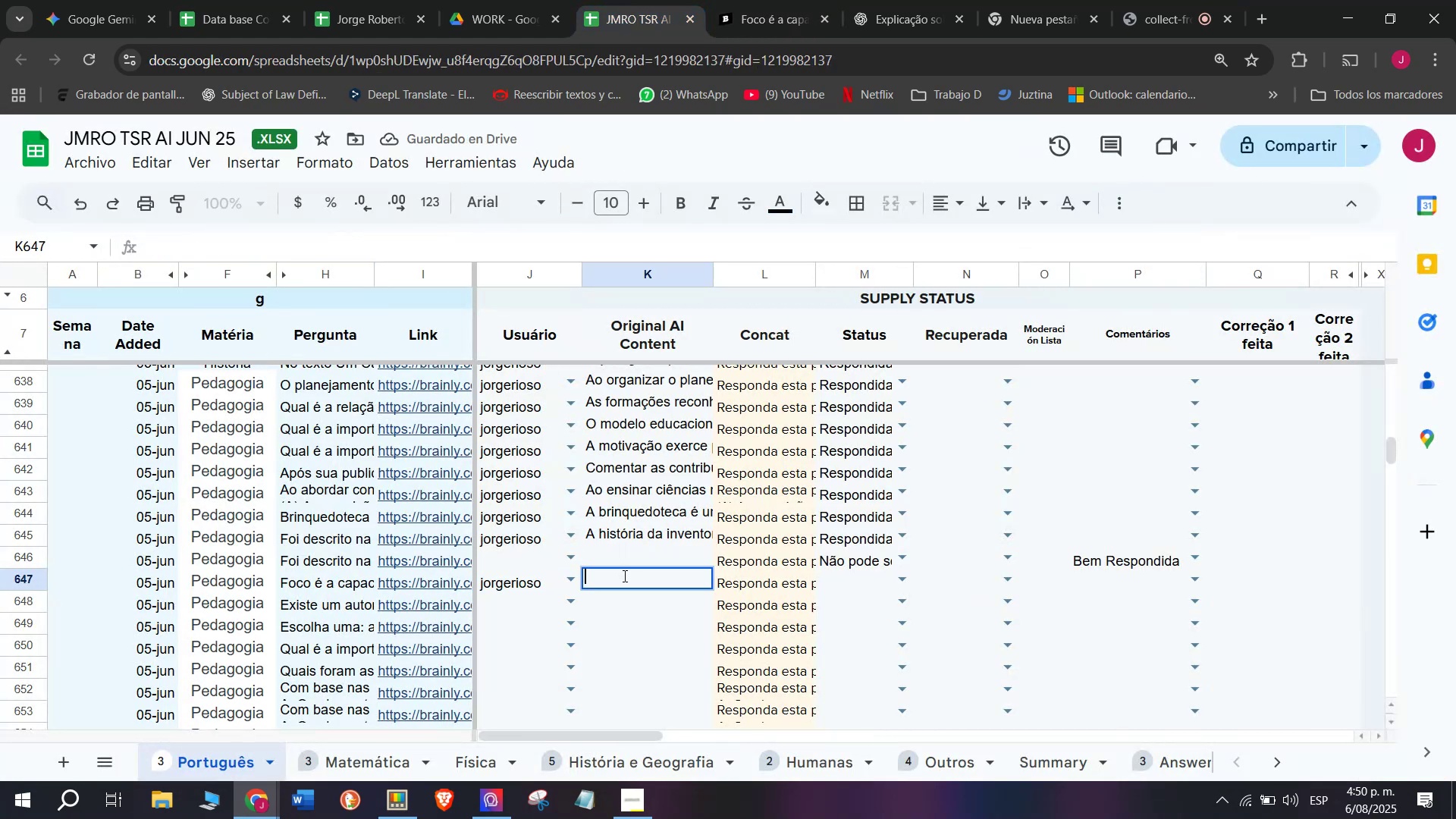 
key(Control+ControlLeft)
 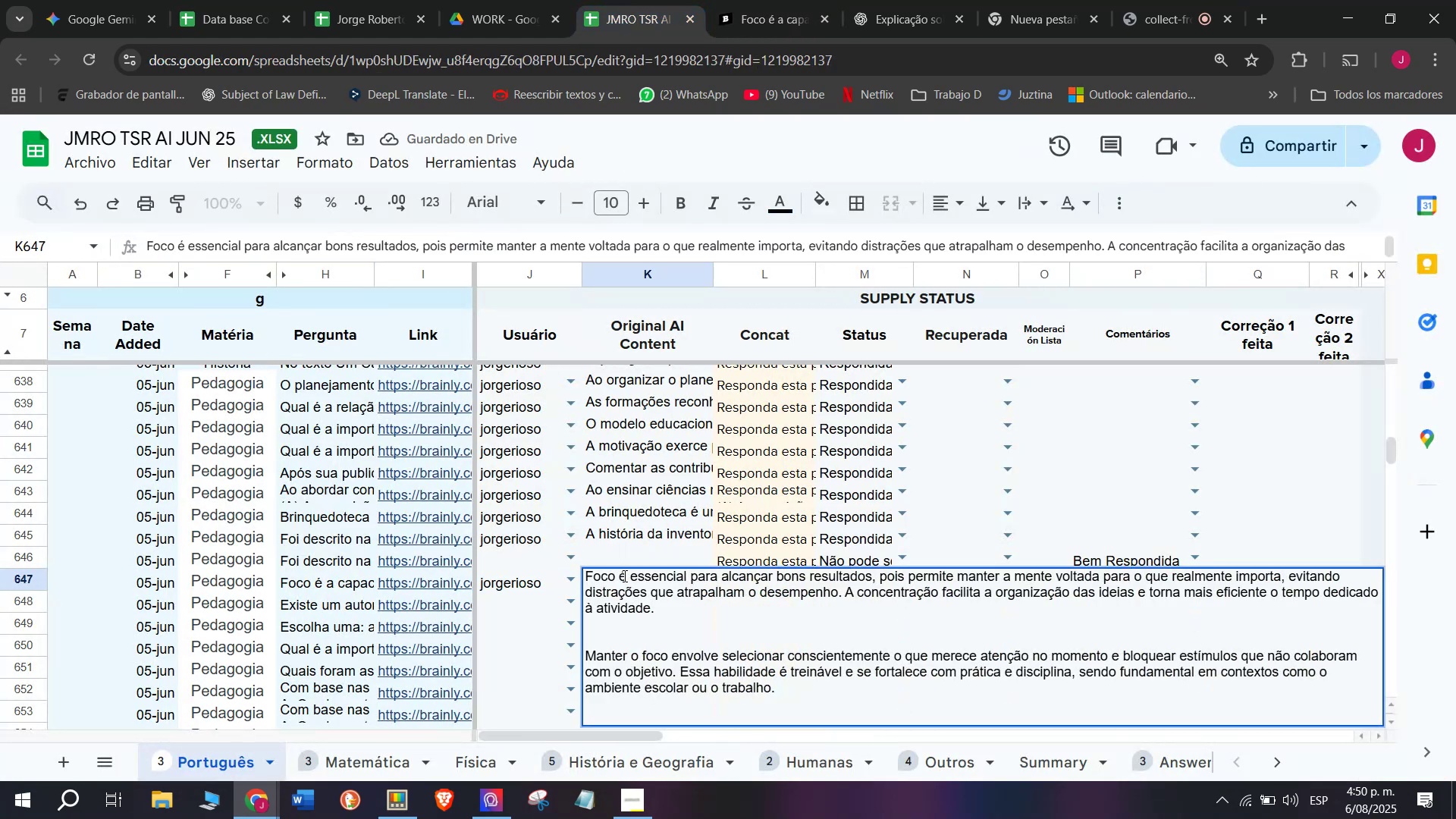 
key(Control+V)
 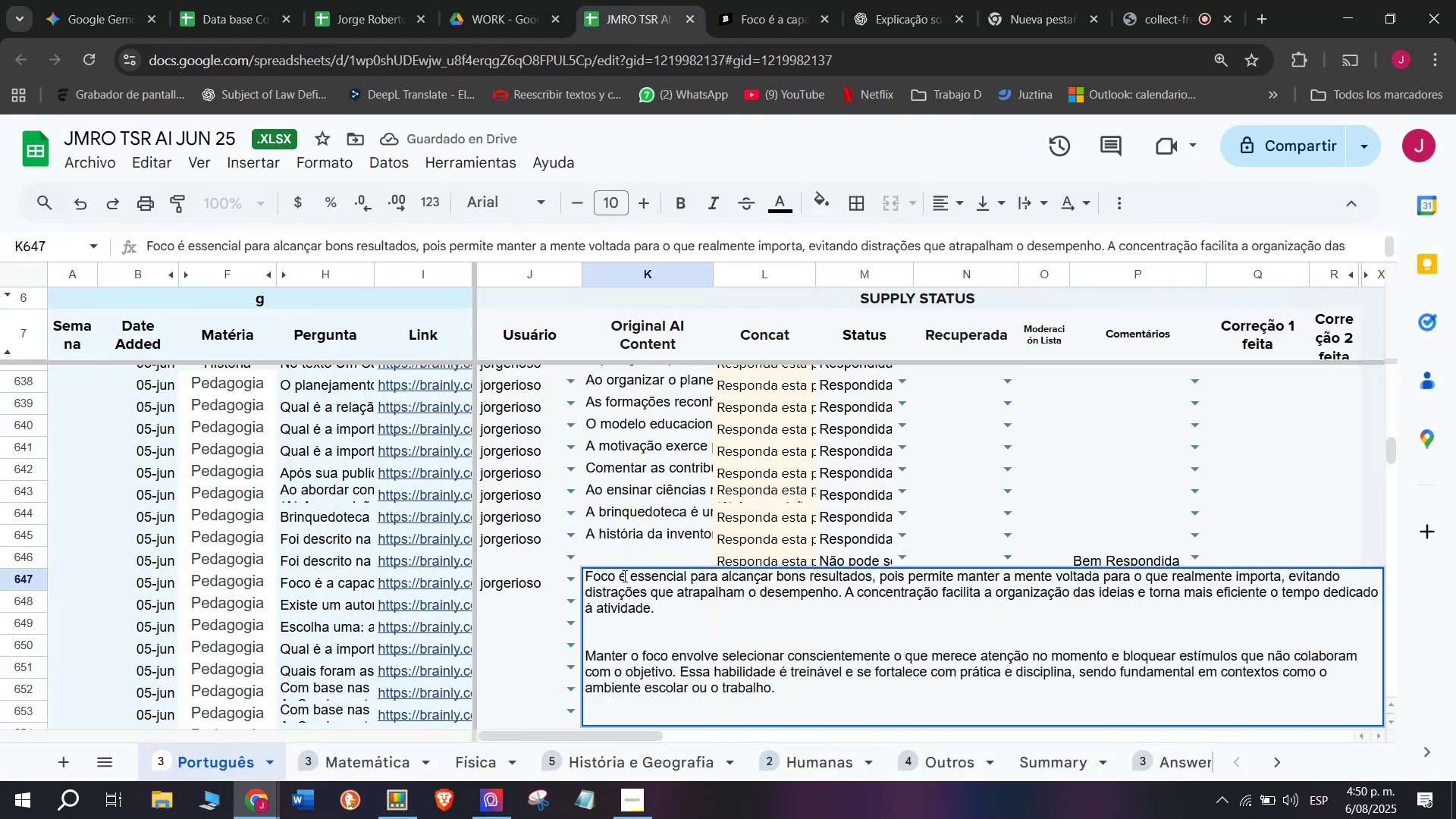 
key(Enter)
 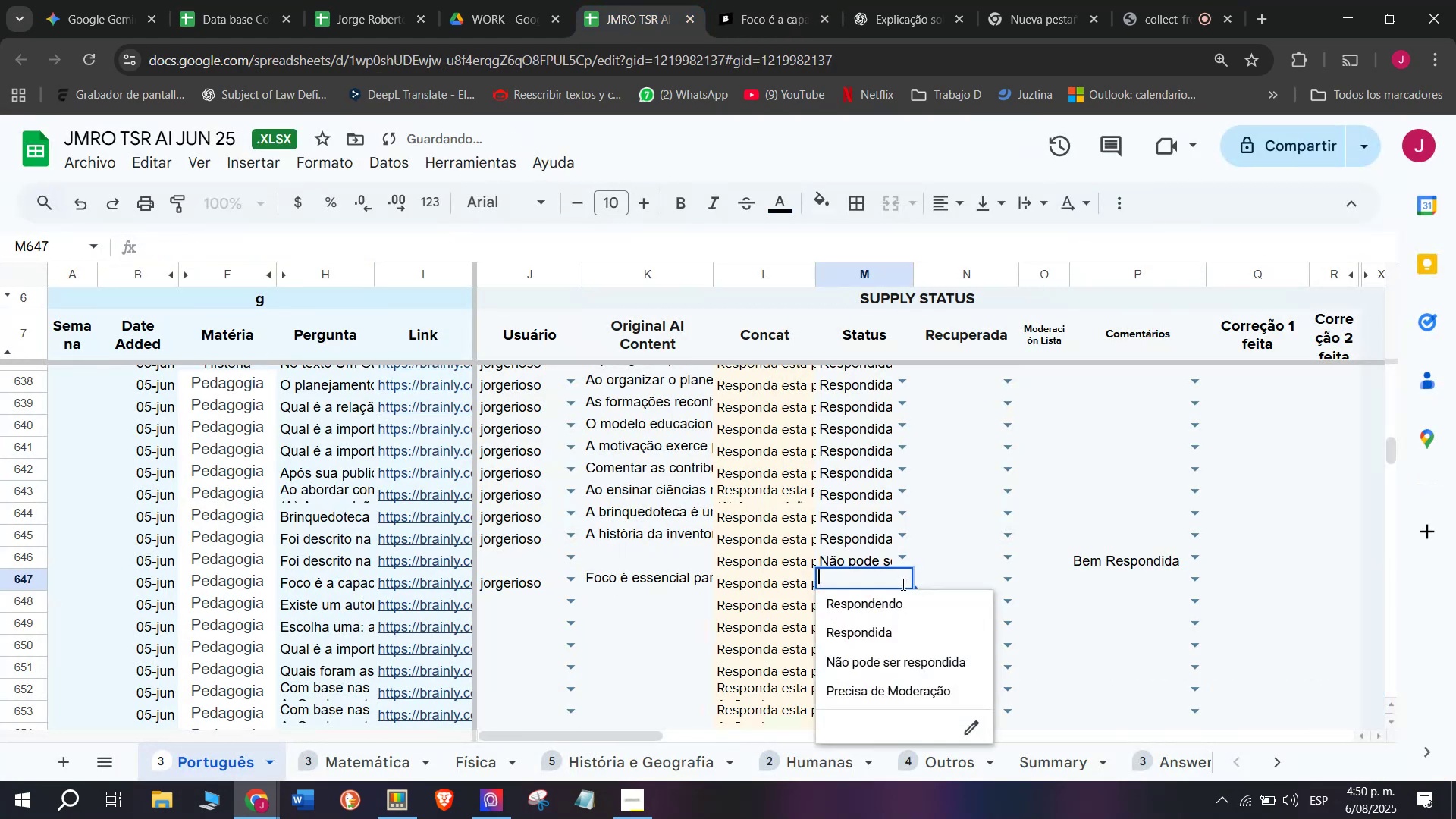 
left_click([880, 630])
 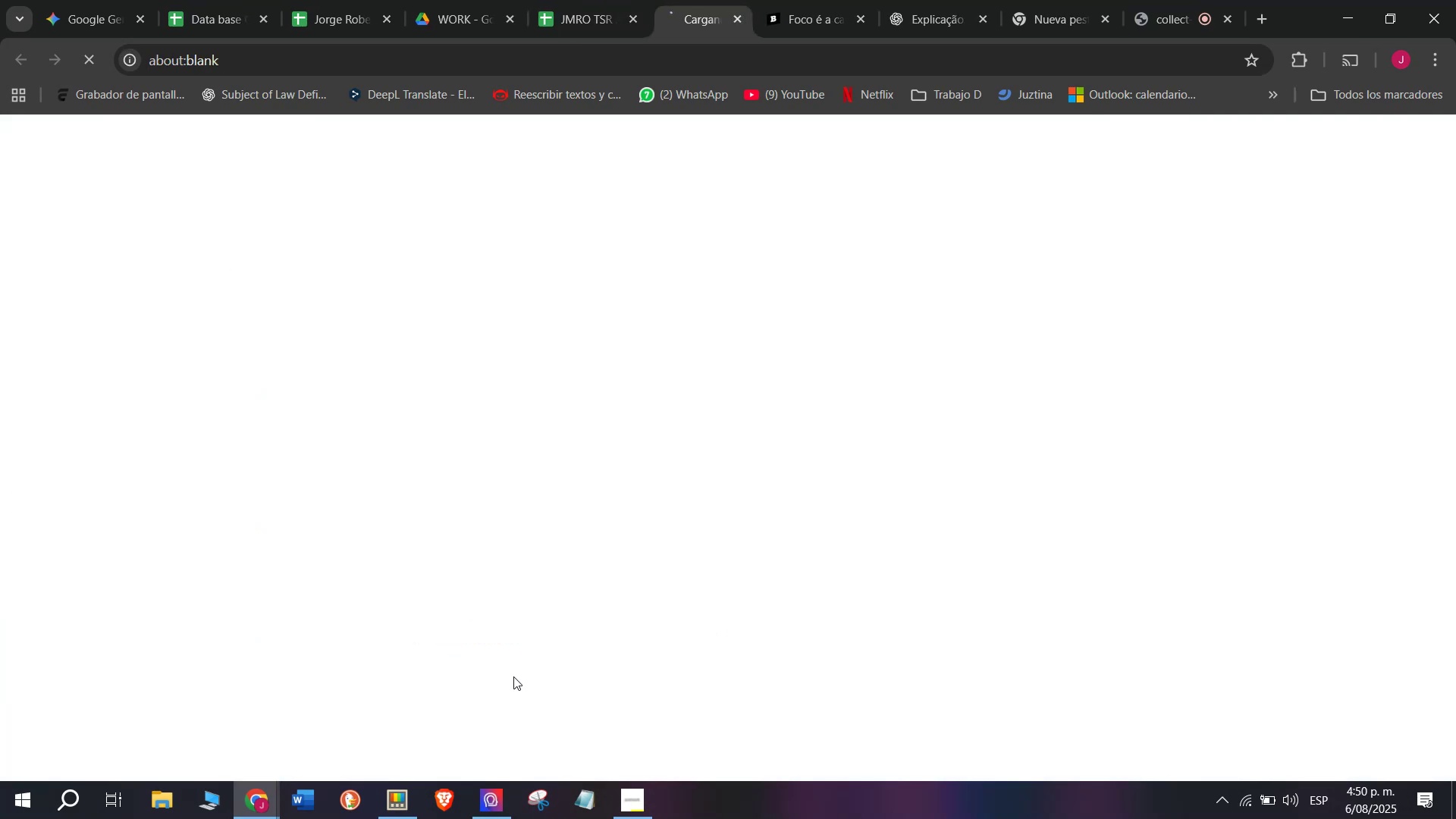 
left_click([833, 0])
 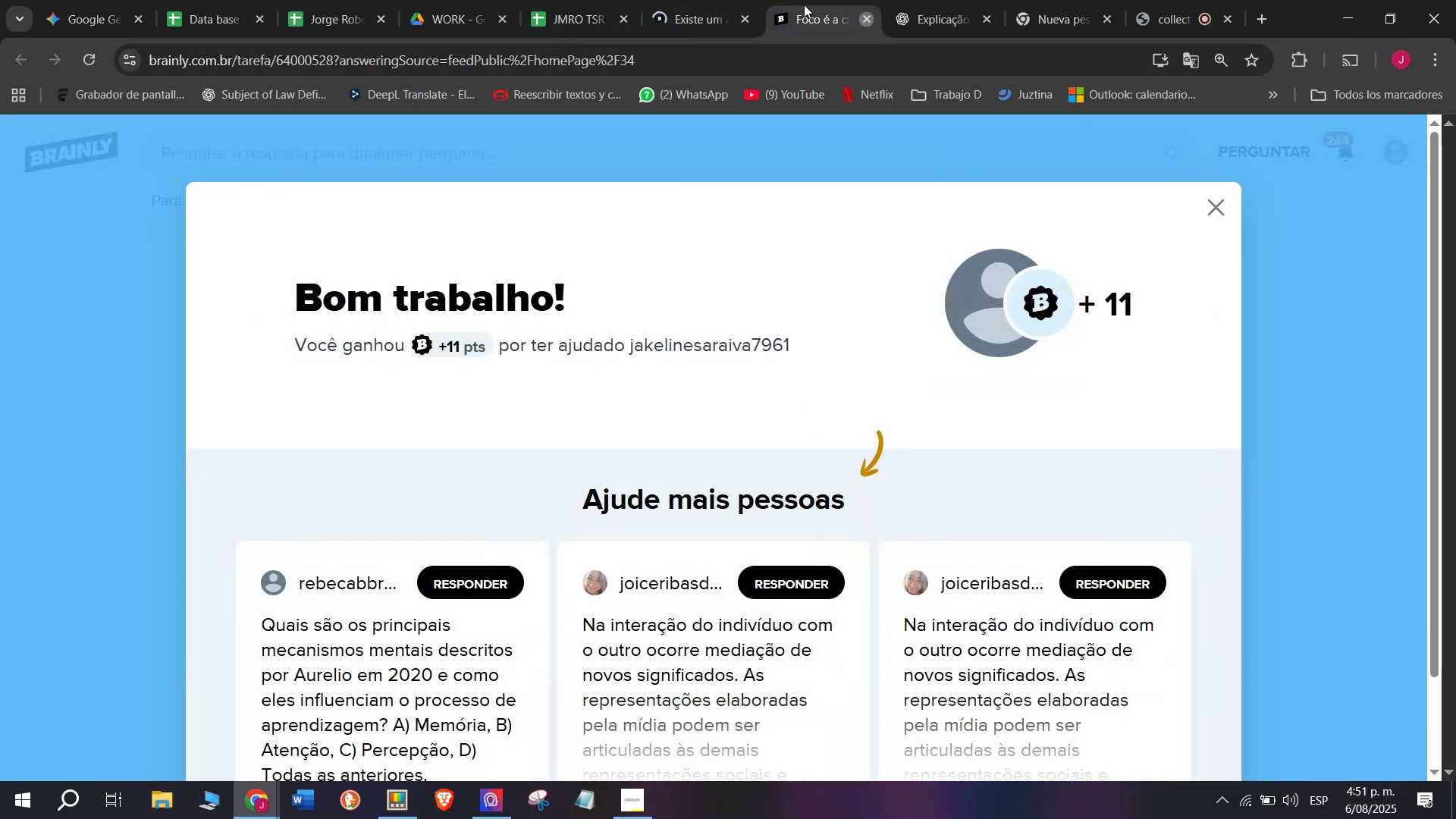 
double_click([690, 0])
 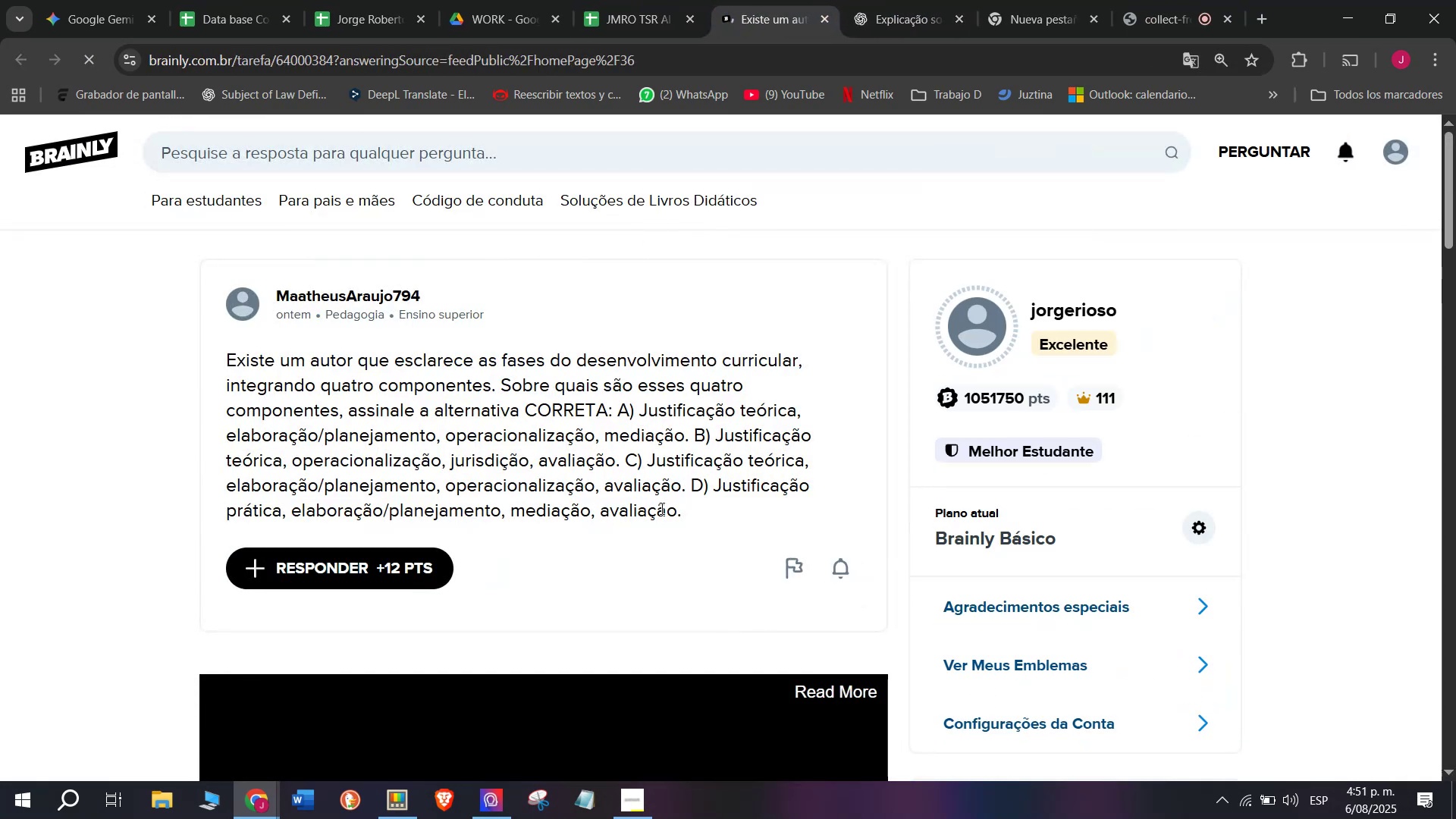 
left_click_drag(start_coordinate=[681, 510], to_coordinate=[193, 359])
 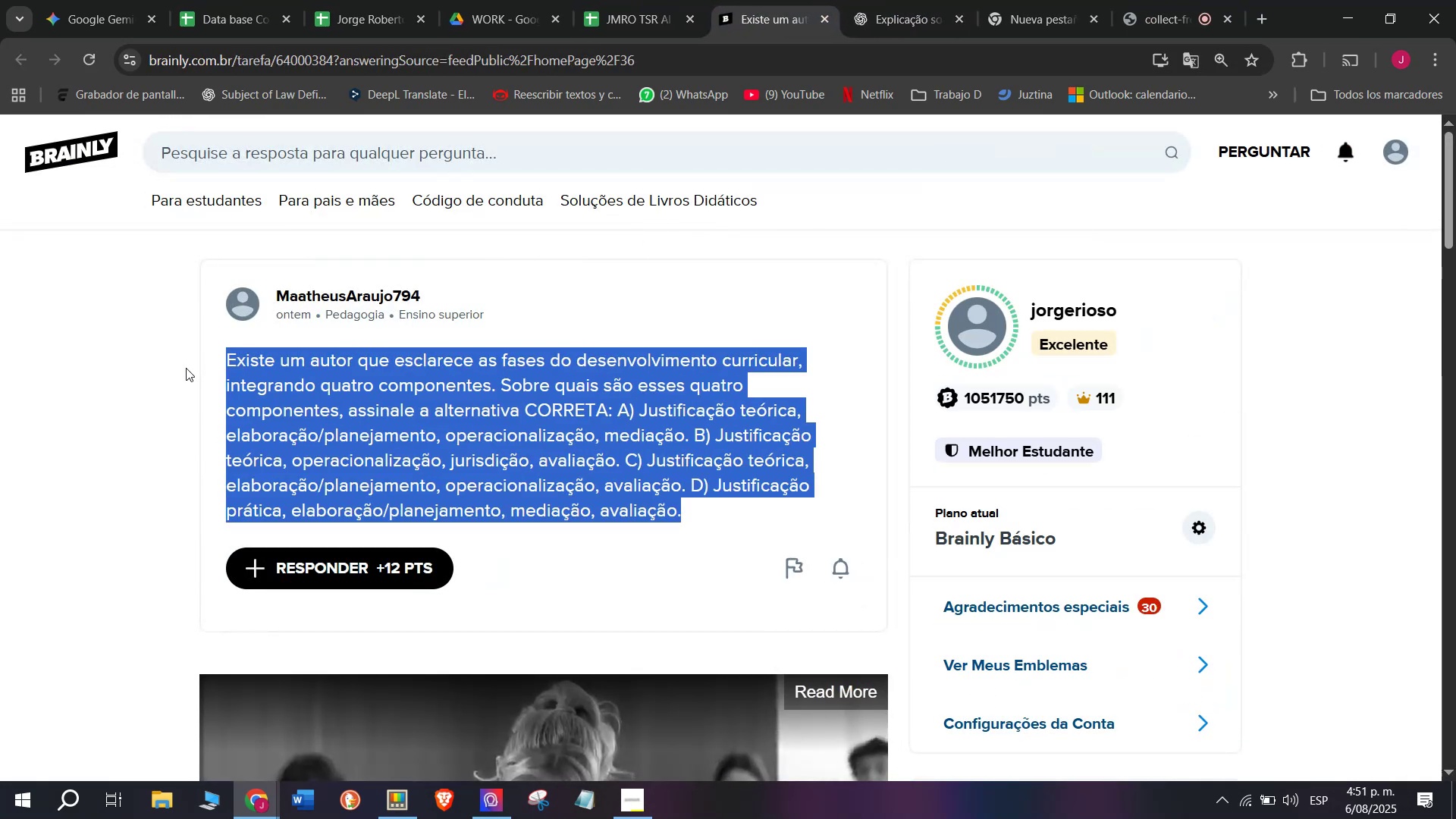 
key(Break)
 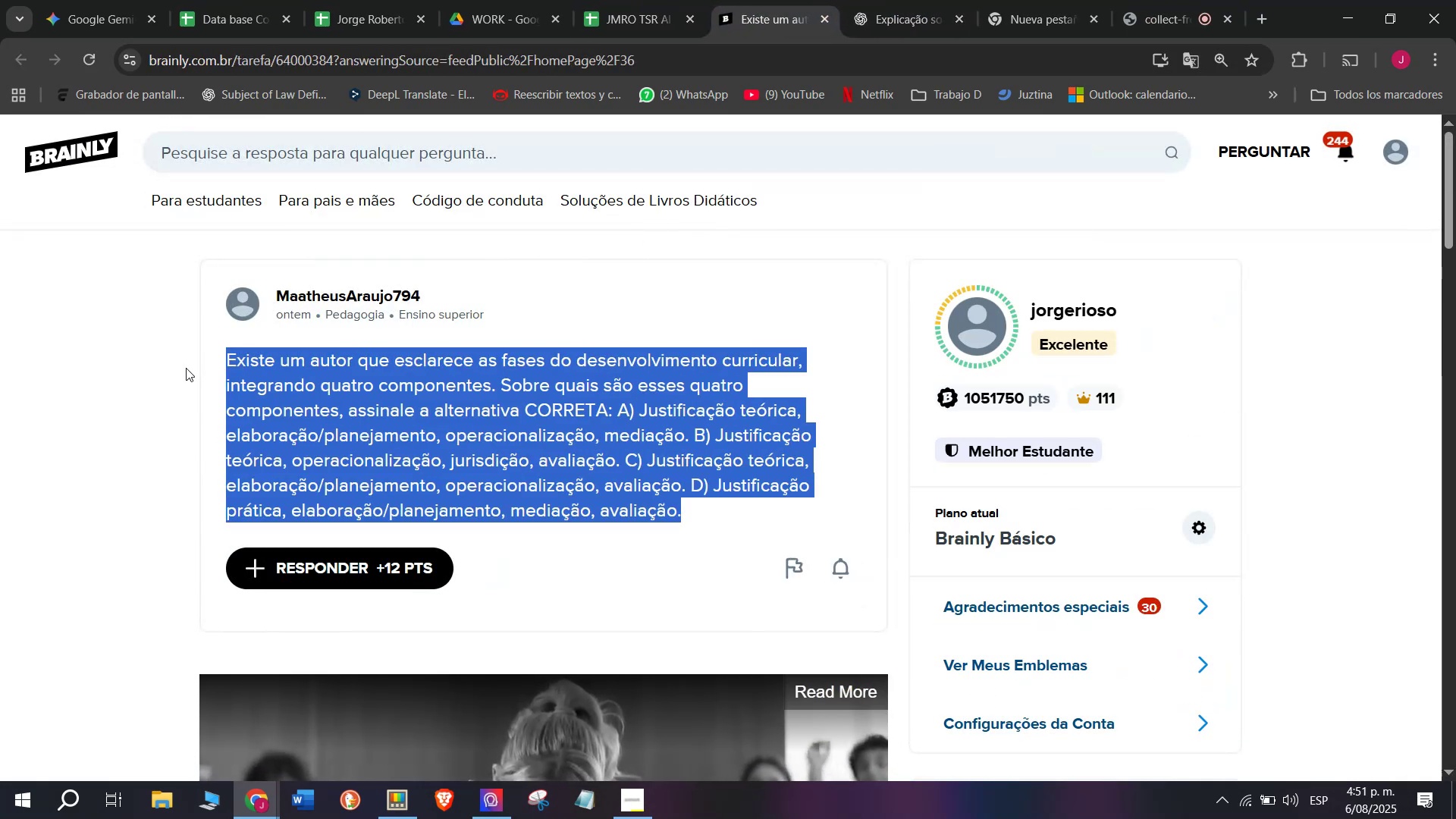 
key(Control+ControlLeft)
 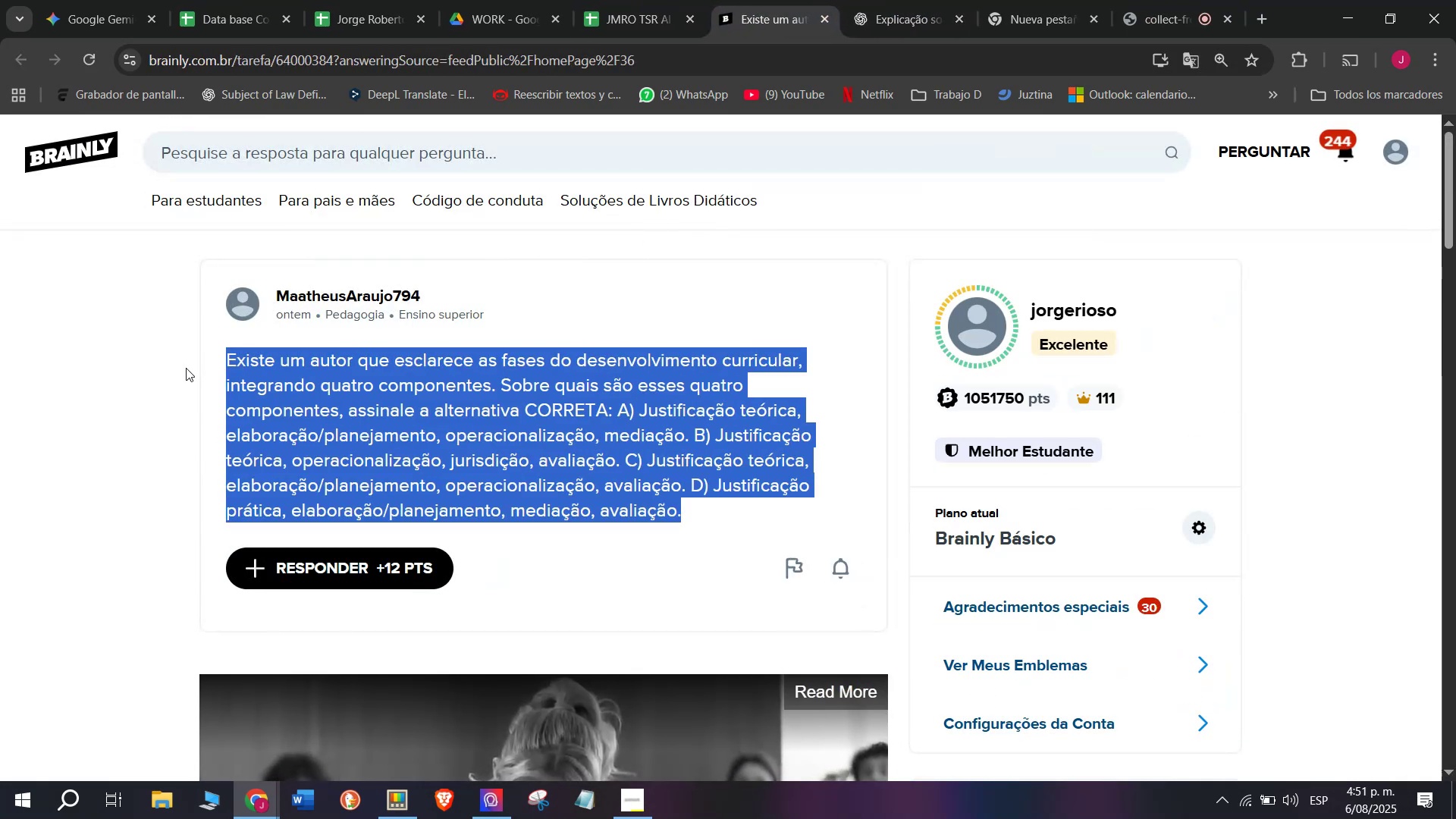 
key(Control+C)
 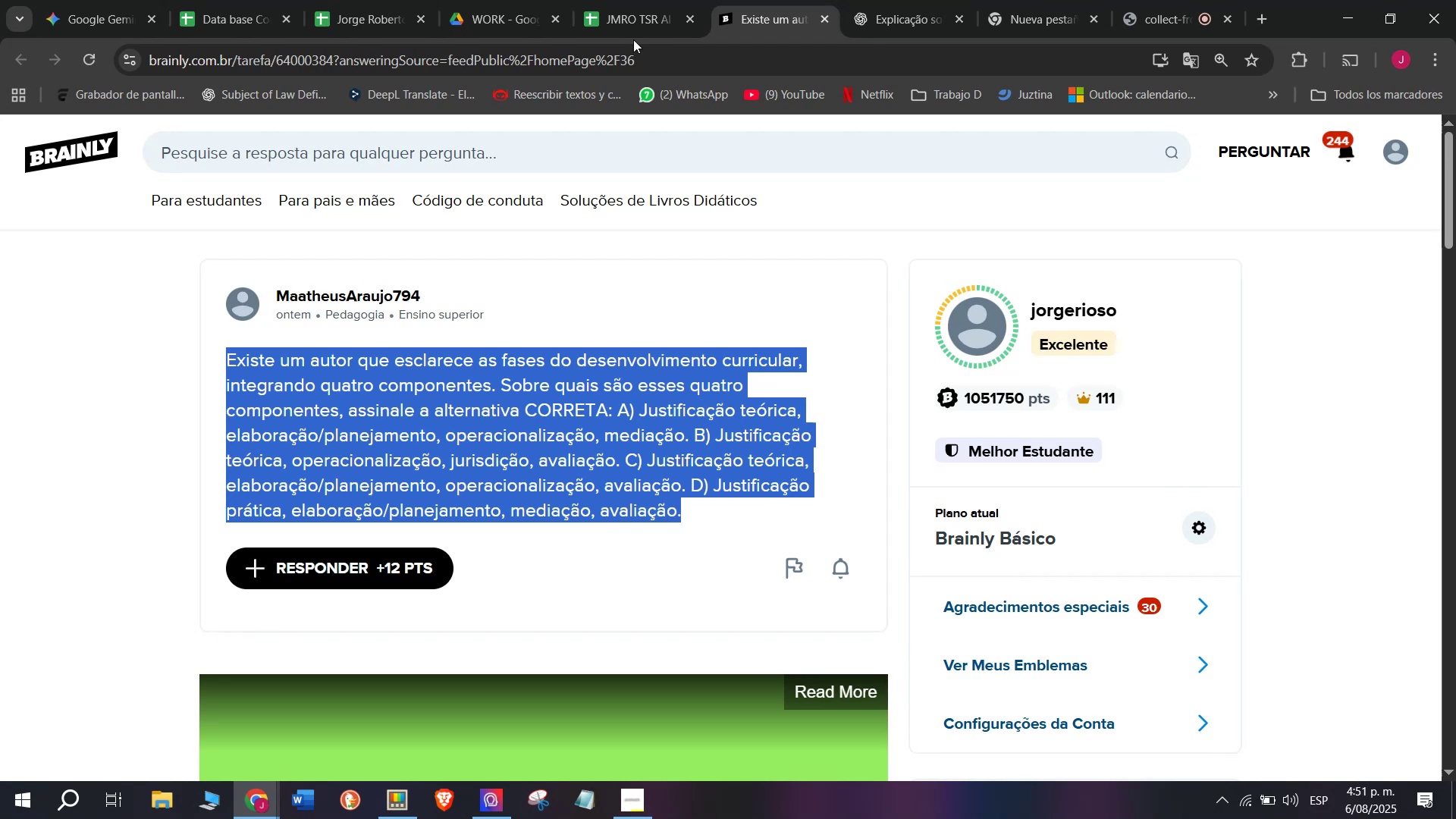 
left_click([920, 0])
 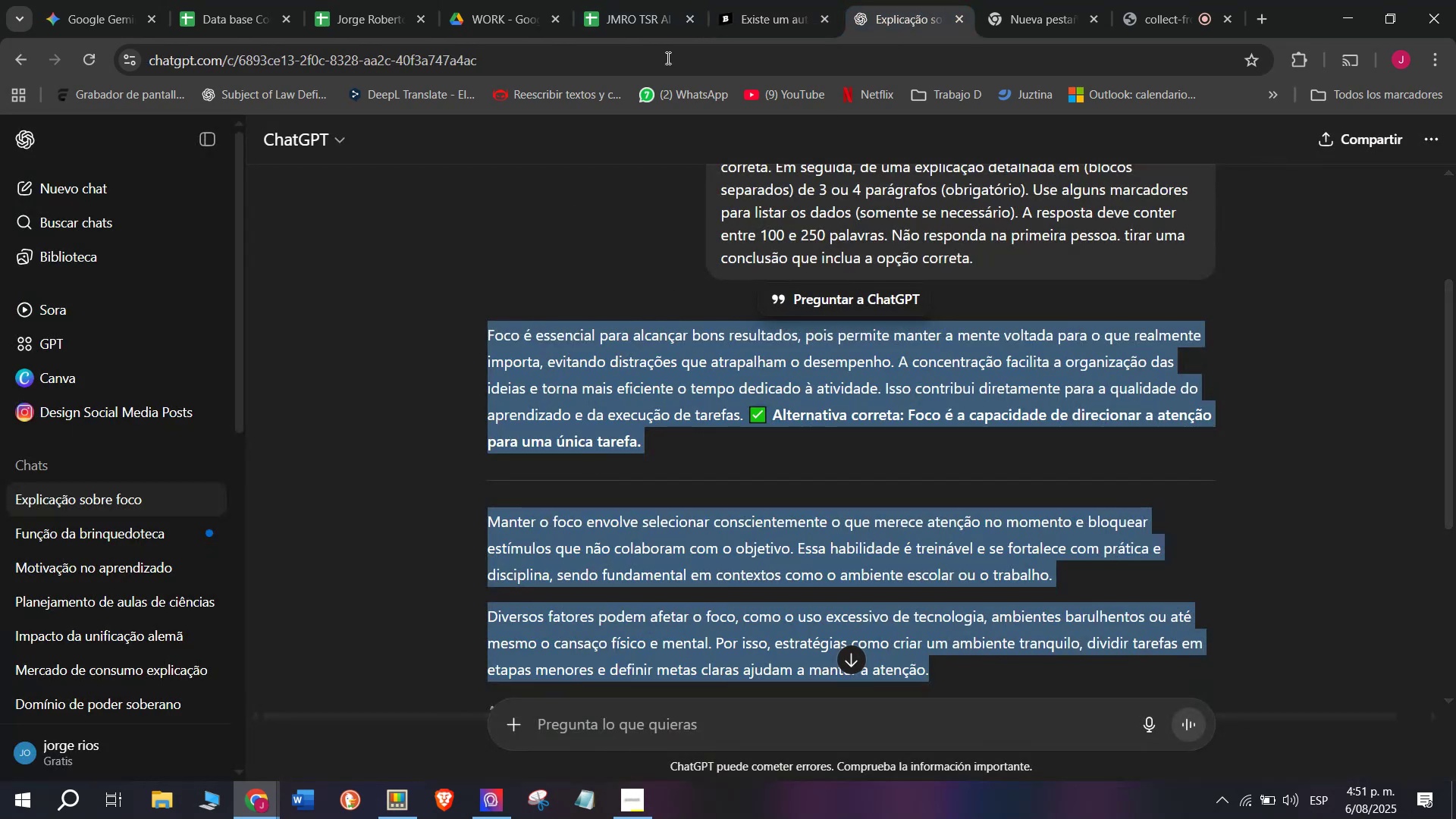 
left_click([757, 0])
 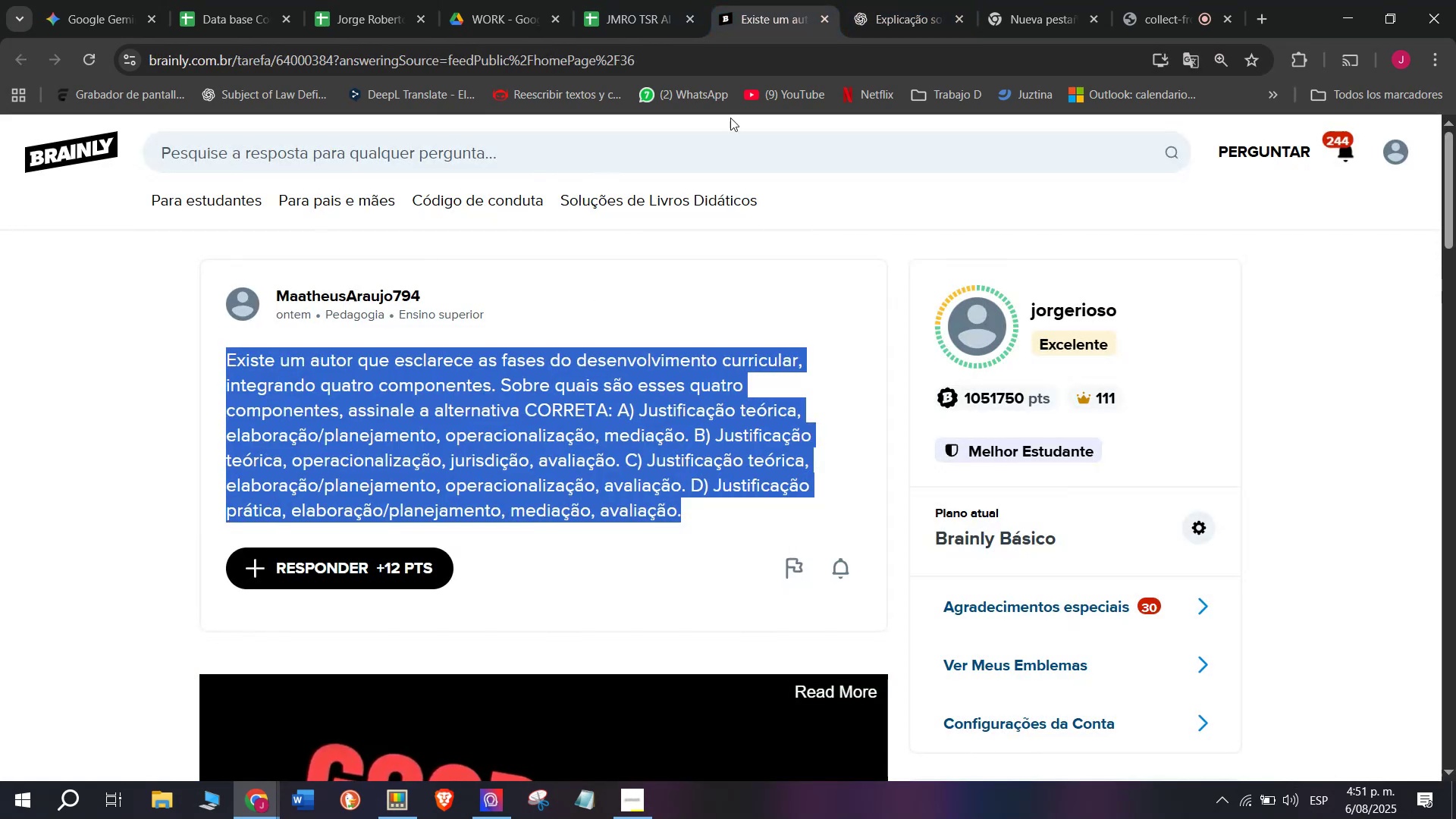 
left_click([896, 0])
 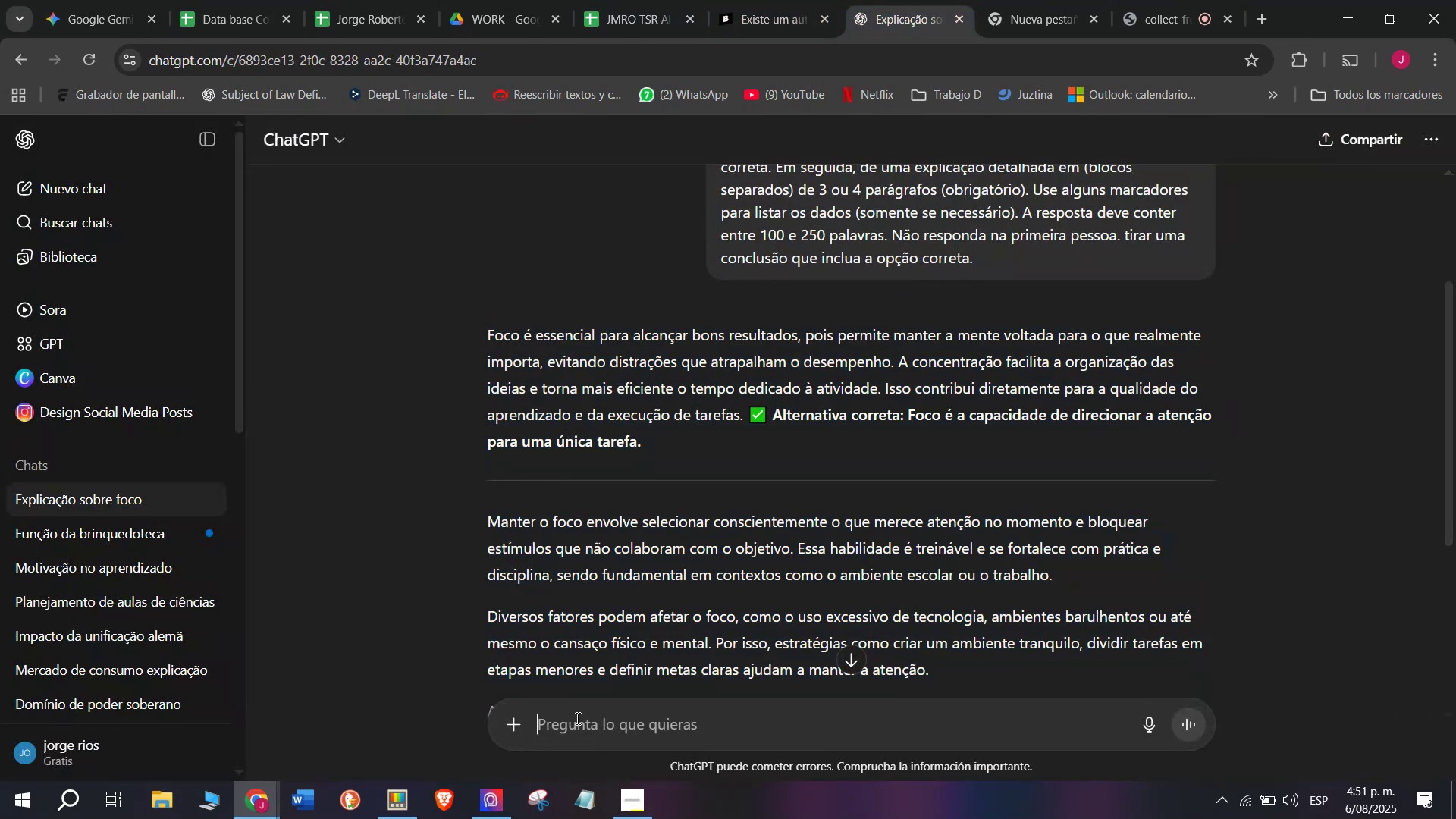 
wait(5.88)
 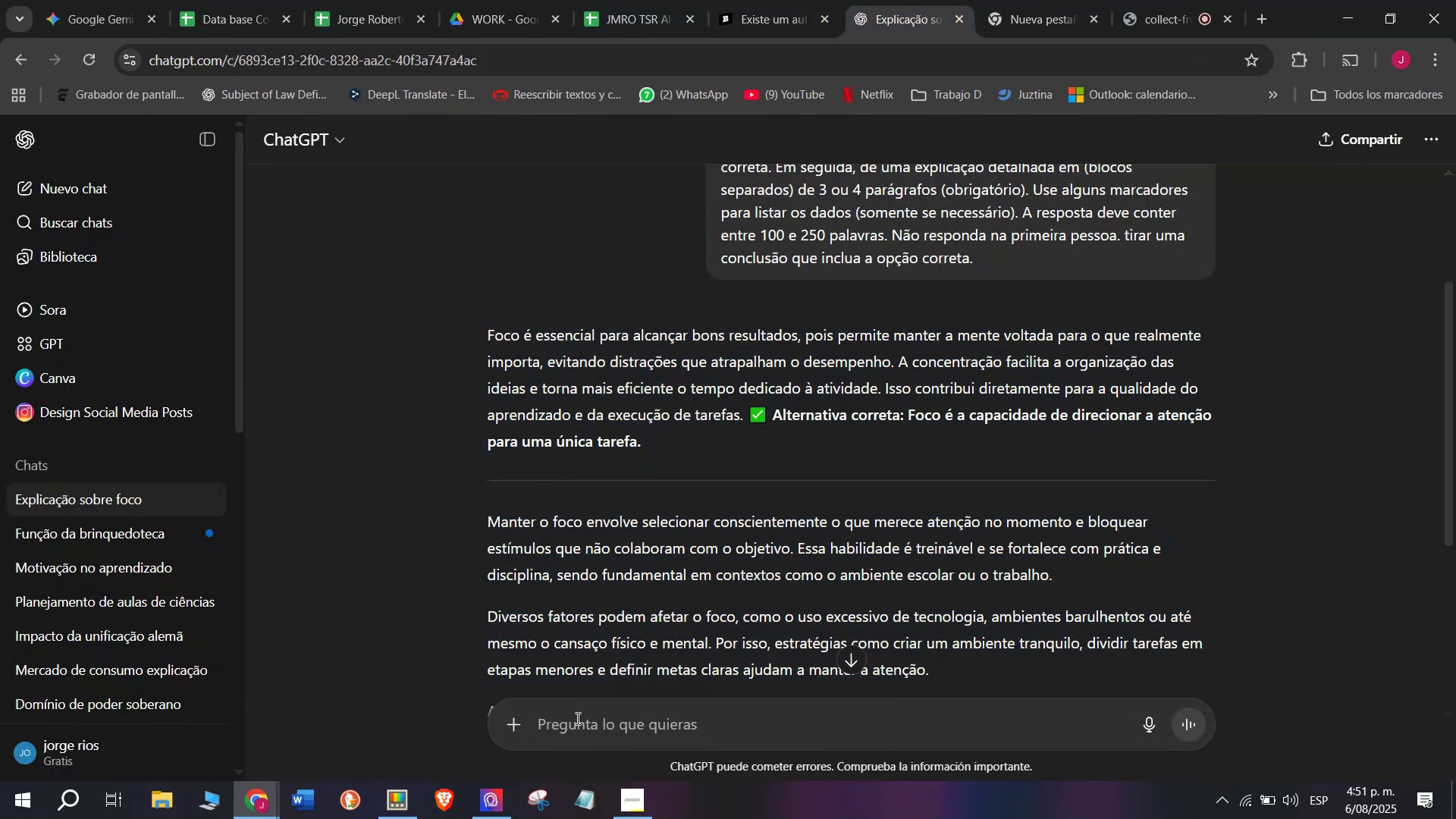 
key(Meta+MetaLeft)
 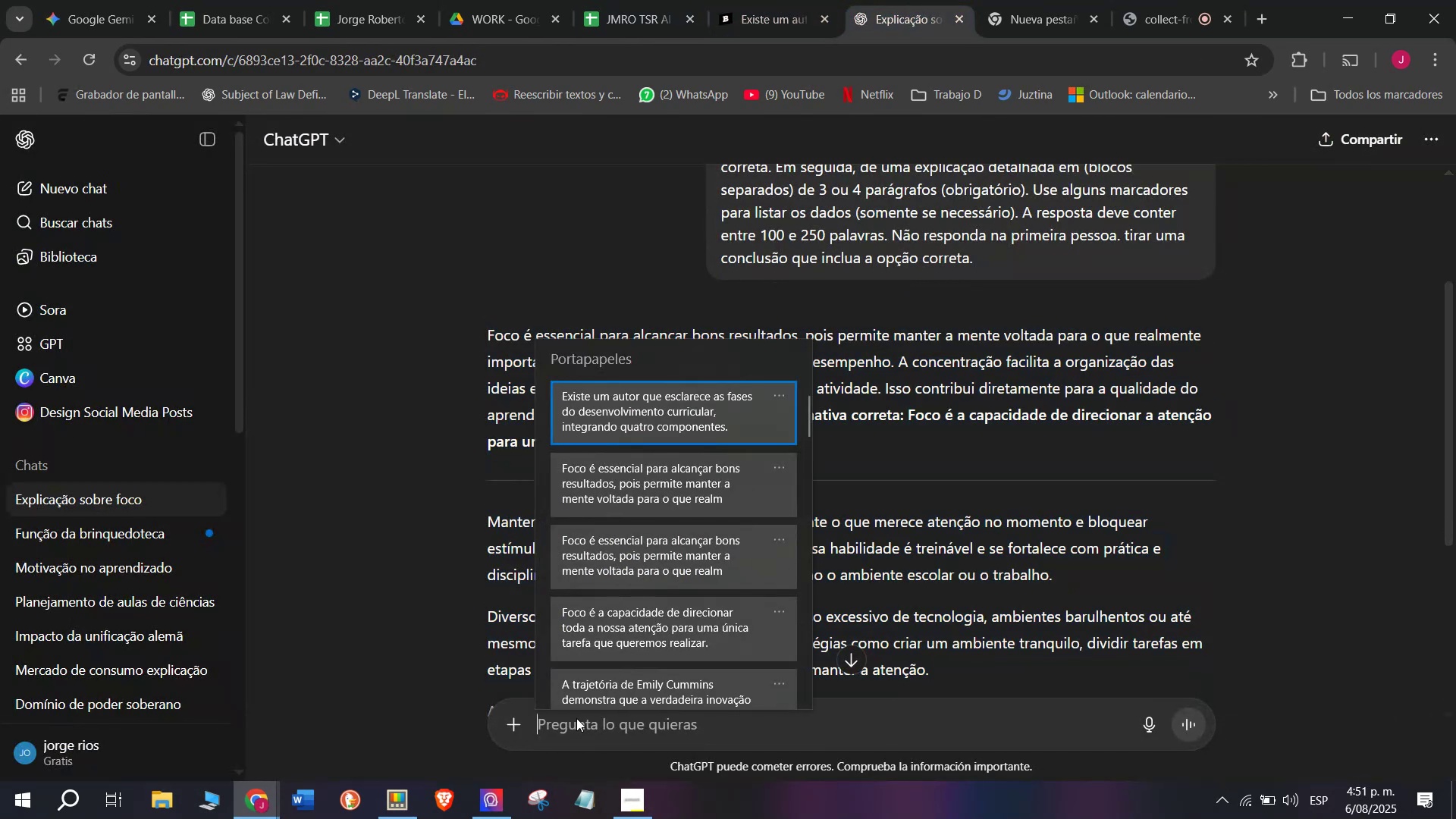 
key(C)
 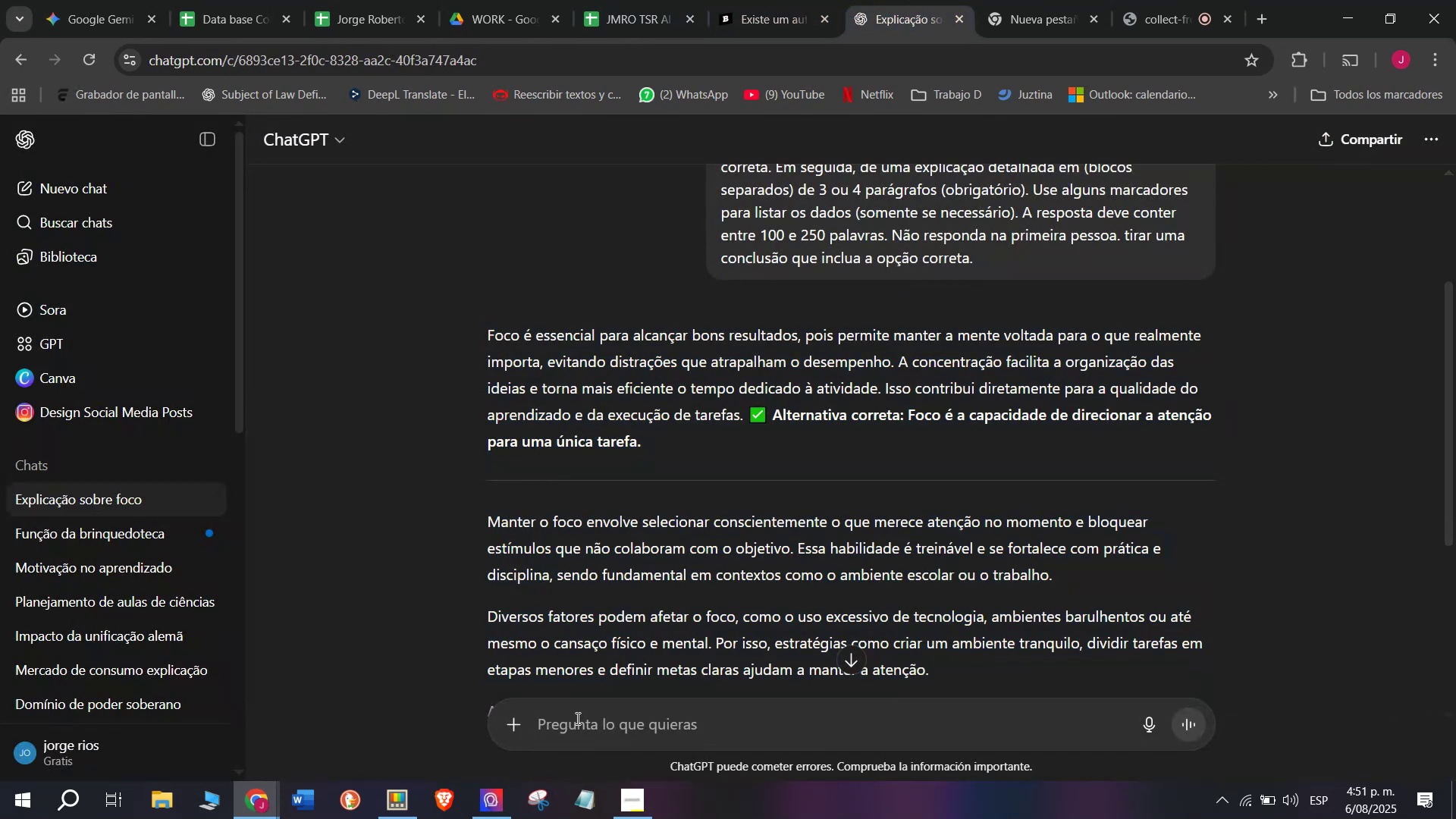 
key(Meta+V)
 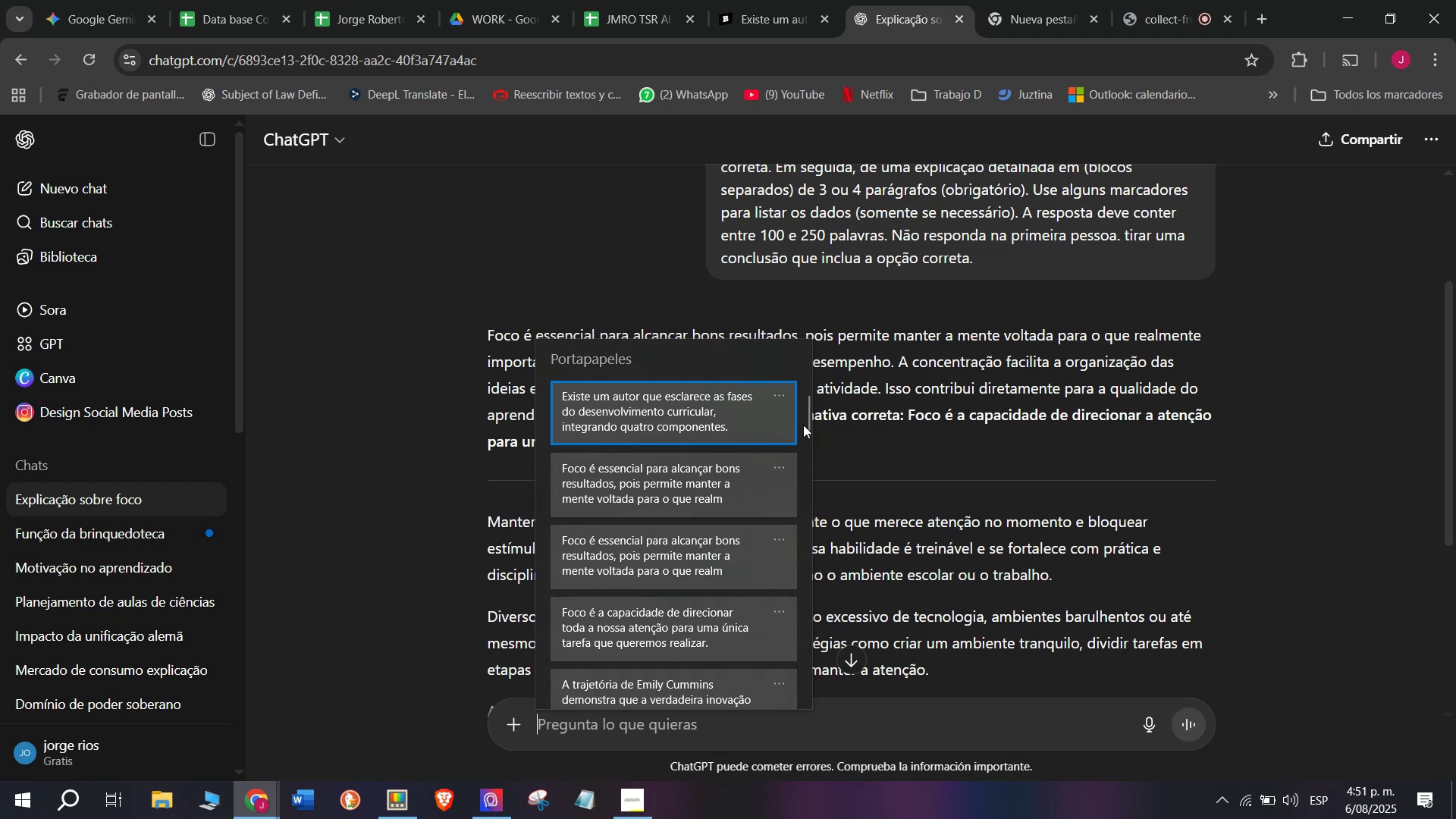 
left_click_drag(start_coordinate=[806, 422], to_coordinate=[806, 774])
 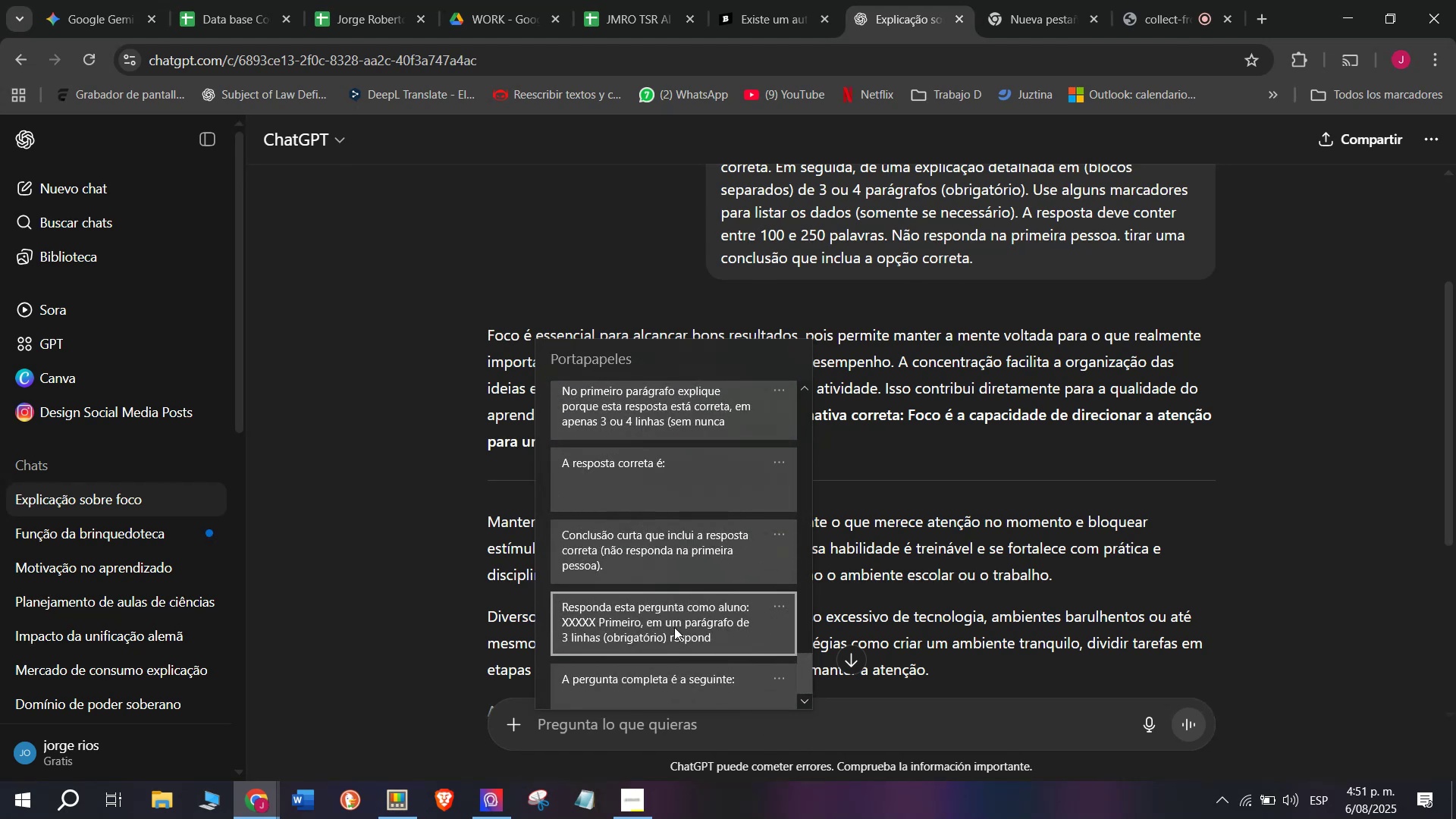 
key(Control+ControlLeft)
 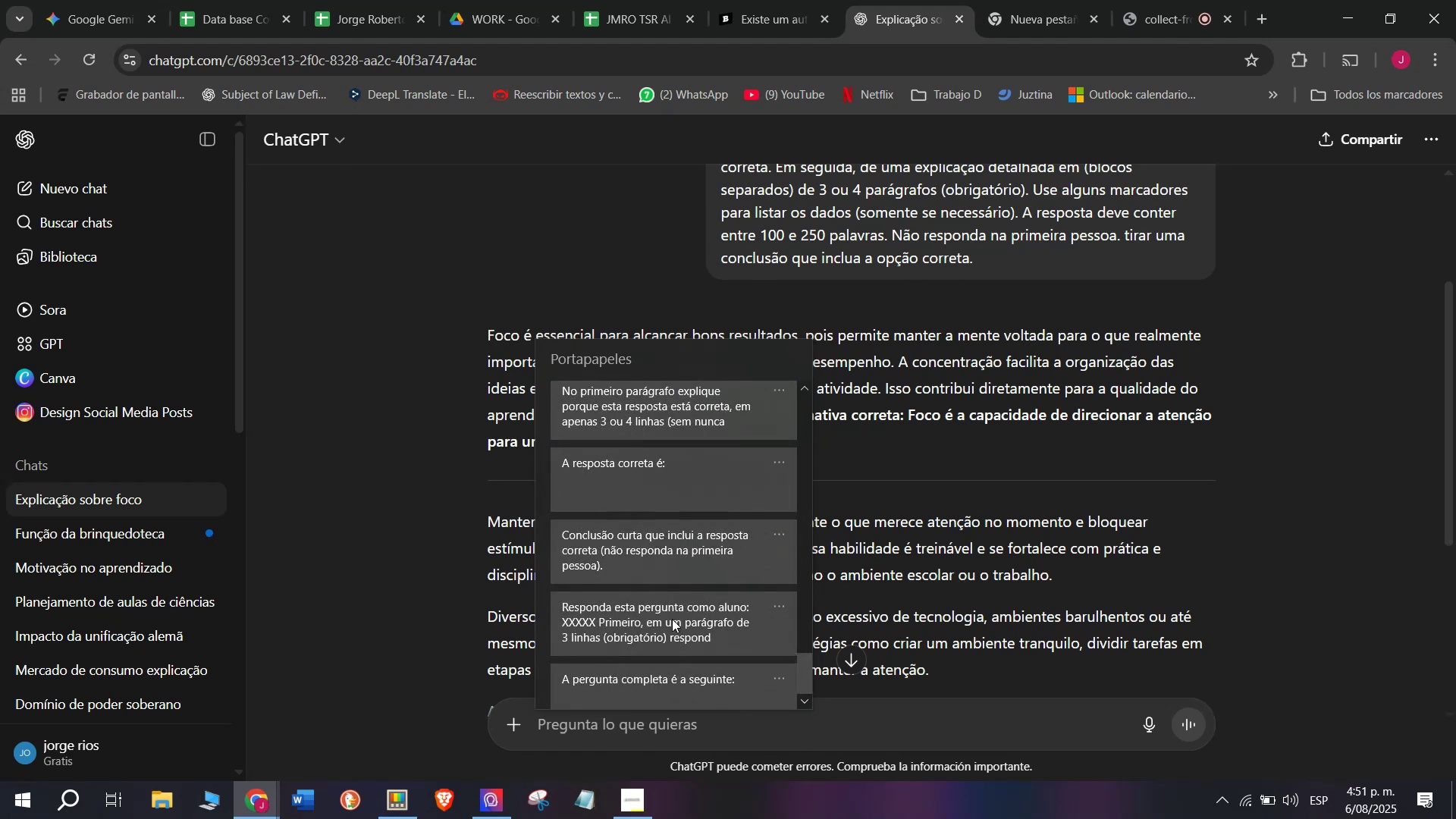 
key(Control+V)
 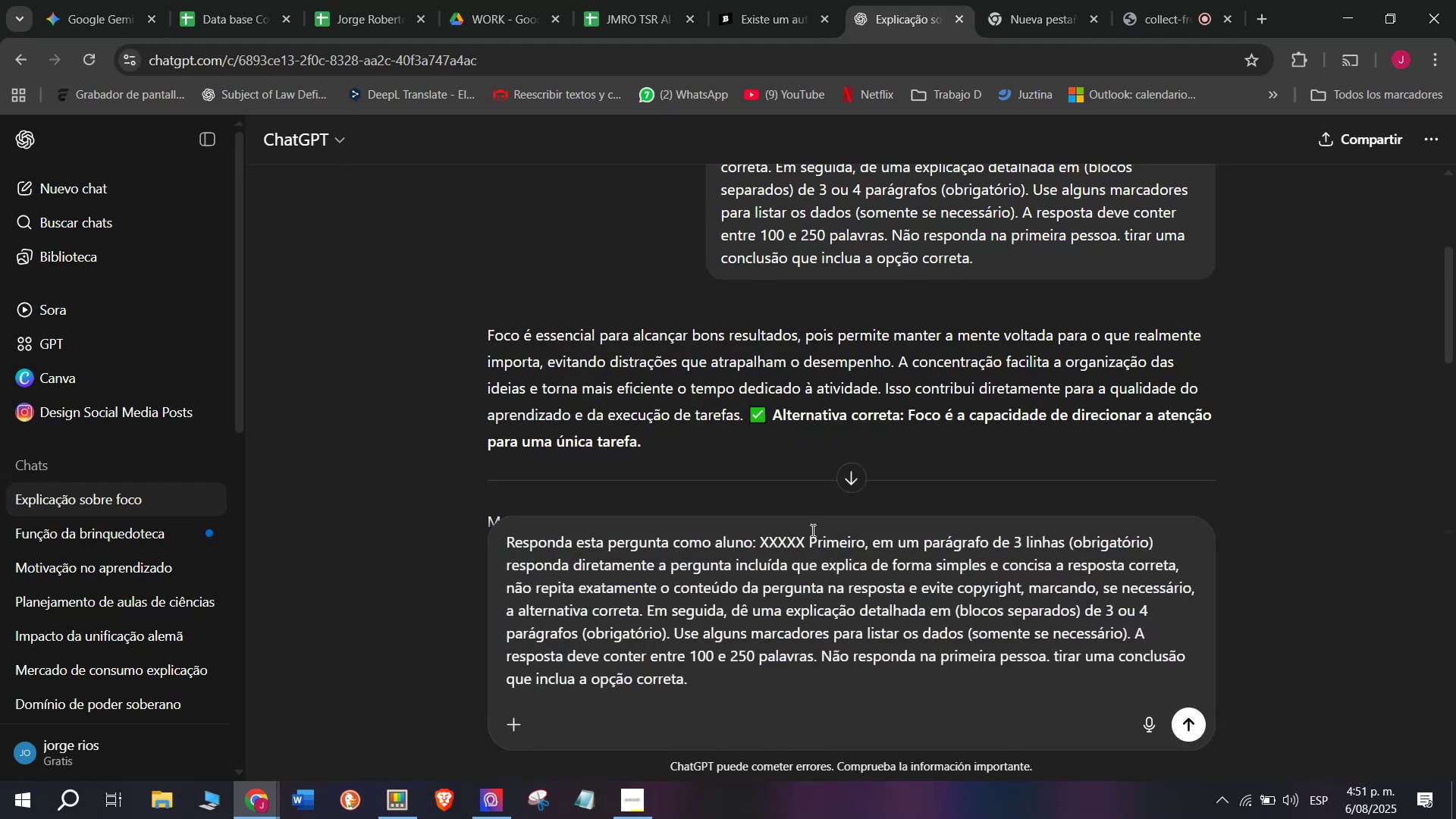 
left_click_drag(start_coordinate=[804, 535], to_coordinate=[762, 526])
 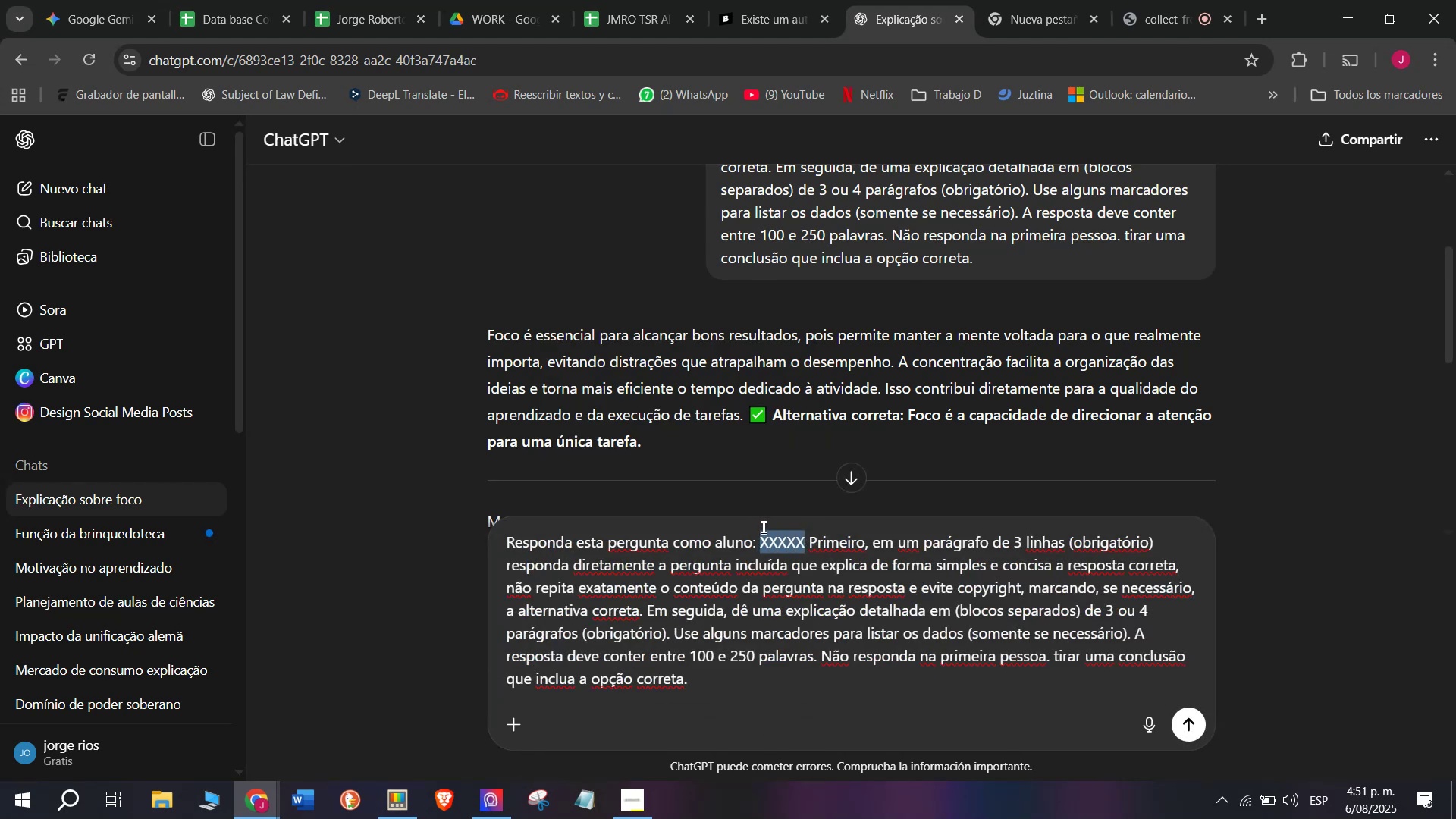 
key(C)
 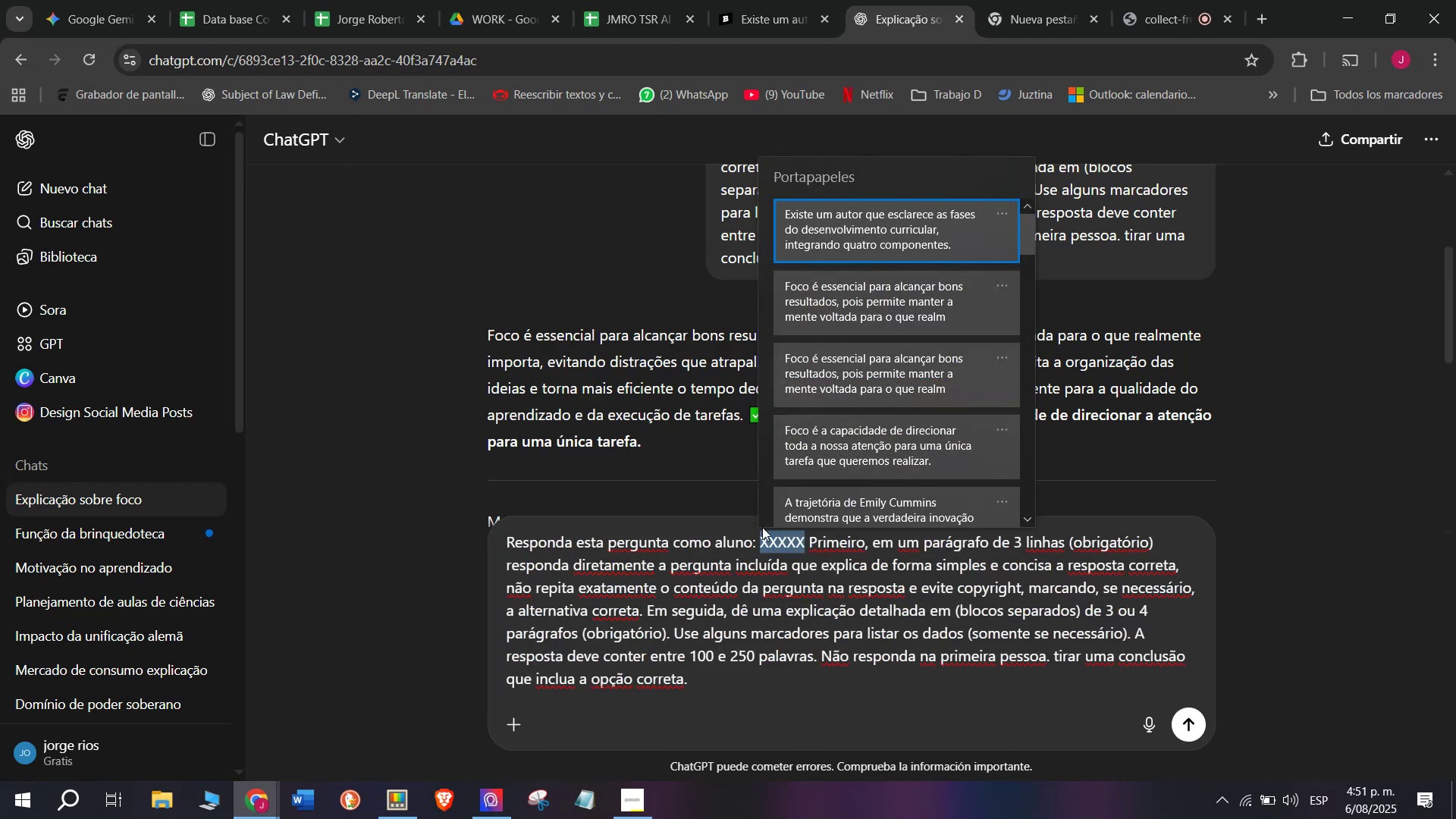 
key(Meta+MetaLeft)
 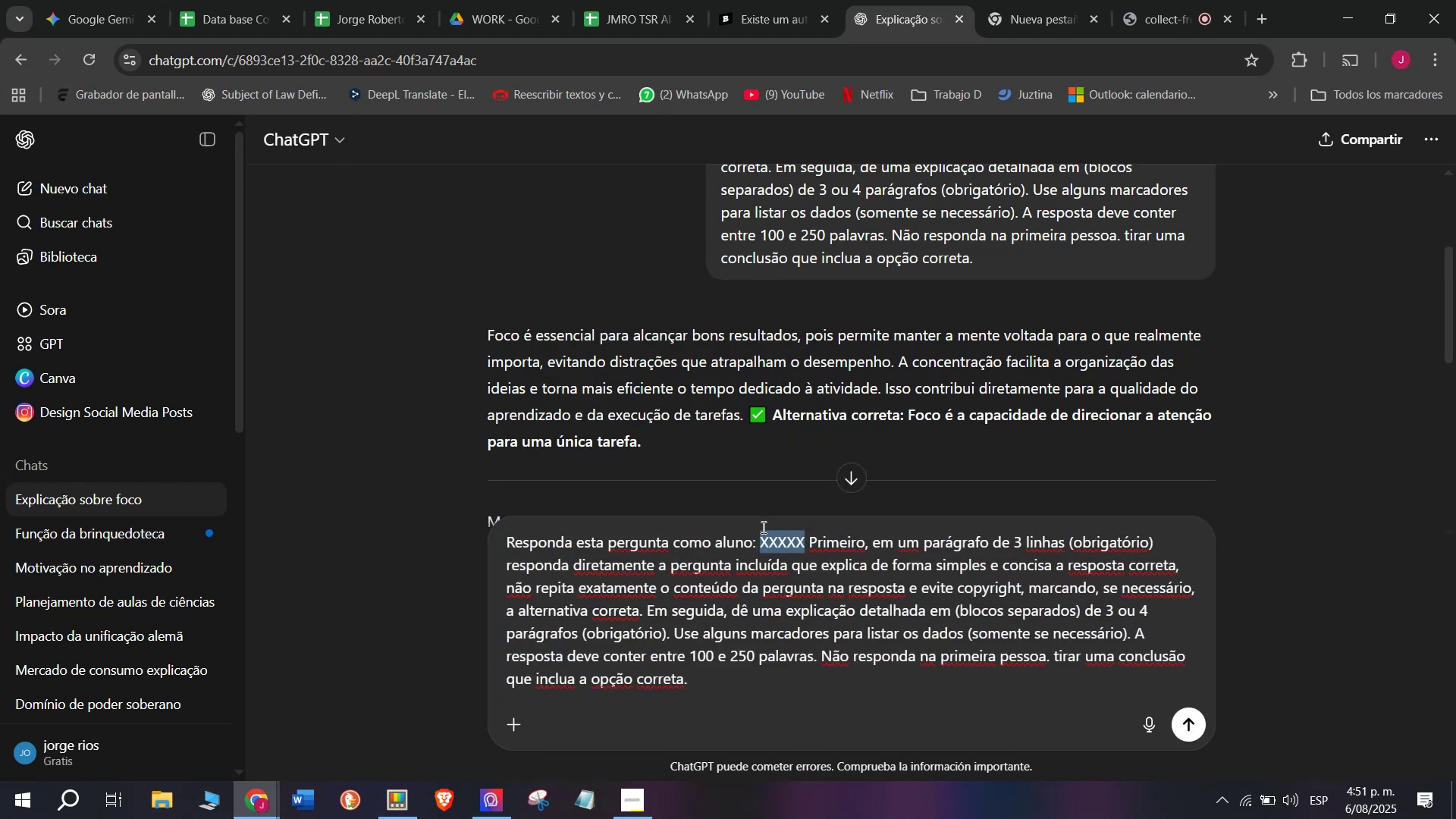 
key(Meta+V)
 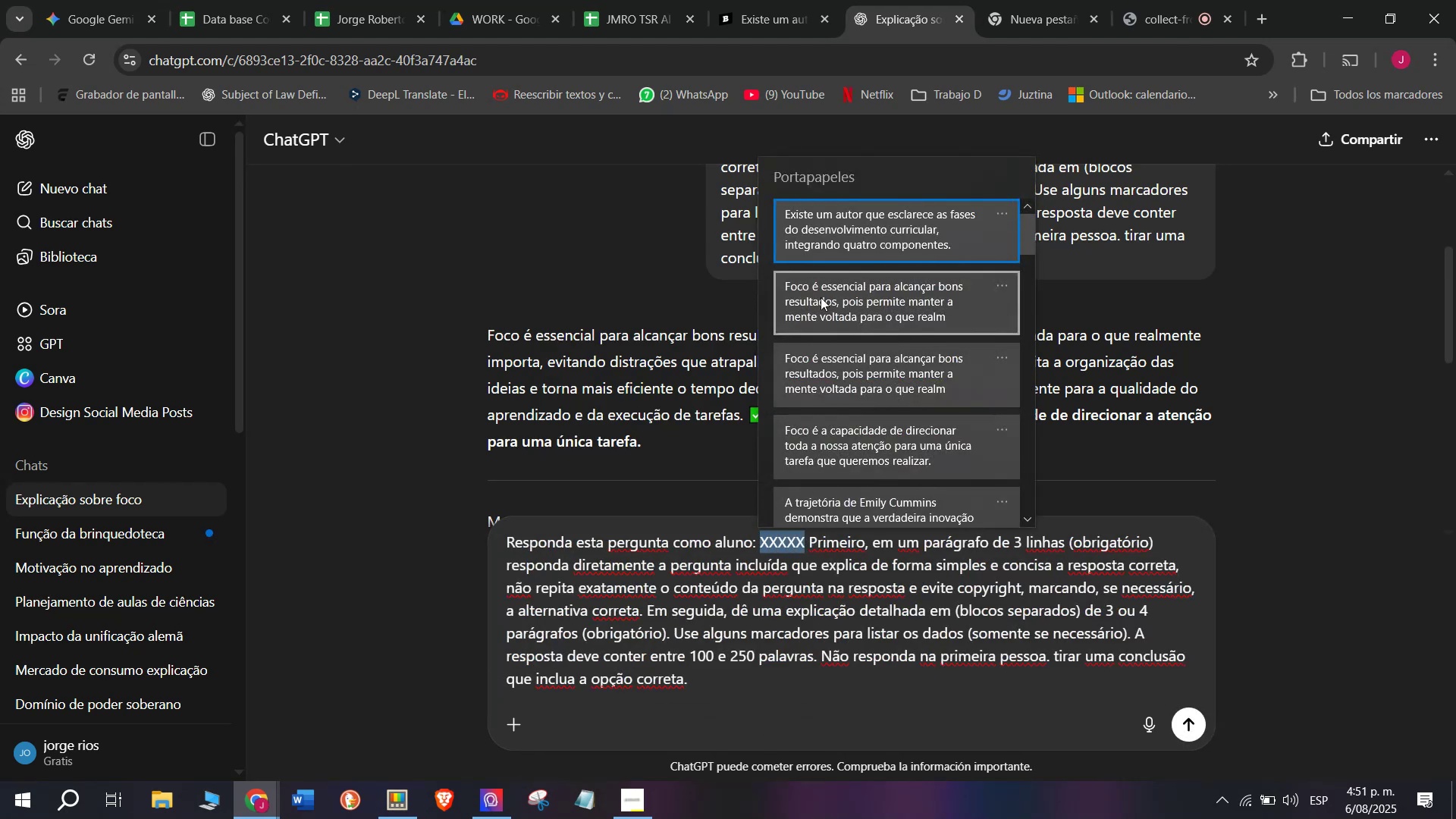 
left_click([817, 223])
 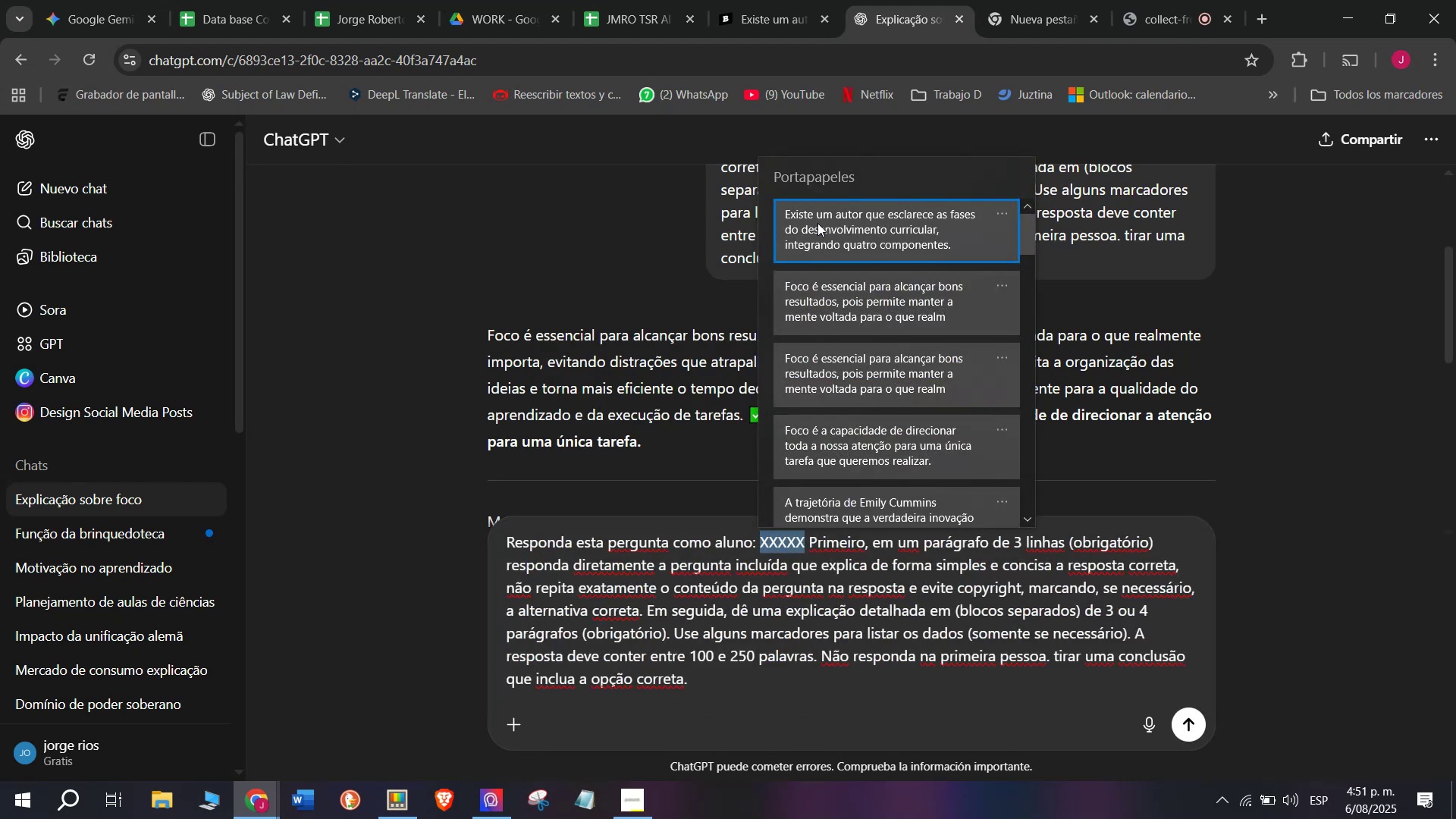 
key(Control+ControlLeft)
 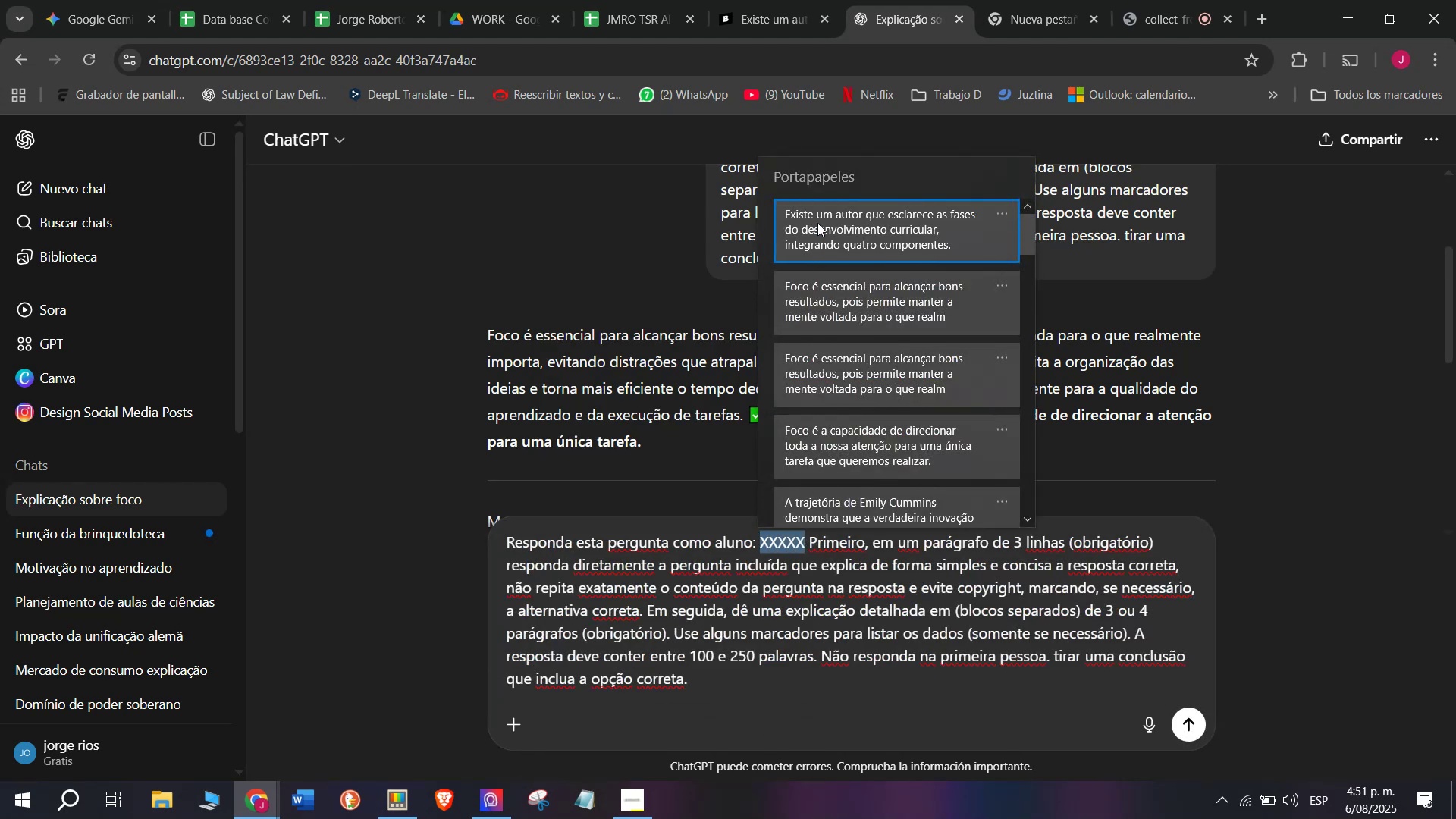 
key(Control+V)
 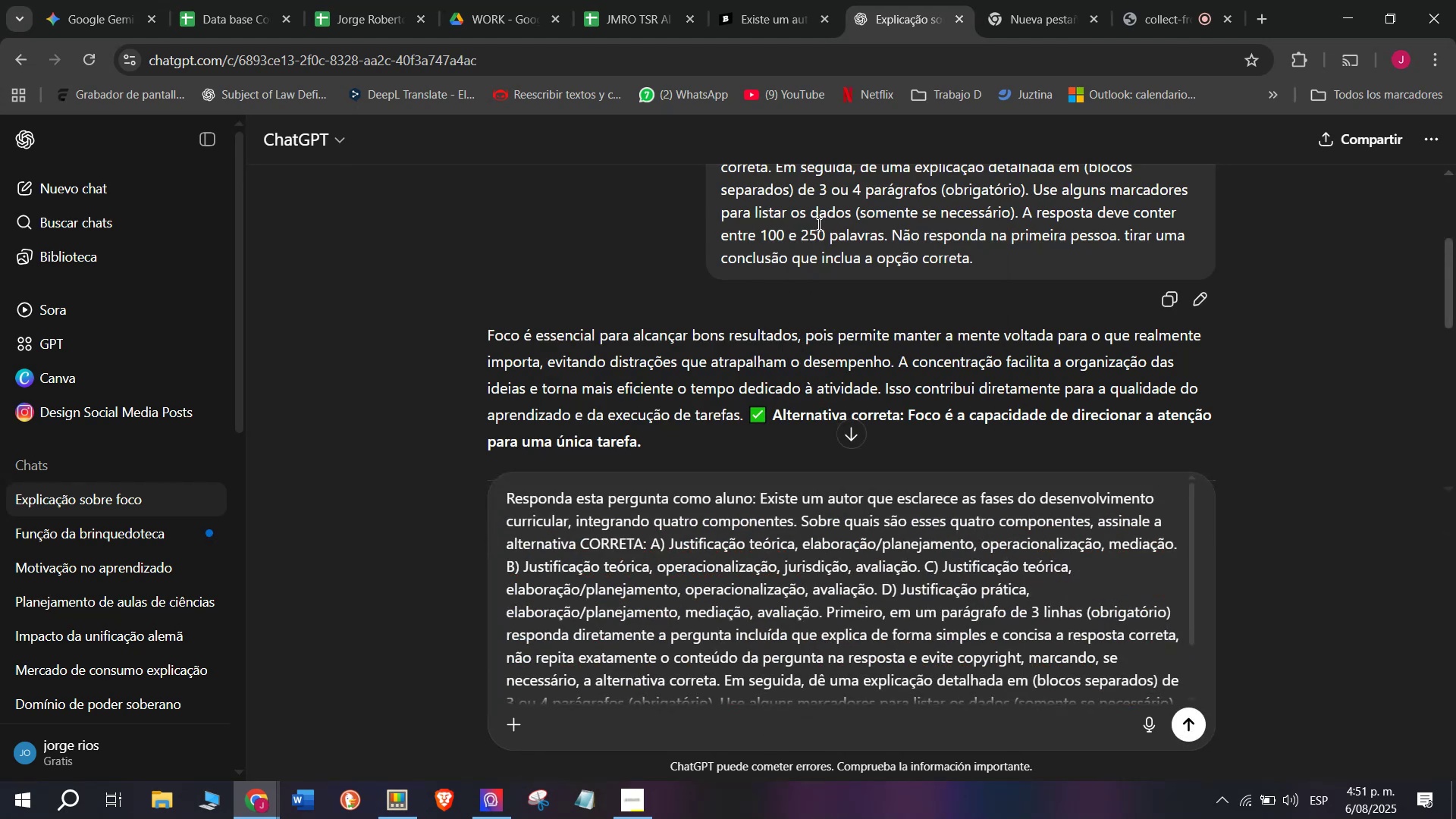 
key(Enter)
 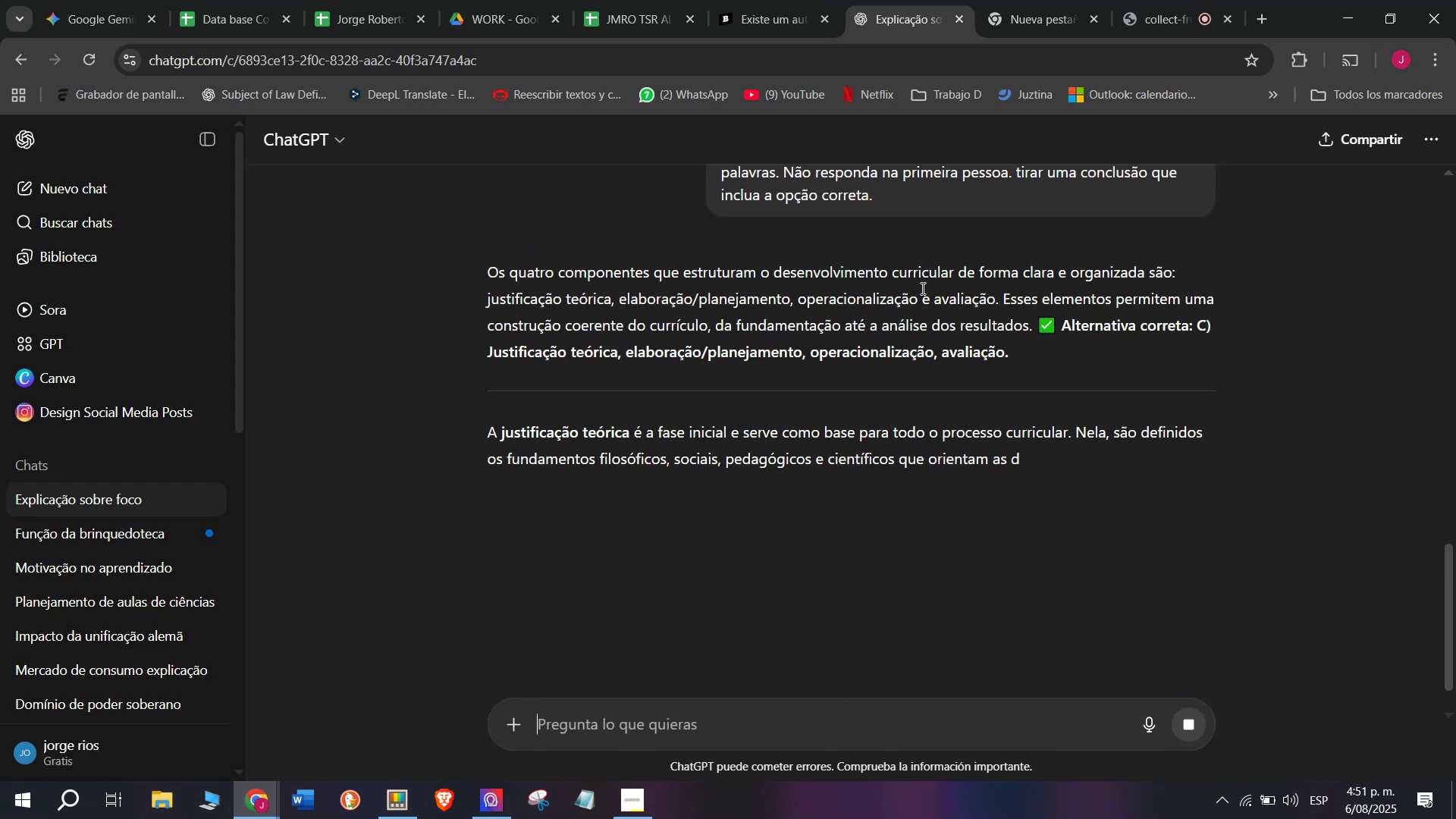 
wait(8.54)
 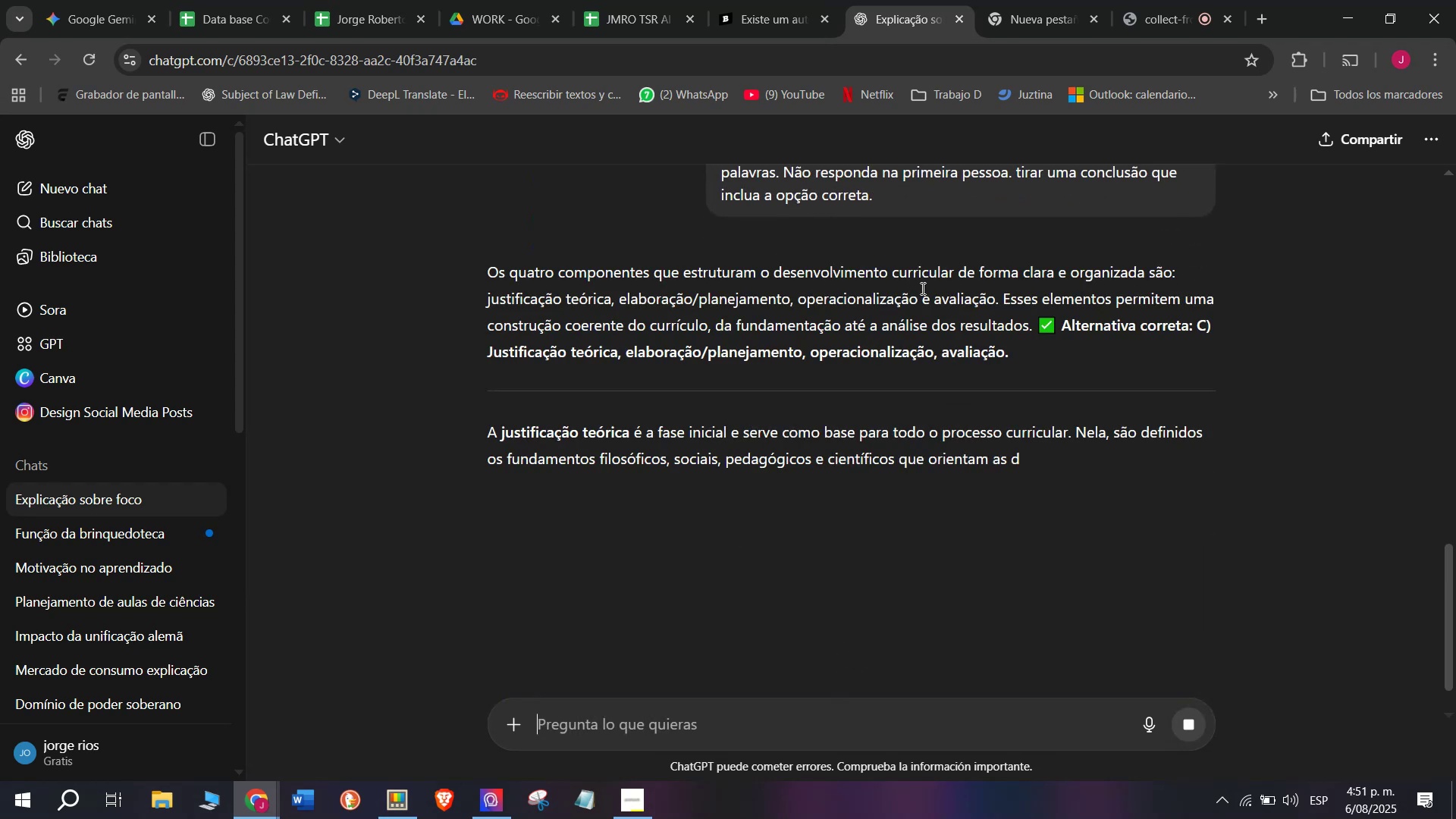 
left_click_drag(start_coordinate=[1207, 322], to_coordinate=[467, 273])
 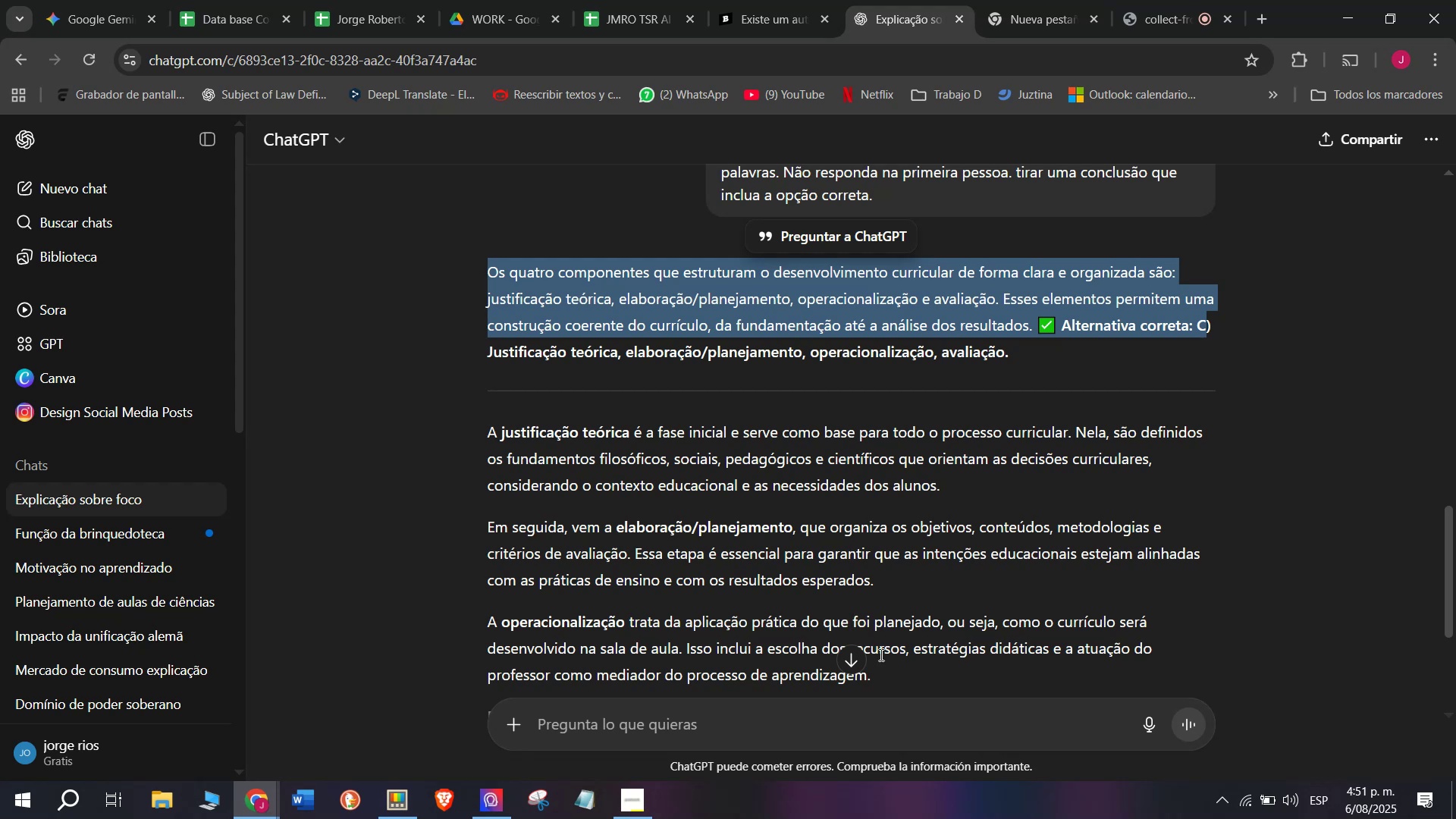 
left_click_drag(start_coordinate=[888, 676], to_coordinate=[470, 281])
 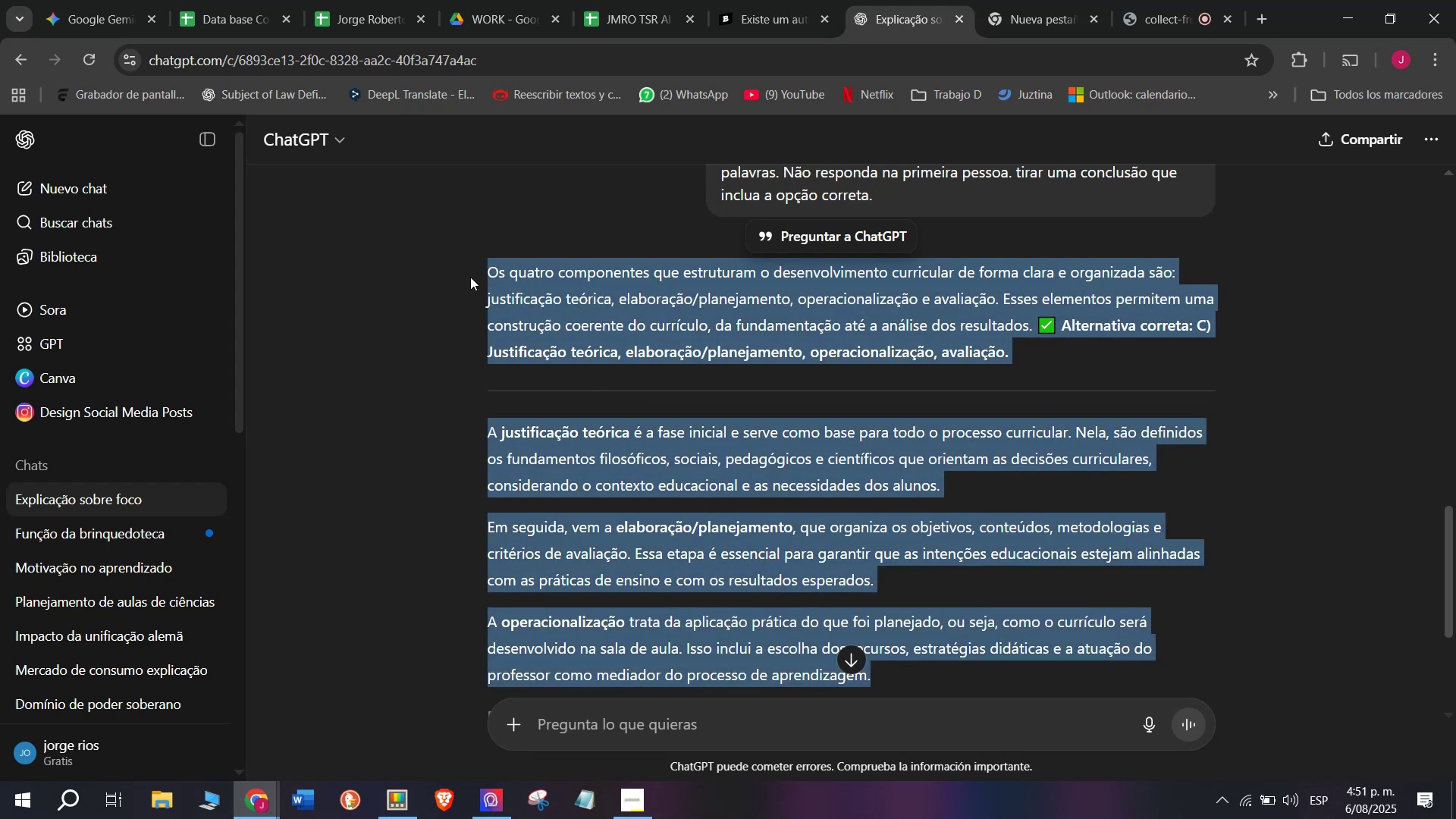 
key(Break)
 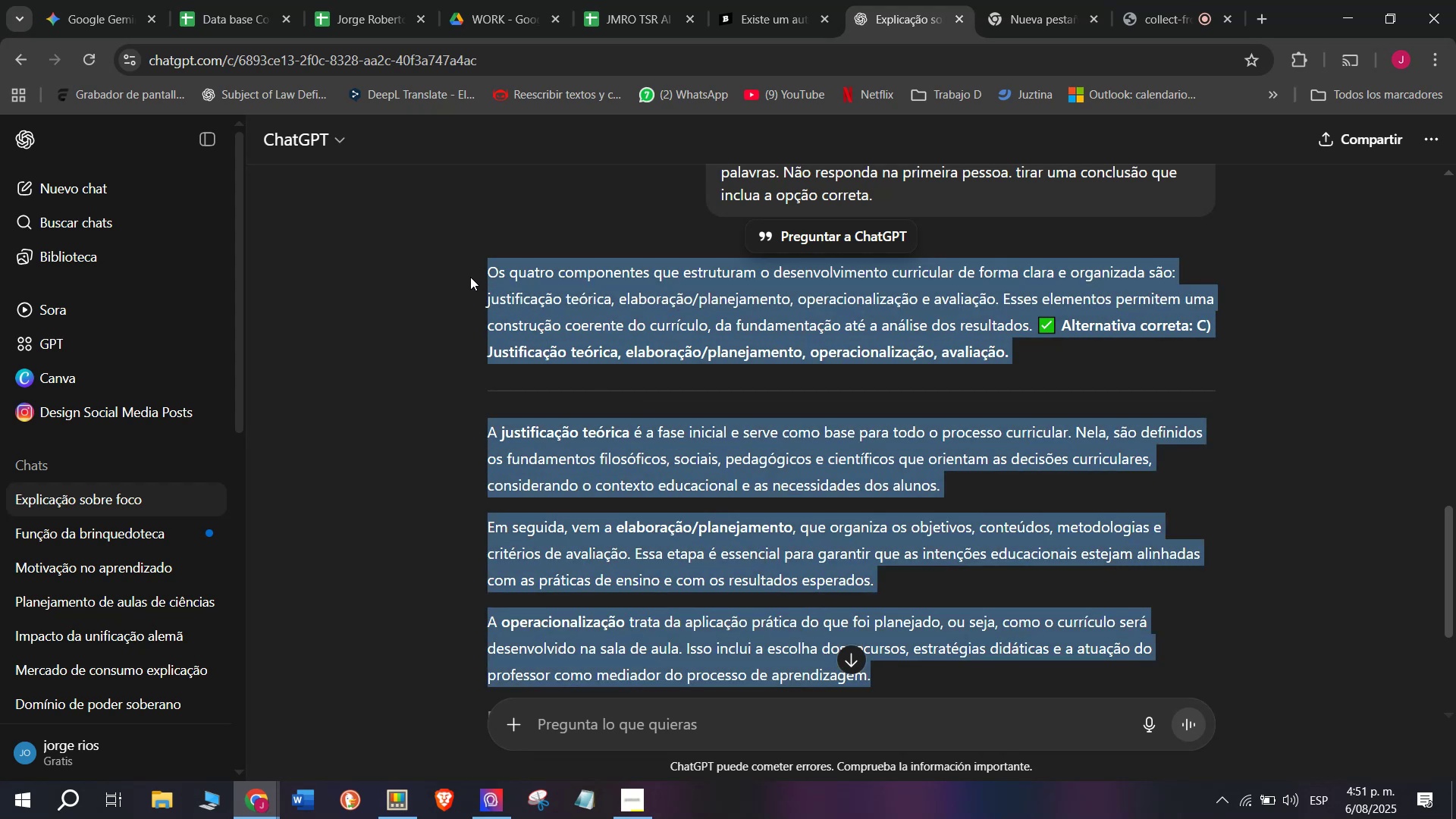 
key(Control+C)
 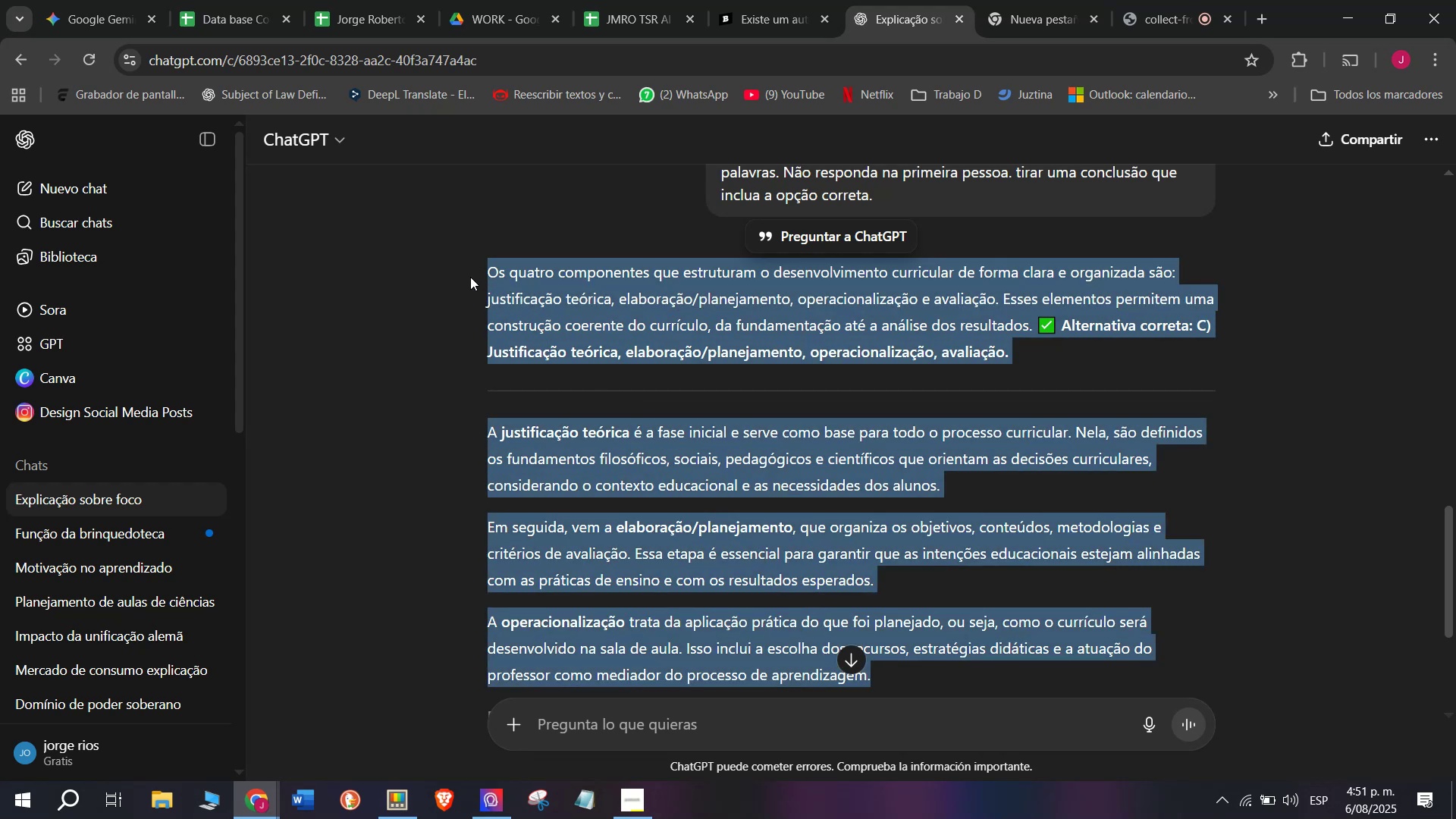 
key(Control+ControlLeft)
 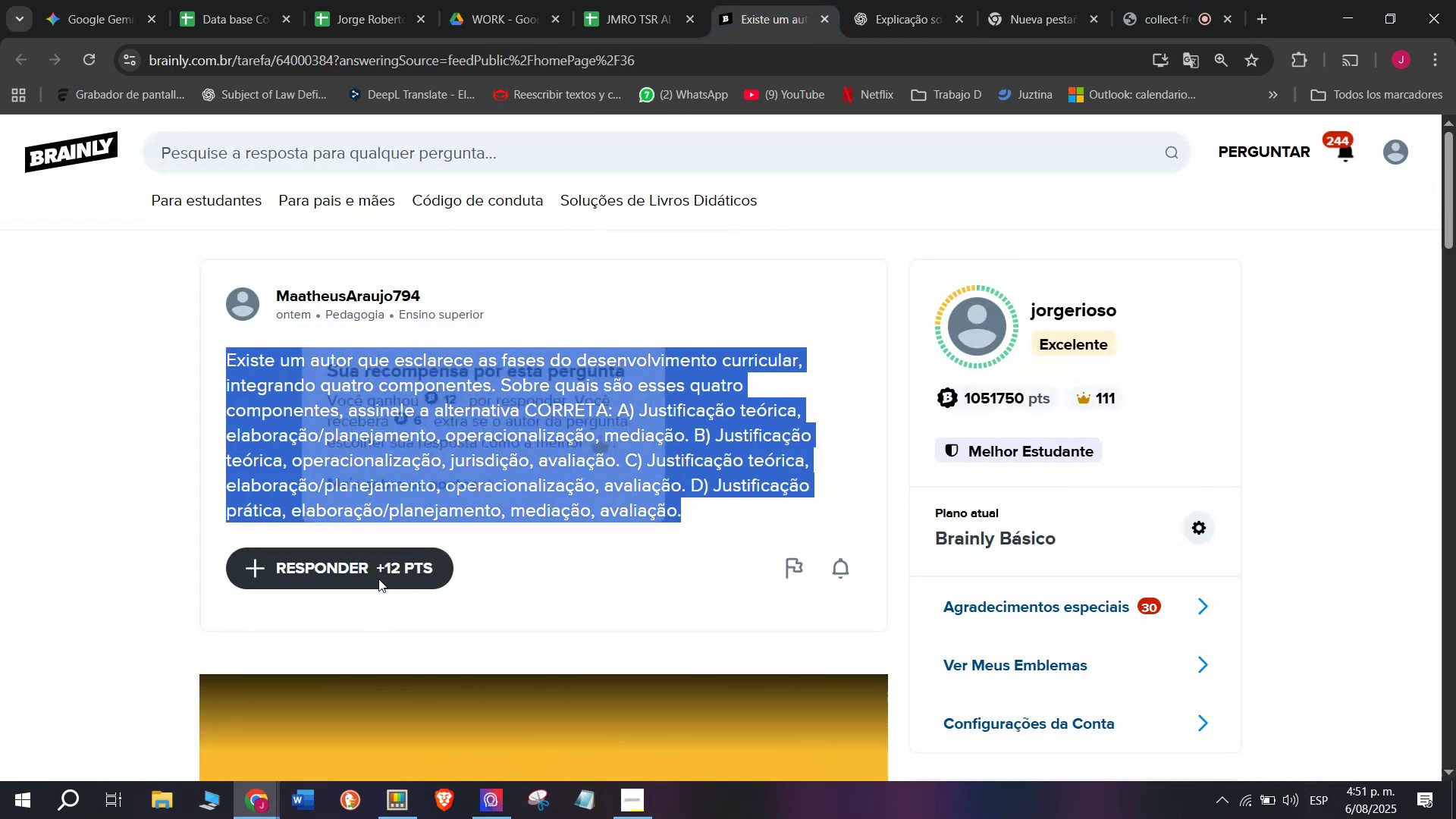 
left_click_drag(start_coordinate=[652, 369], to_coordinate=[506, 195])
 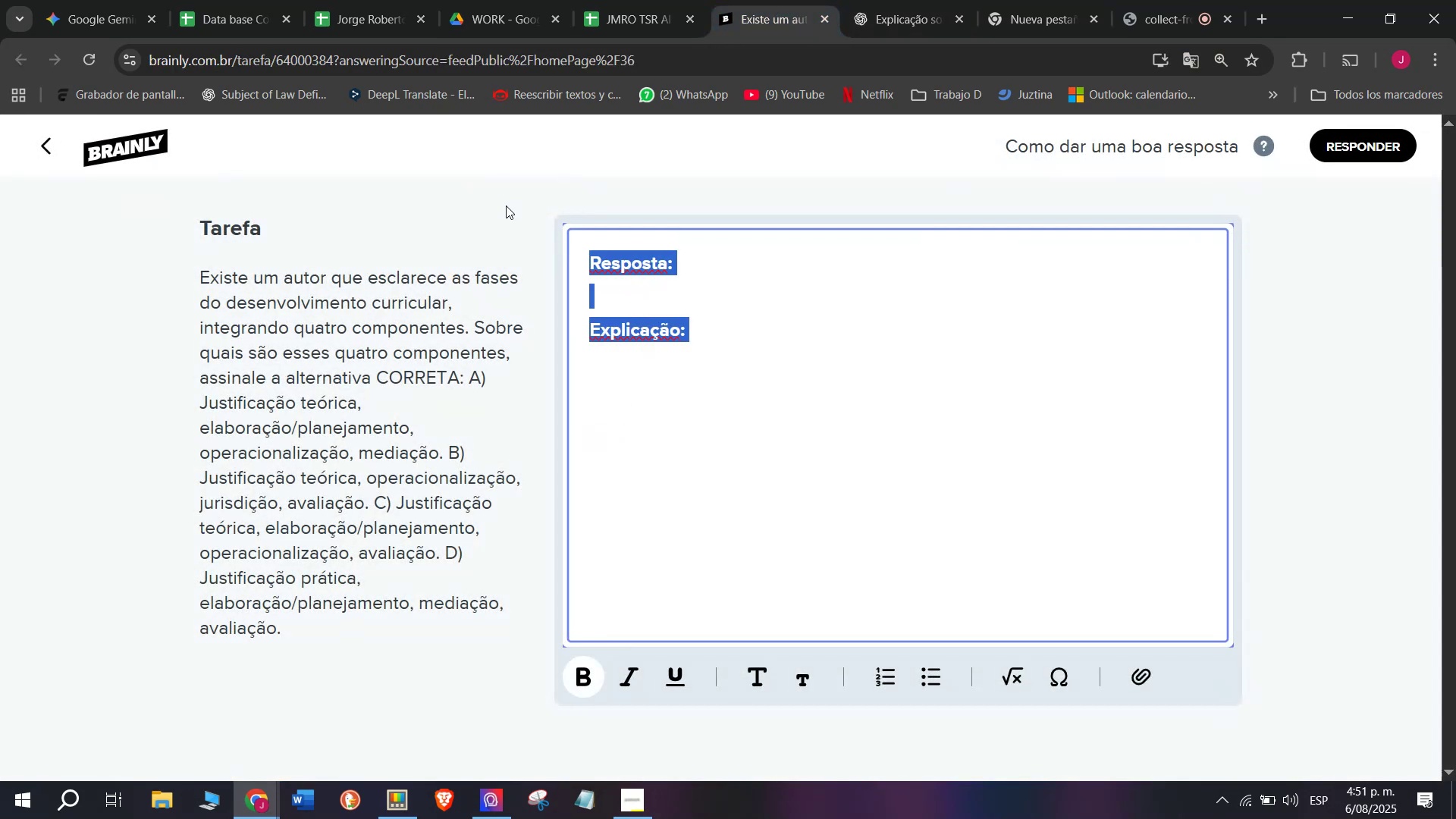 
key(V)
 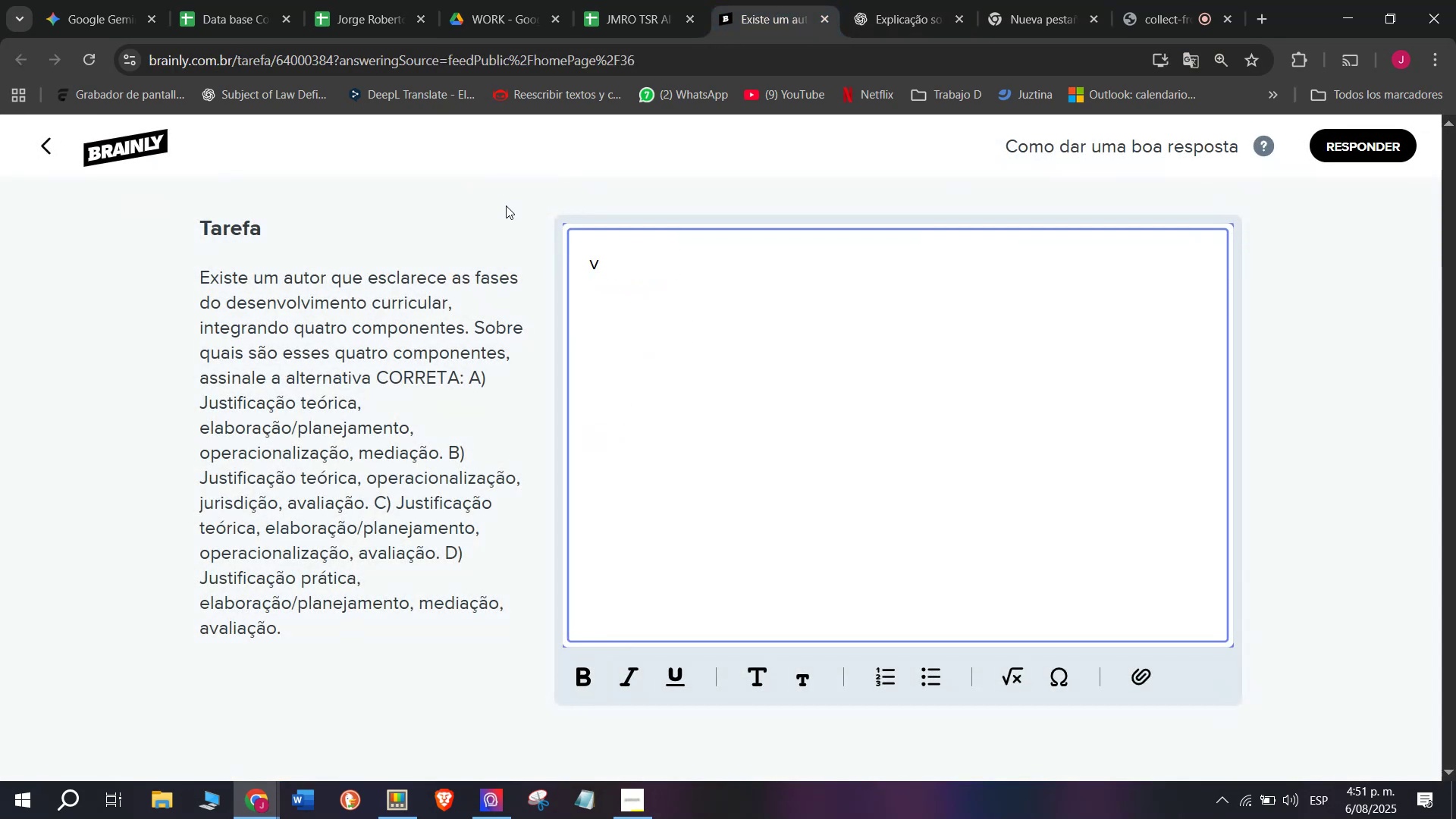 
key(Backspace)
 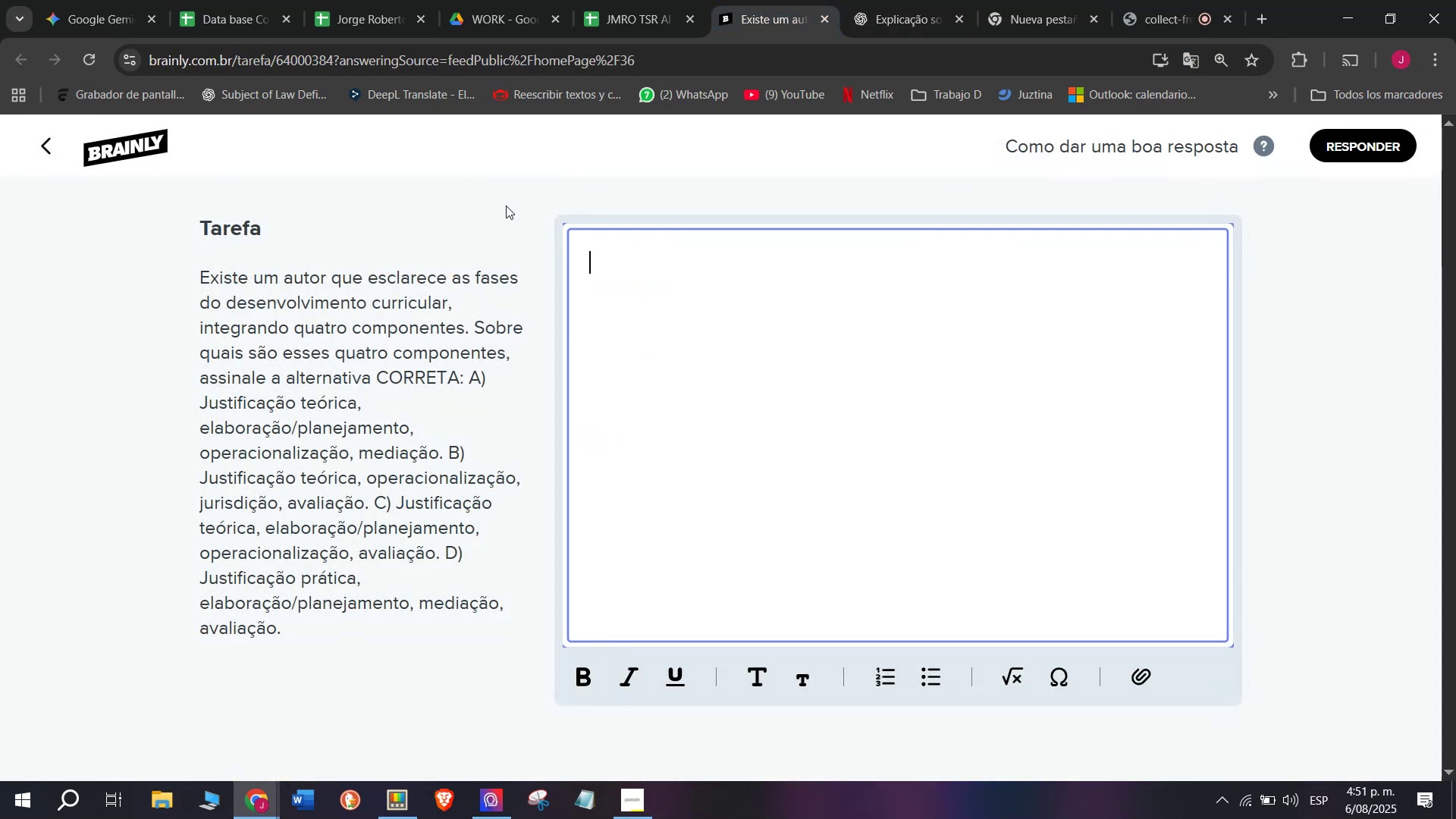 
key(Z)
 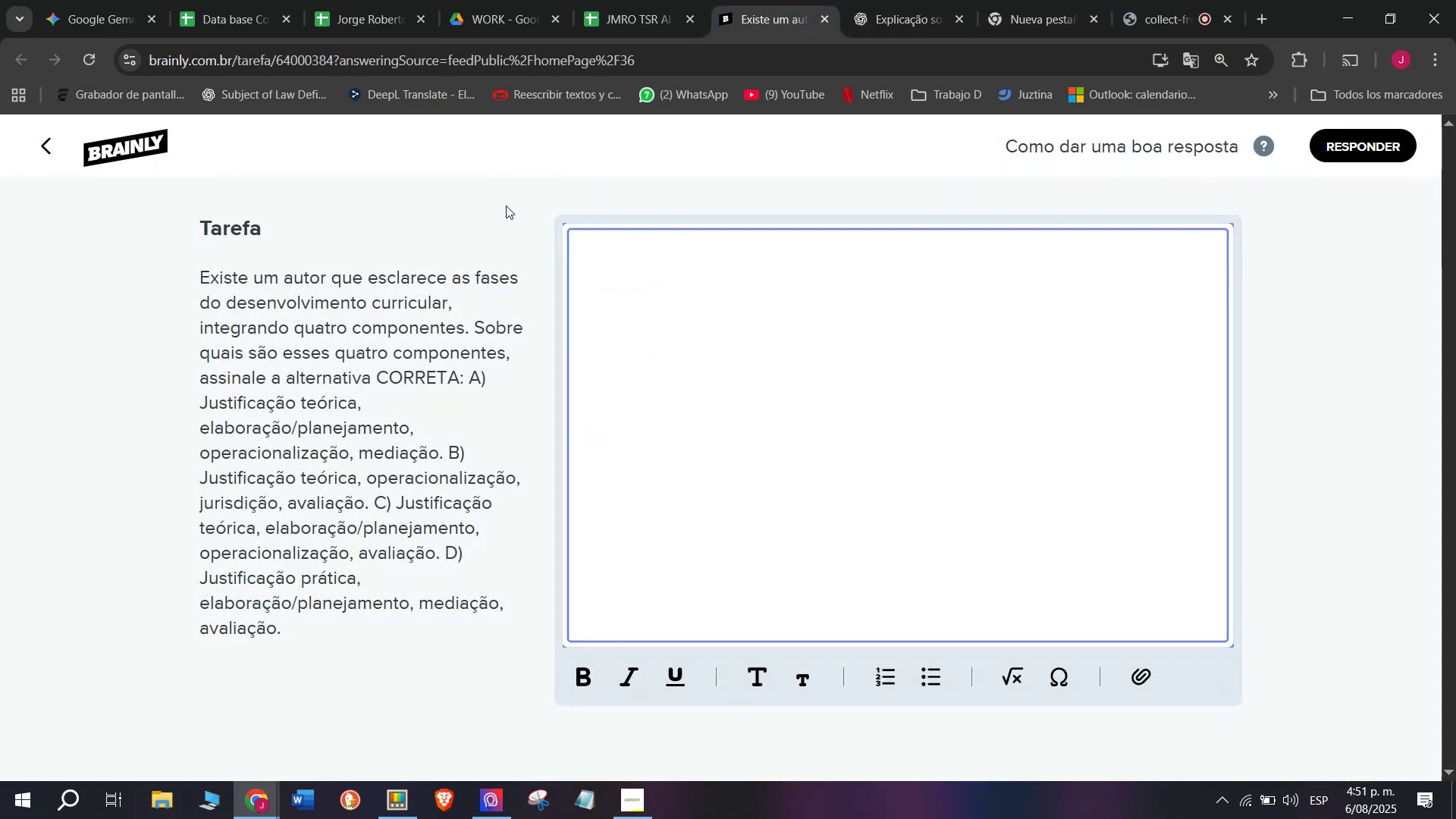 
key(Control+ControlLeft)
 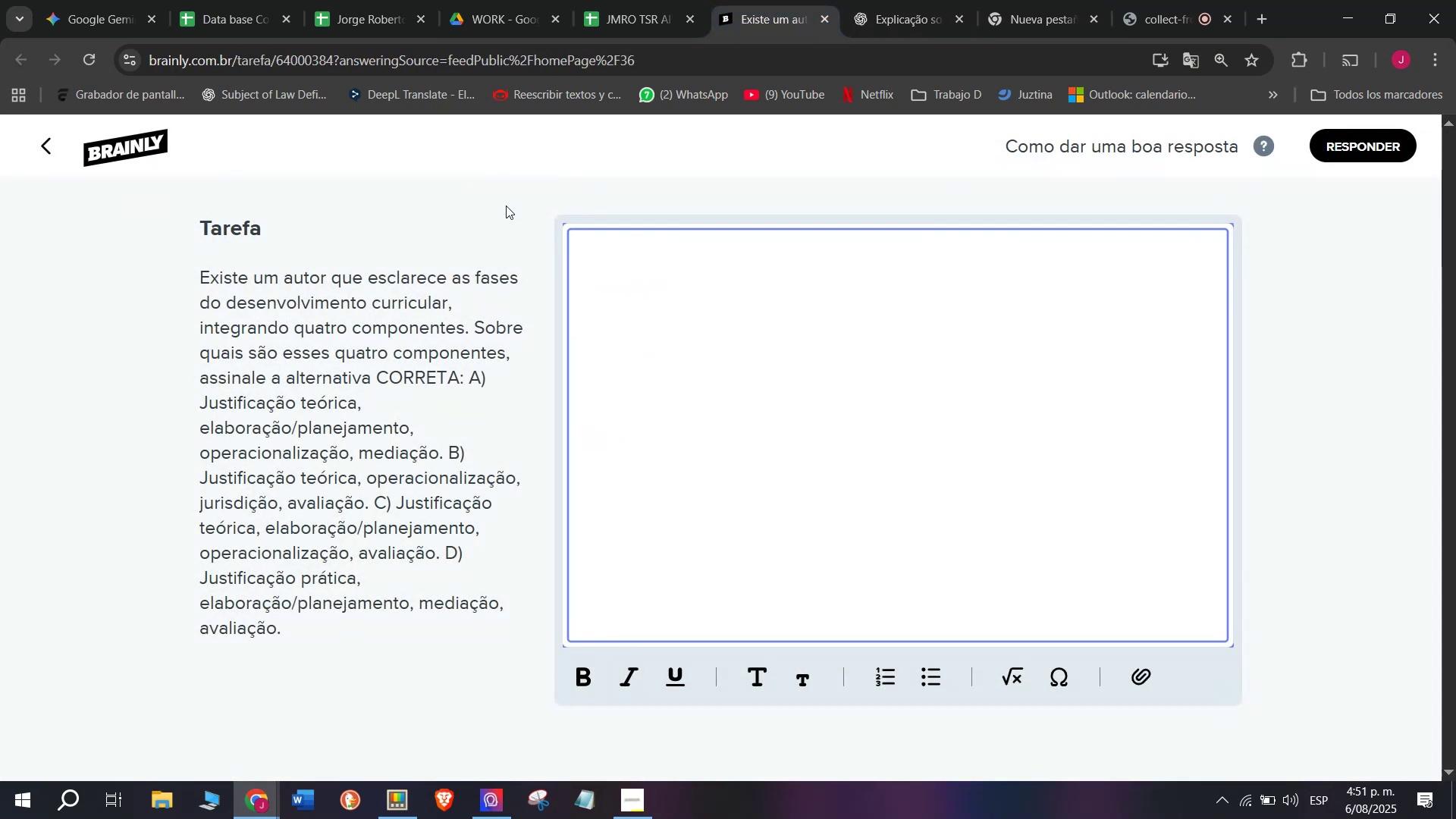 
key(Control+V)
 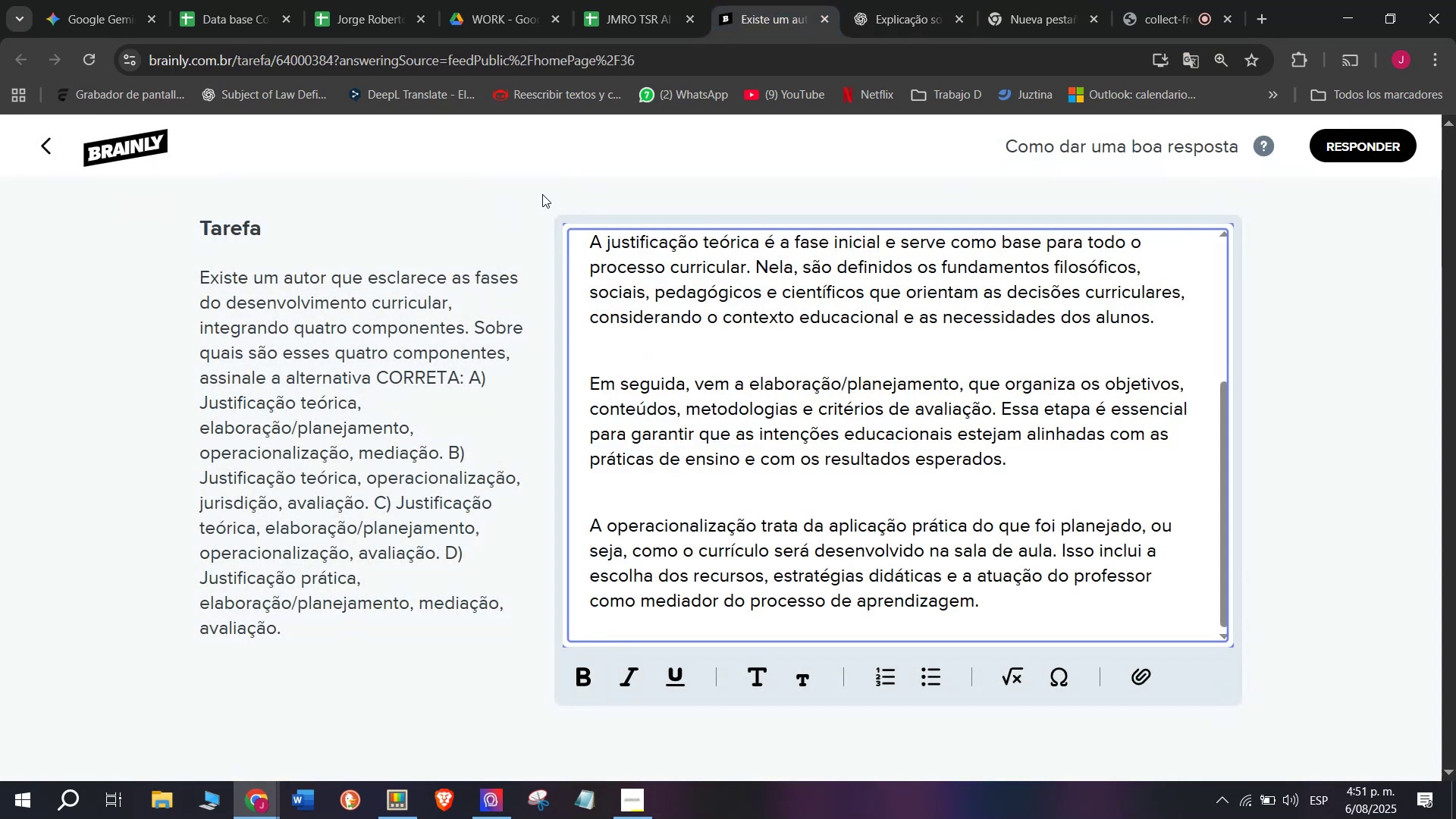 
scroll: coordinate [914, 472], scroll_direction: up, amount: 5.0
 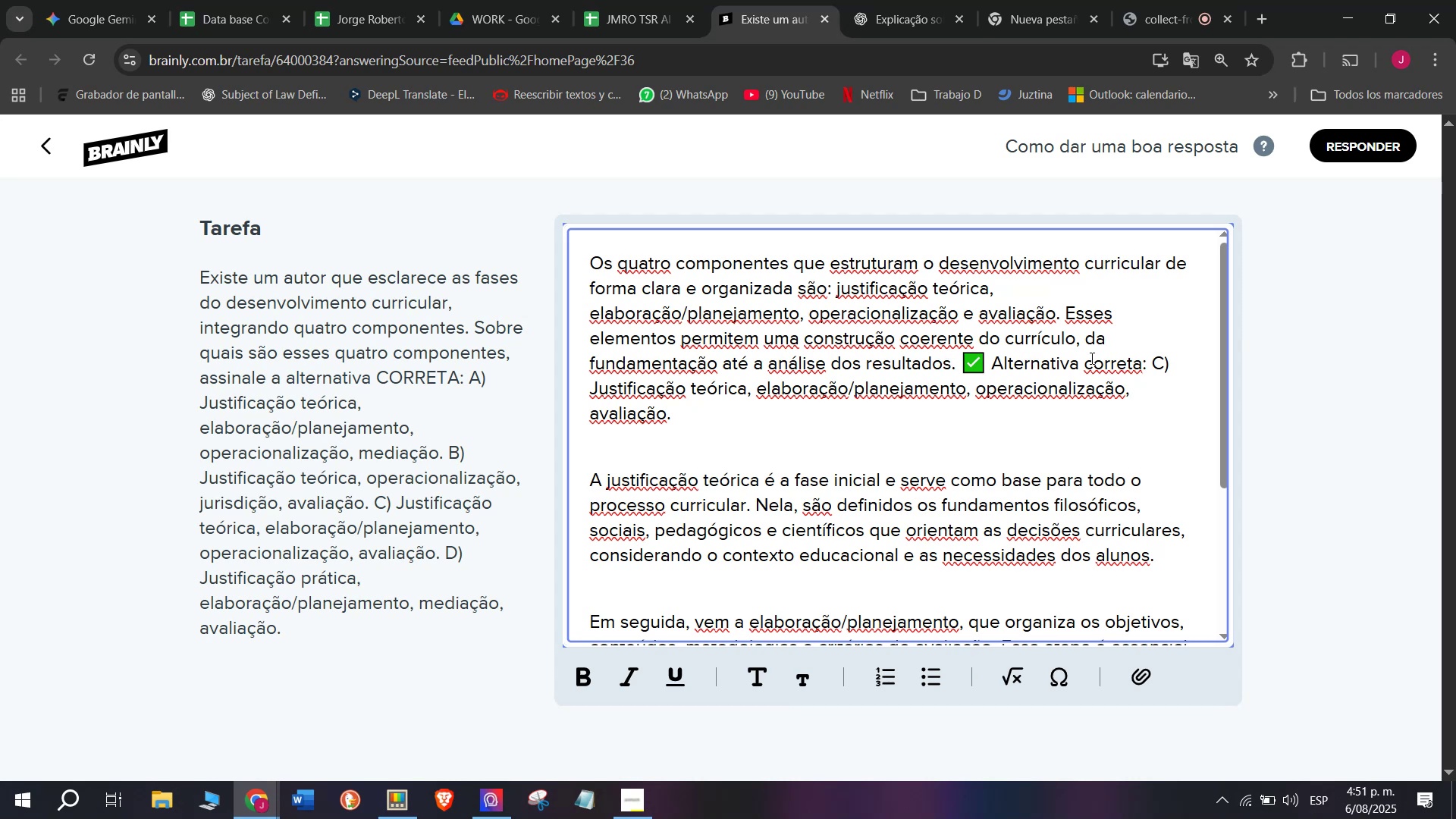 
left_click_drag(start_coordinate=[987, 359], to_coordinate=[1068, 307])
 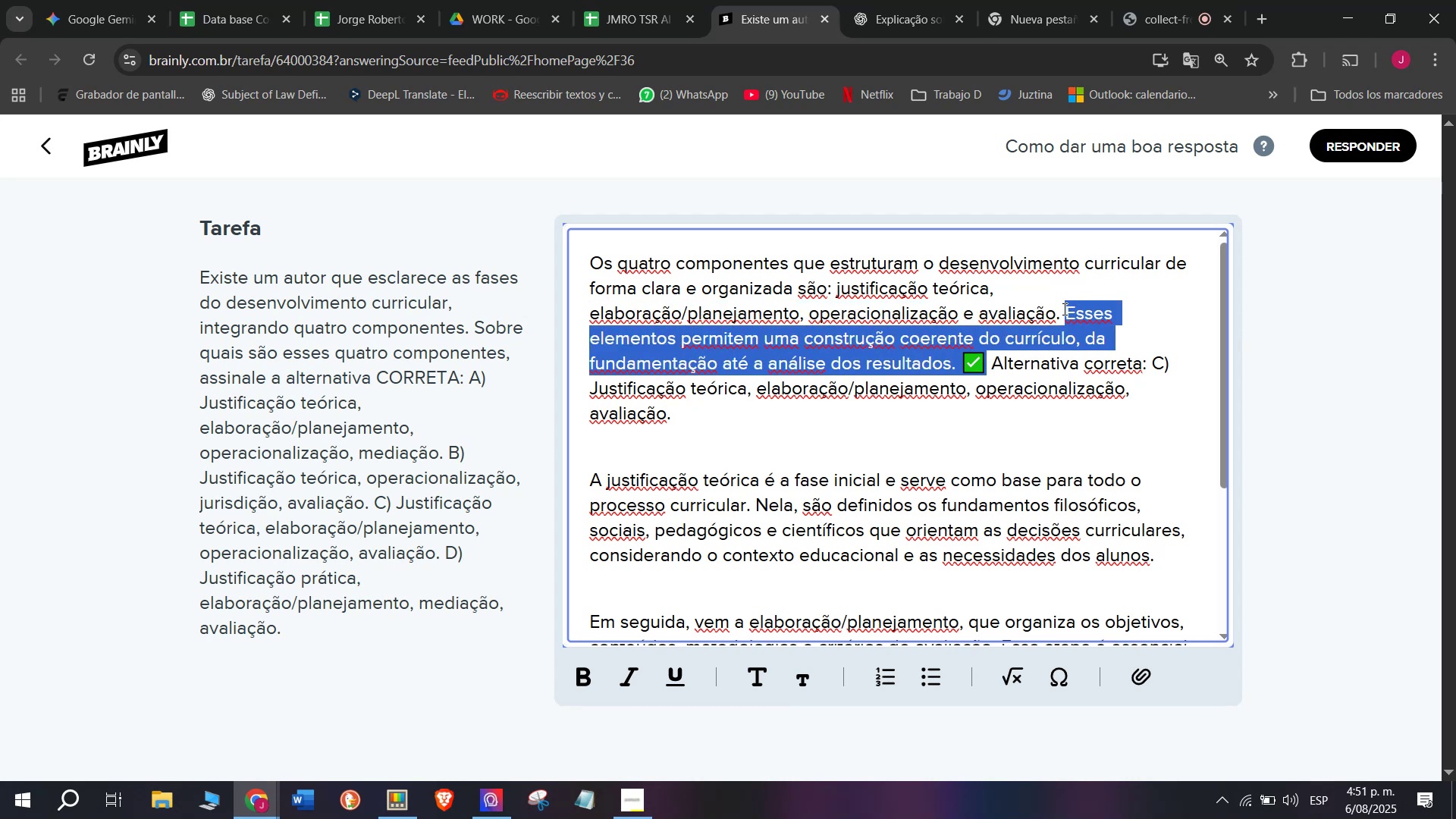 
key(Backspace)
 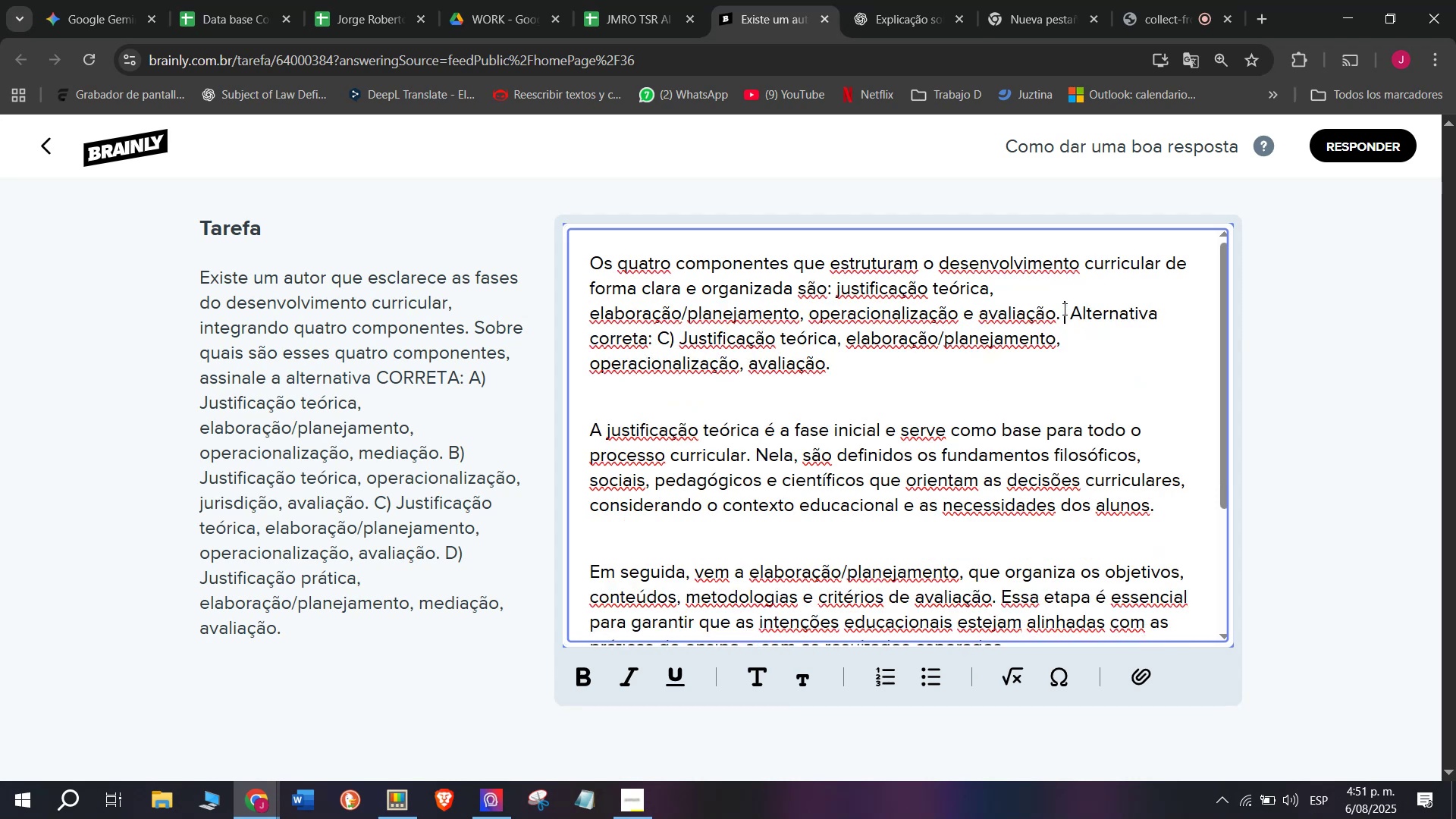 
key(Backspace)
 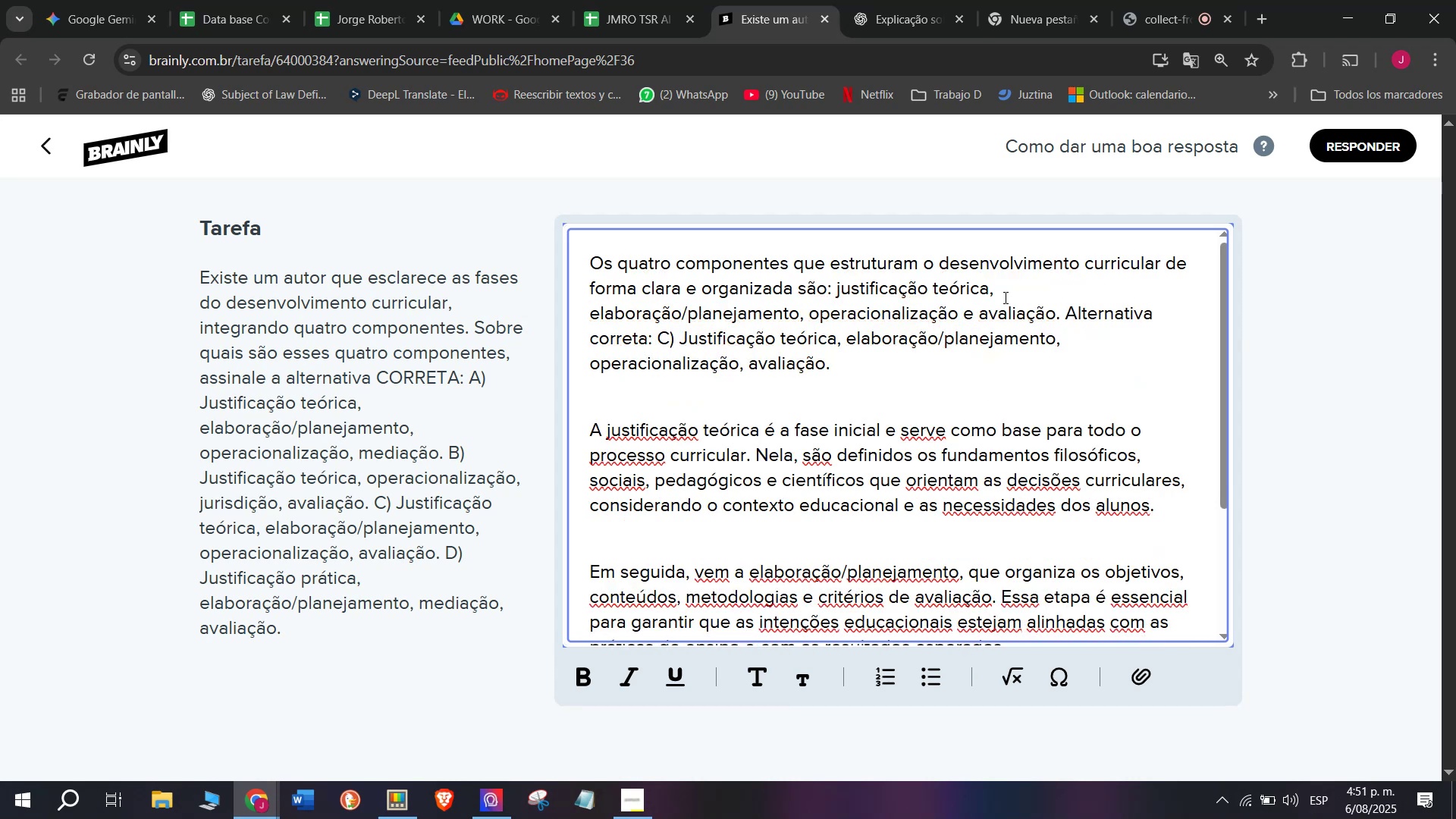 
scroll: coordinate [805, 396], scroll_direction: down, amount: 4.0
 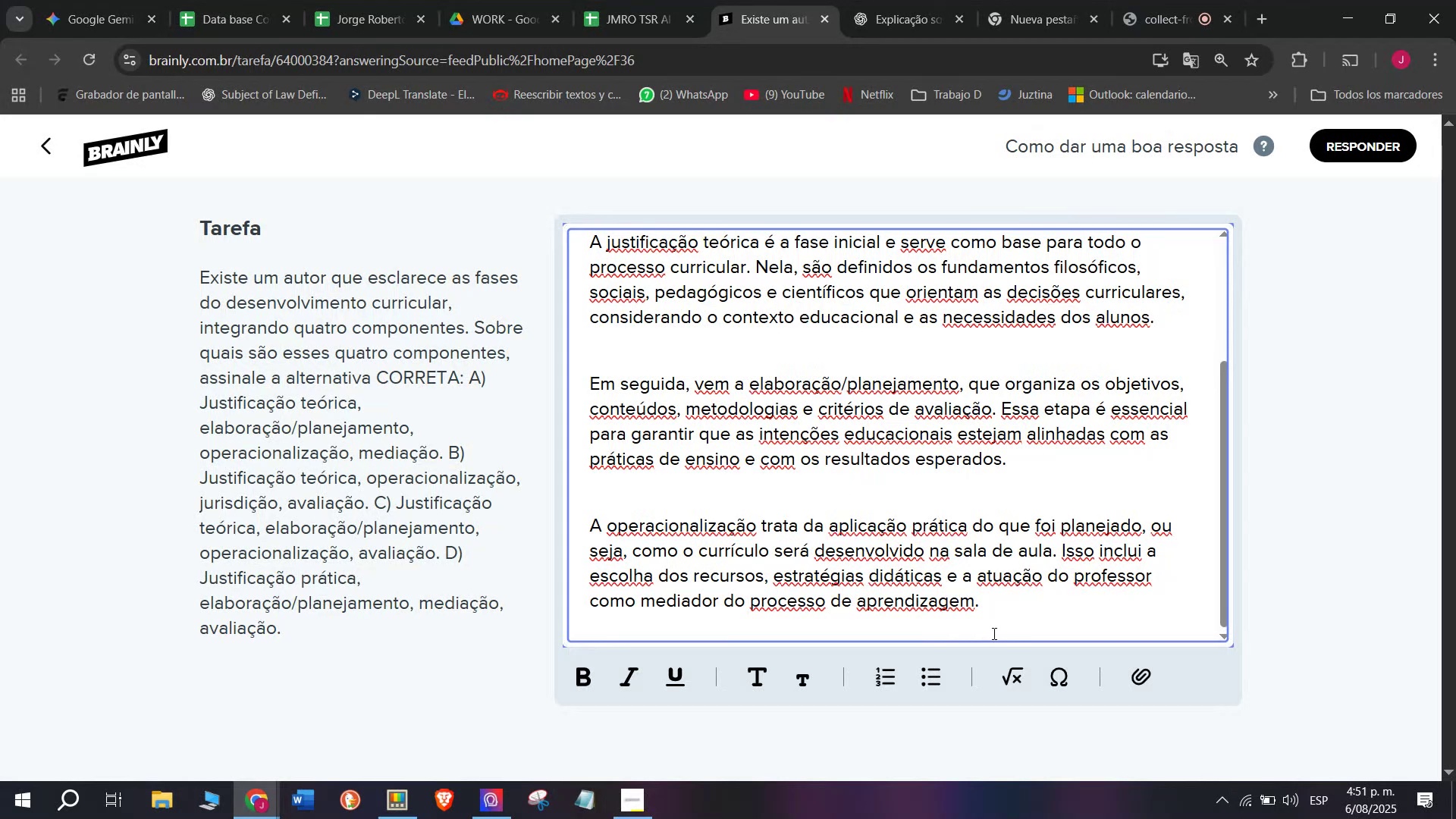 
left_click_drag(start_coordinate=[999, 607], to_coordinate=[446, 107])
 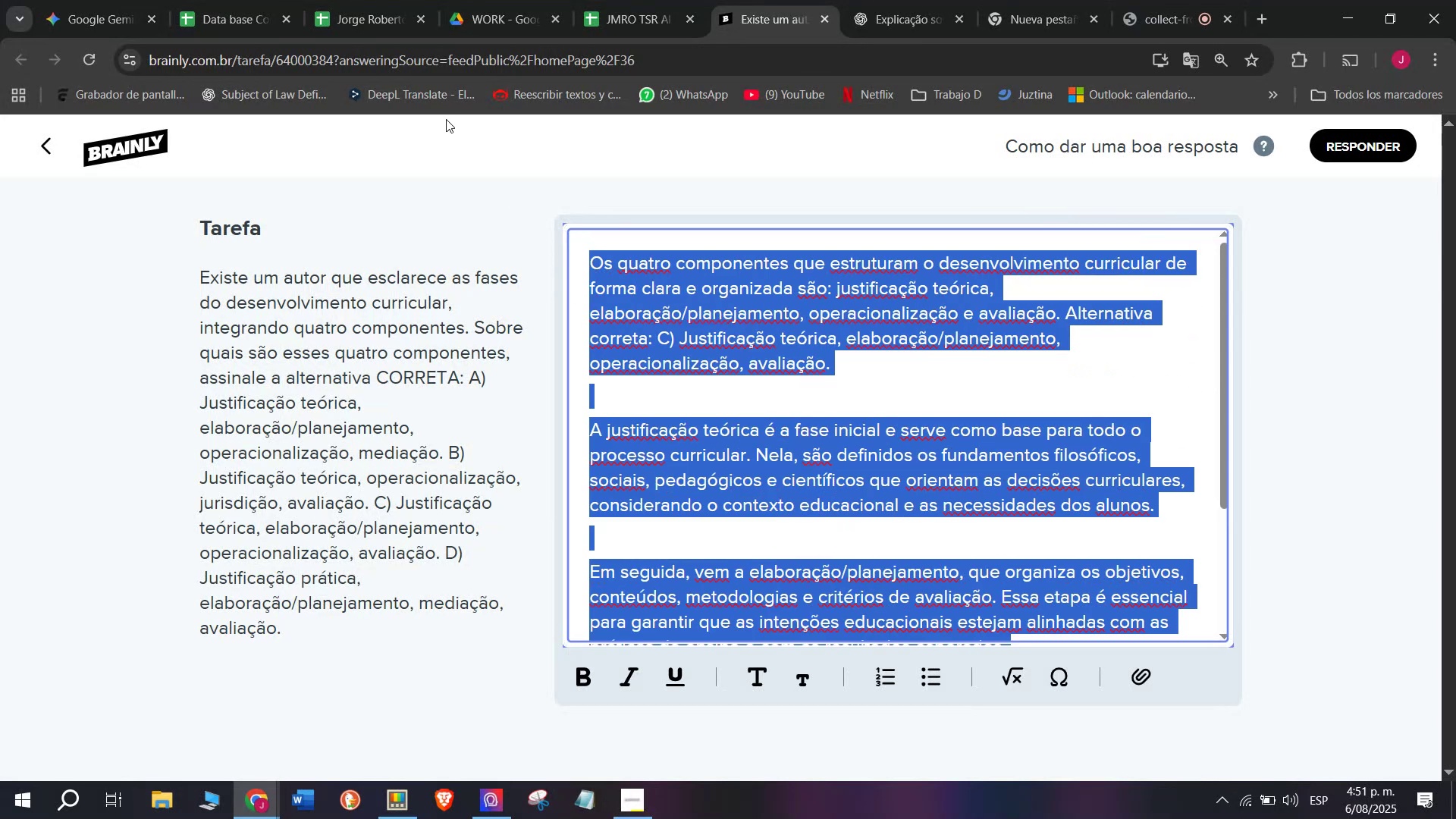 
key(Break)
 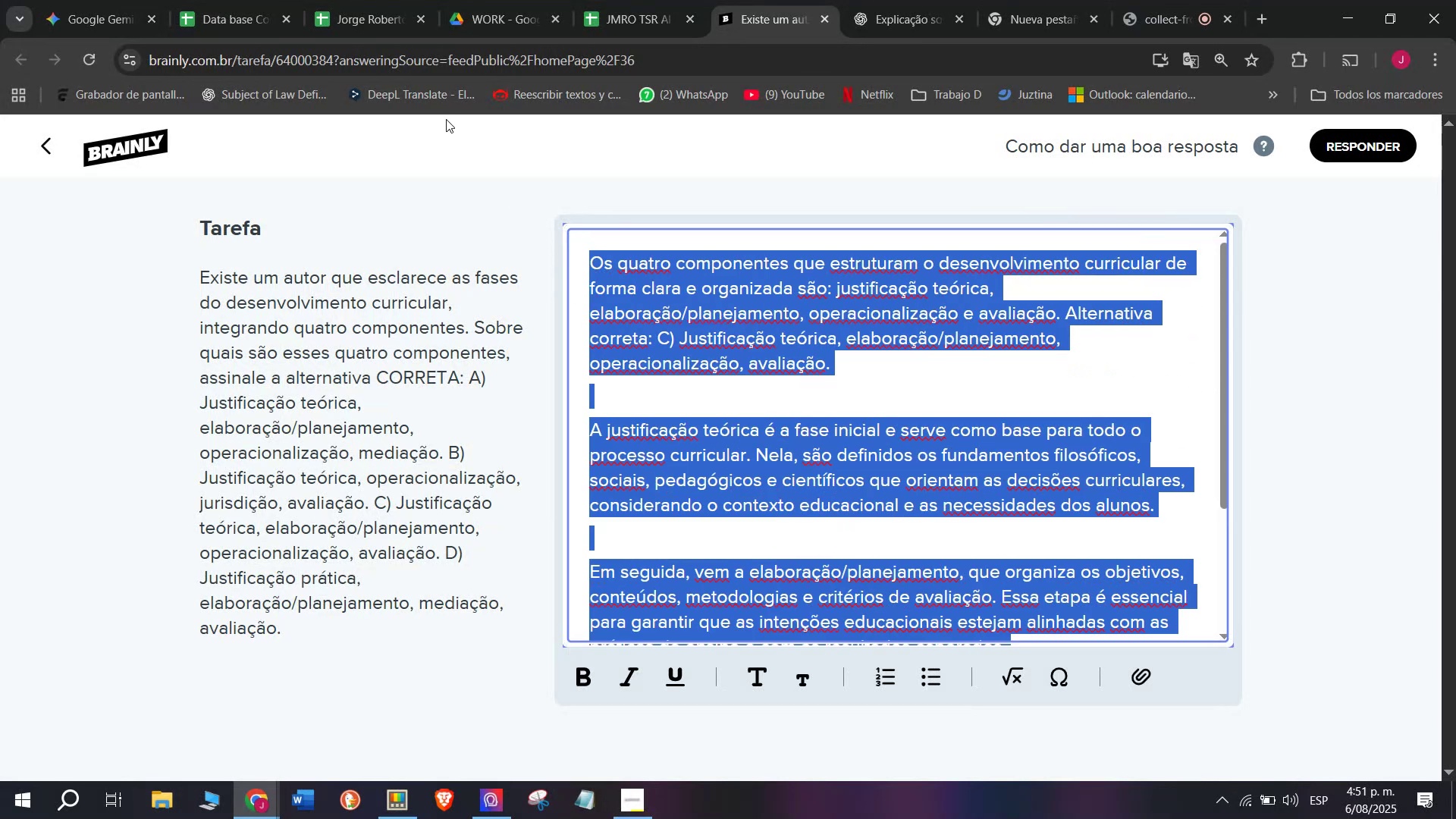 
key(Control+ControlLeft)
 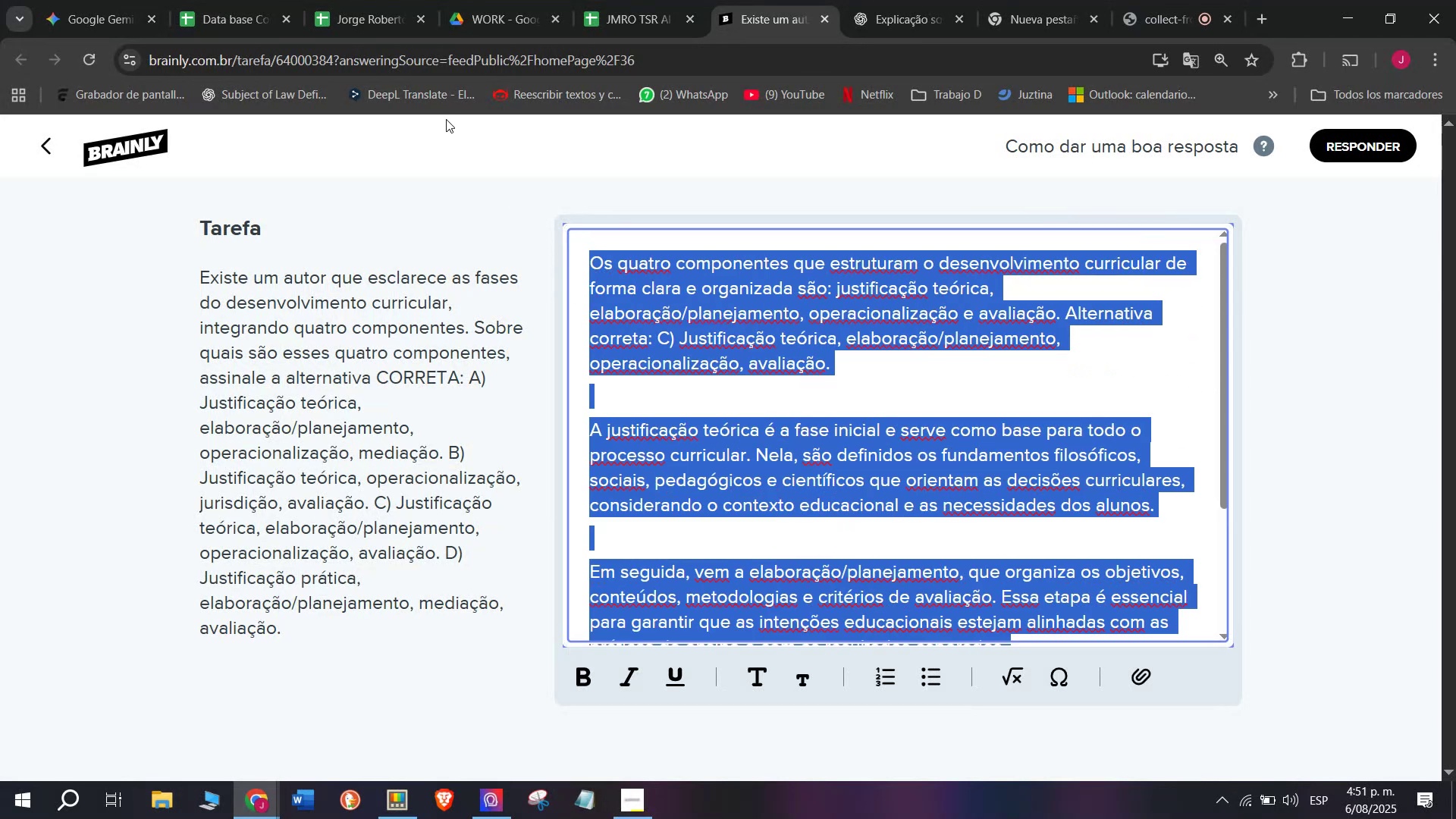 
key(Control+C)
 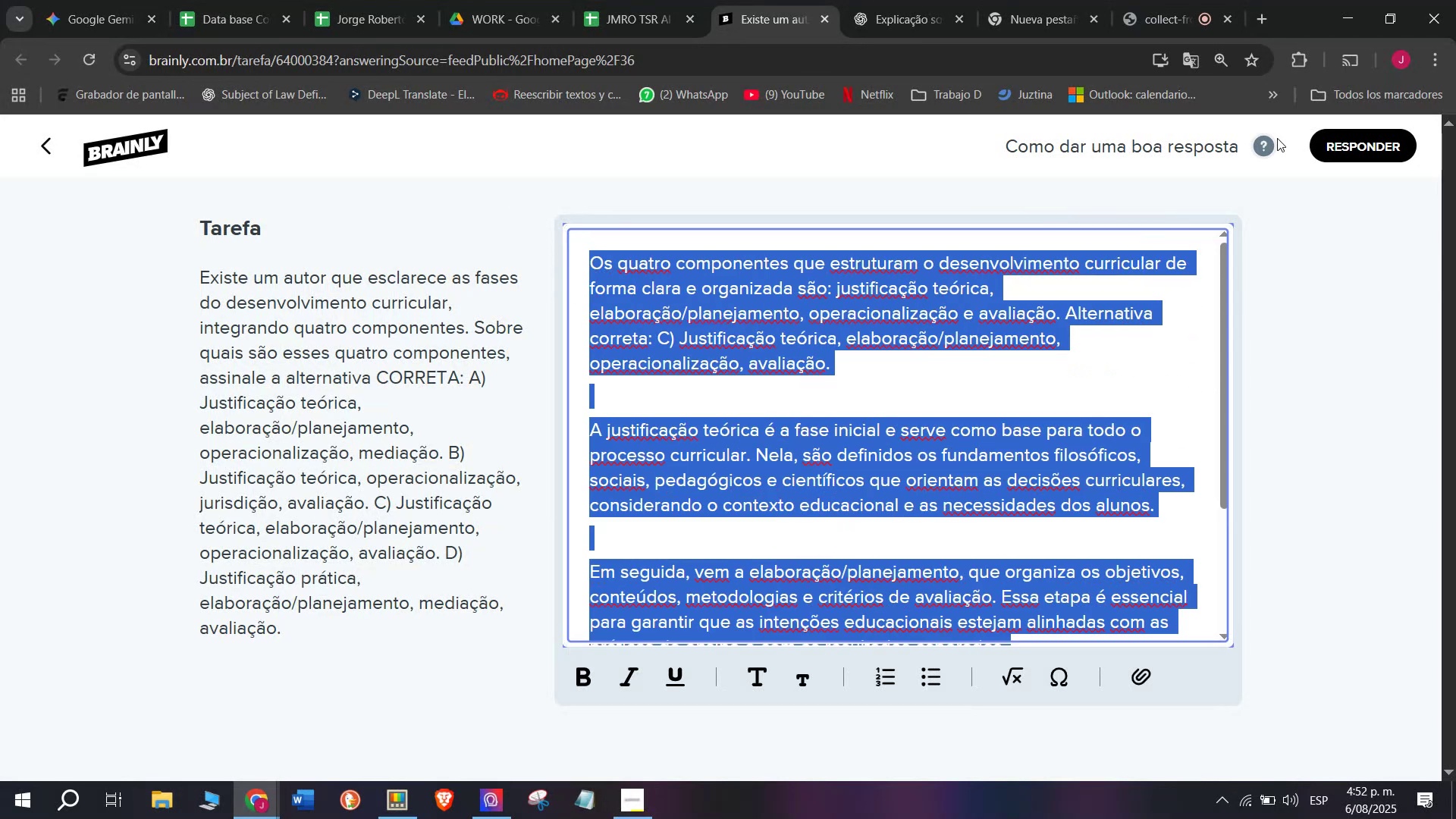 
left_click([1360, 139])
 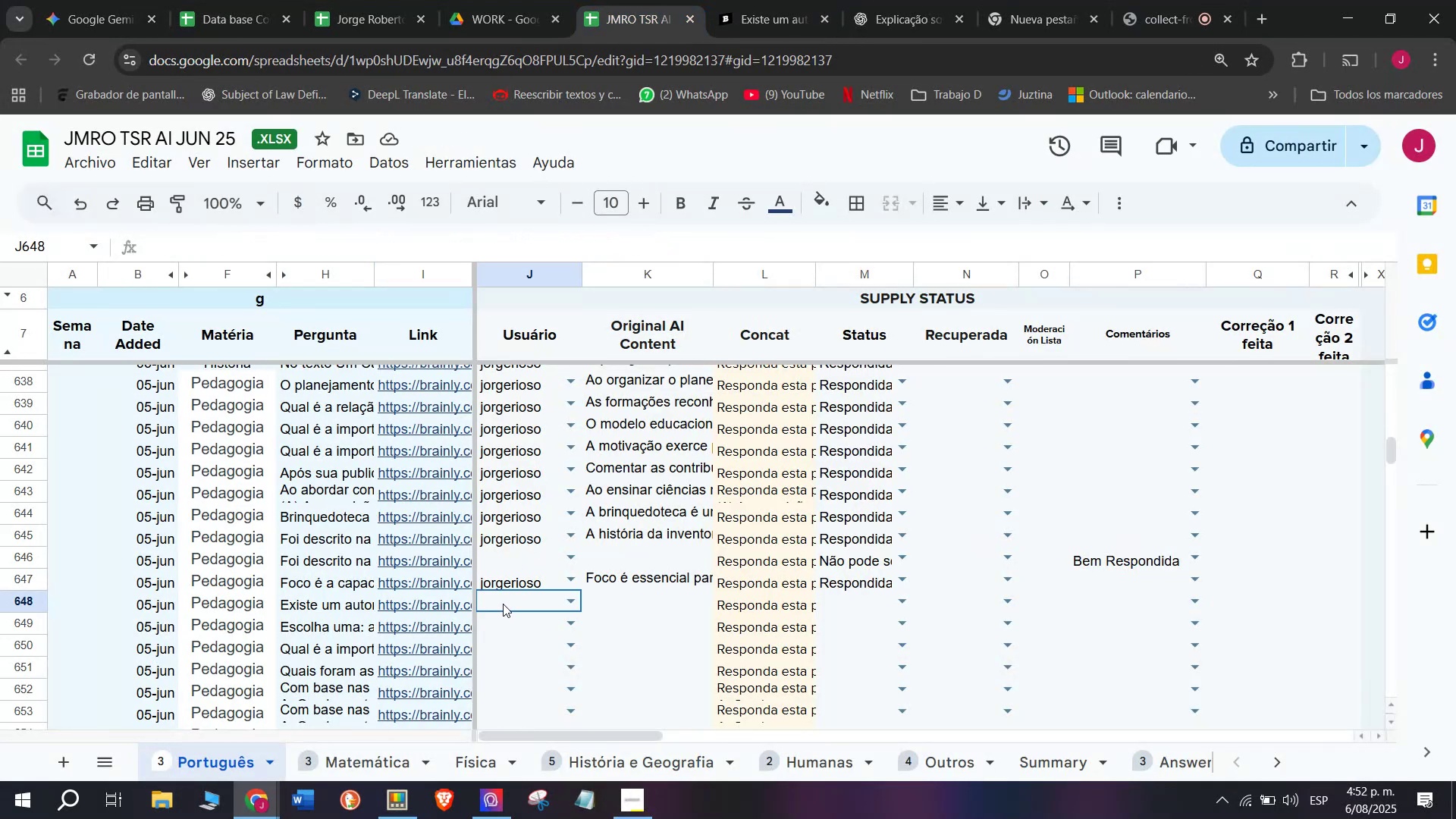 
key(J)
 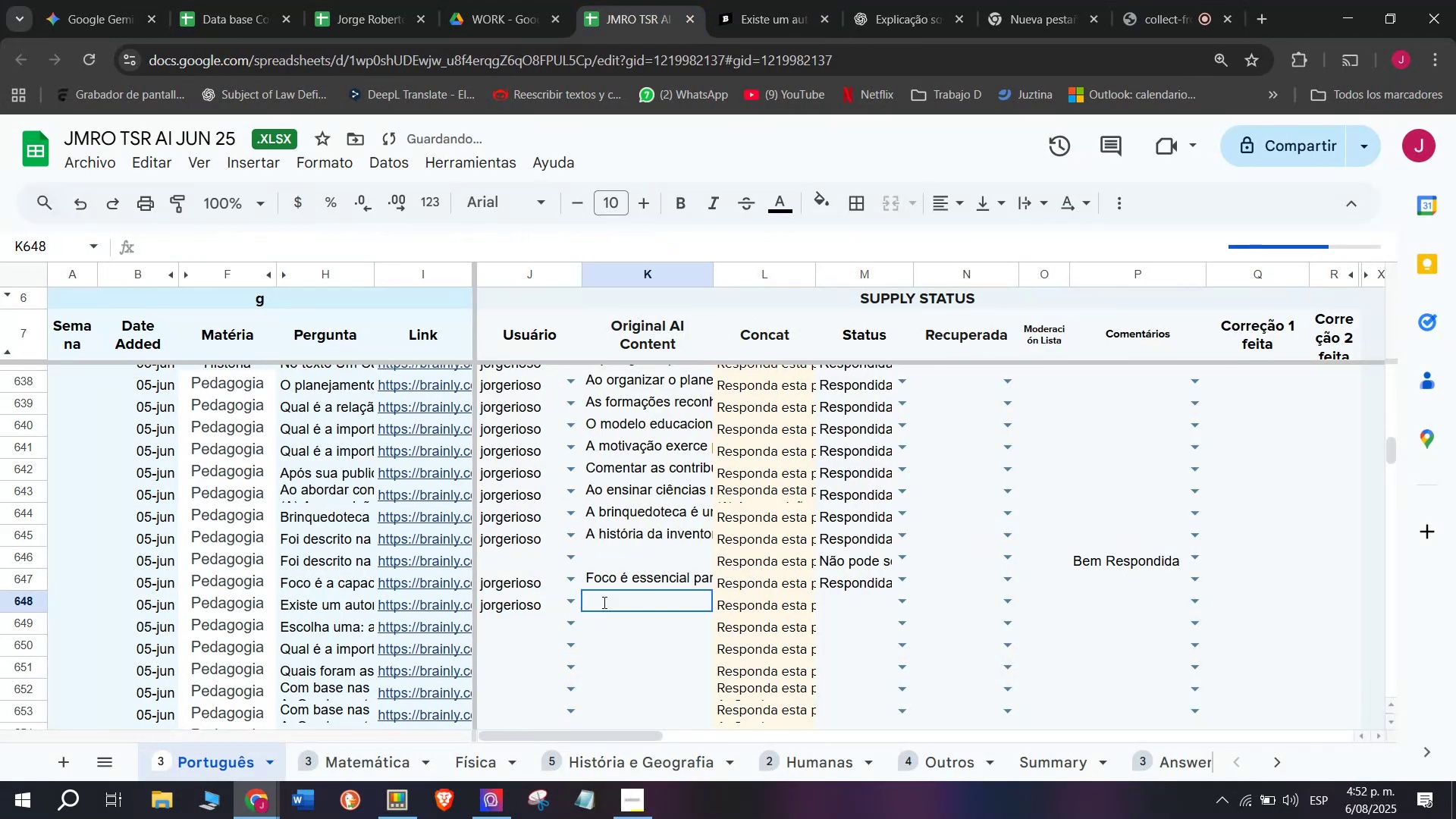 
key(Control+ControlLeft)
 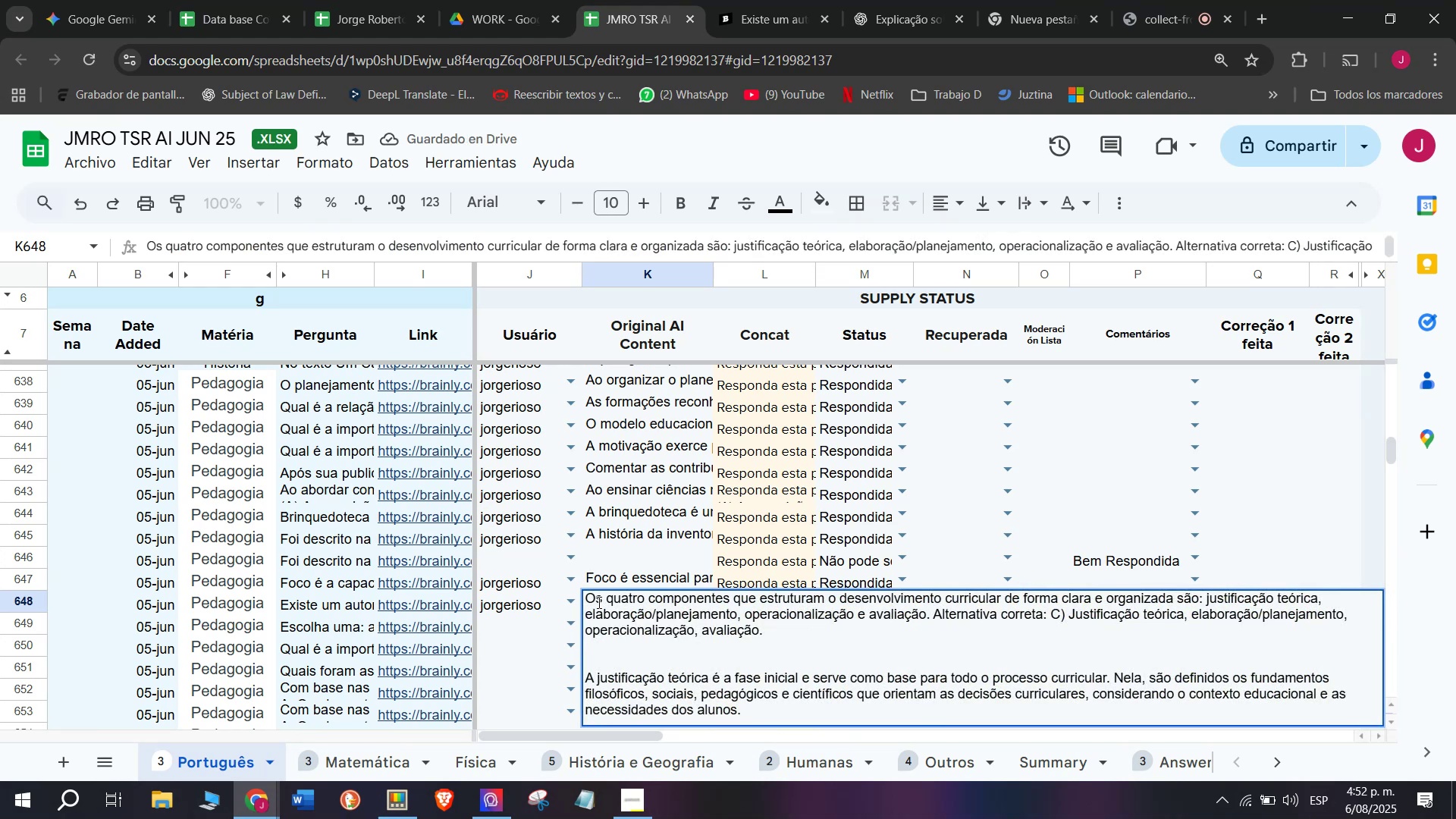 
key(Z)
 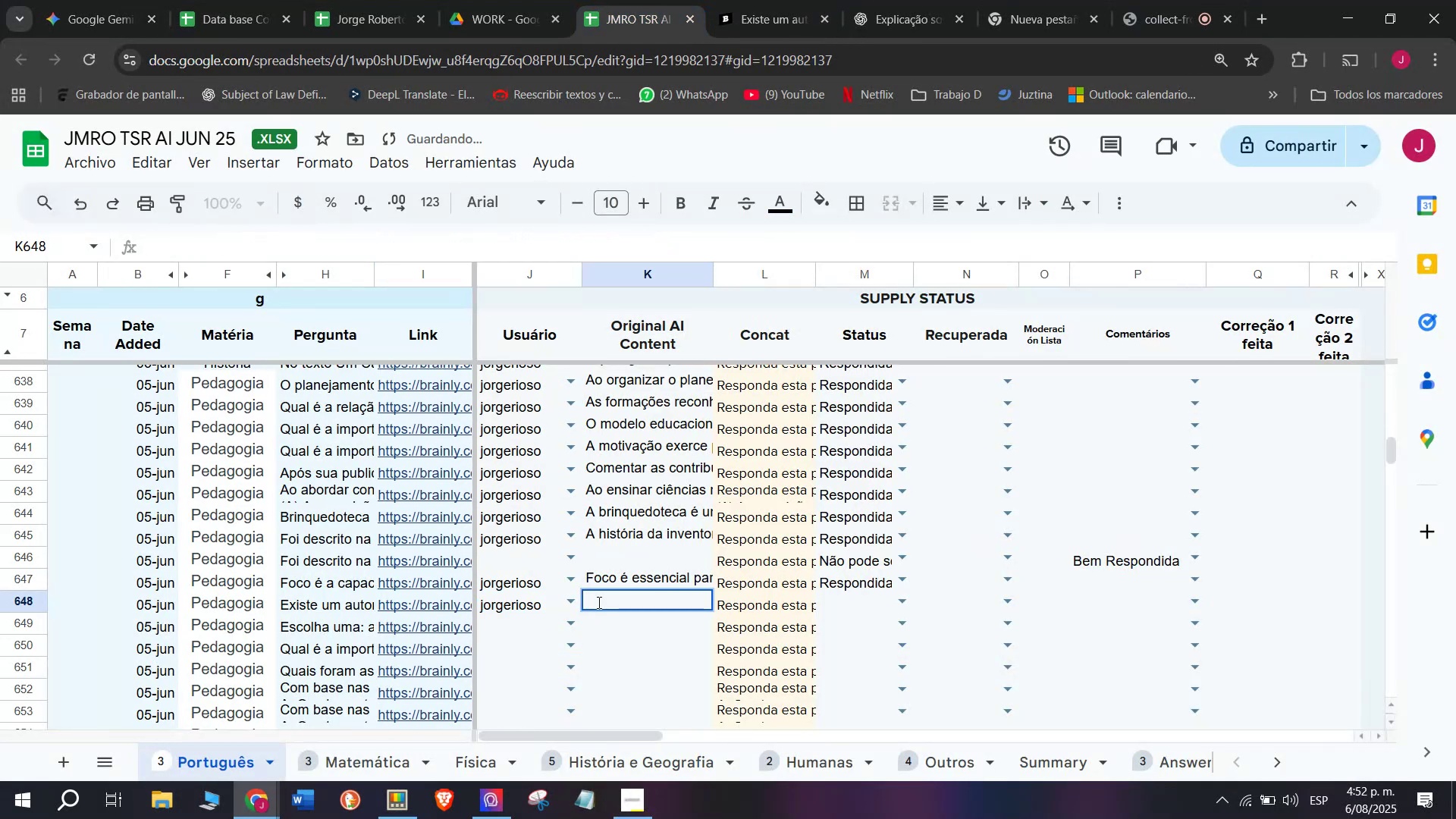 
key(Control+V)
 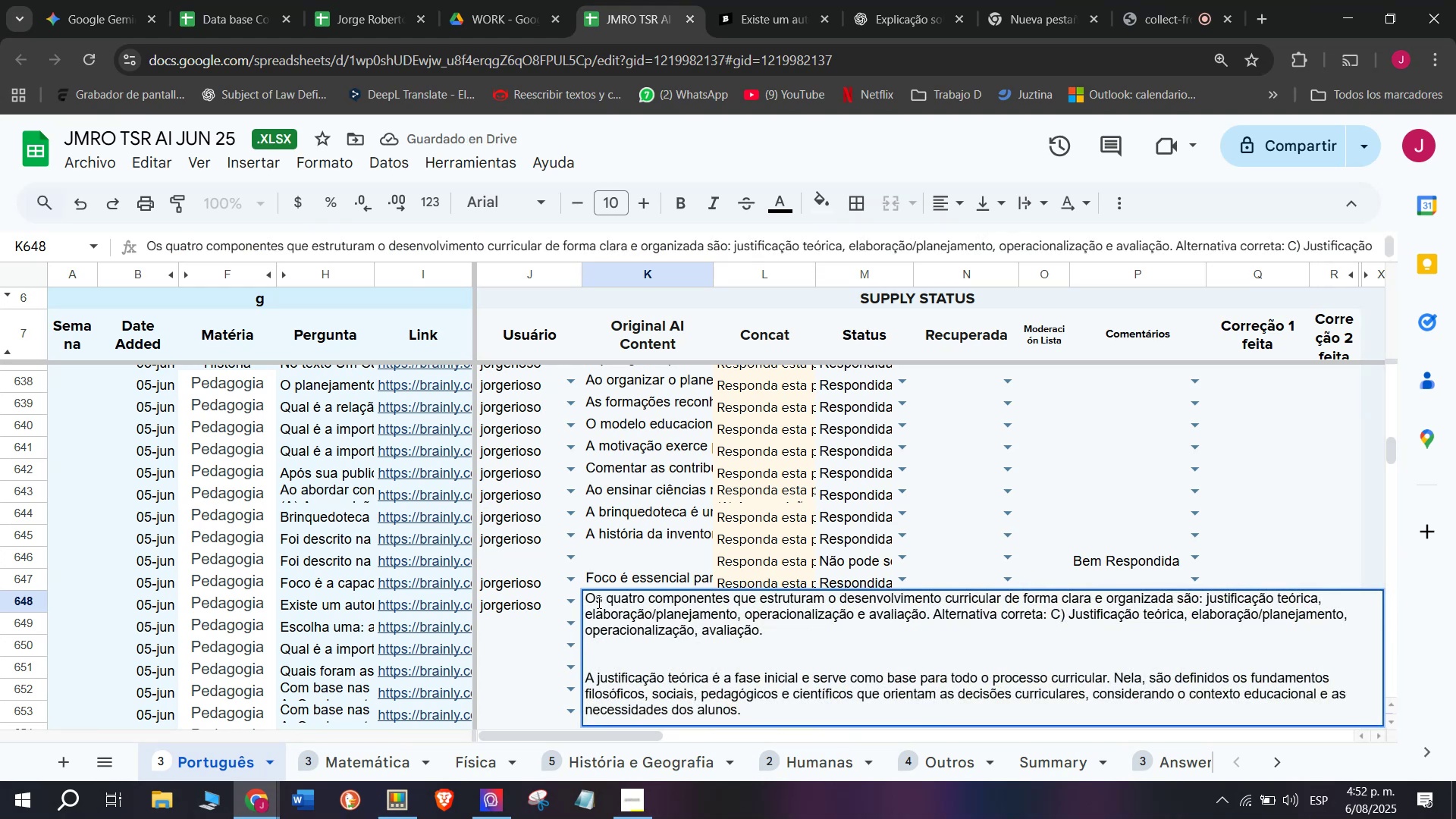 
key(Enter)
 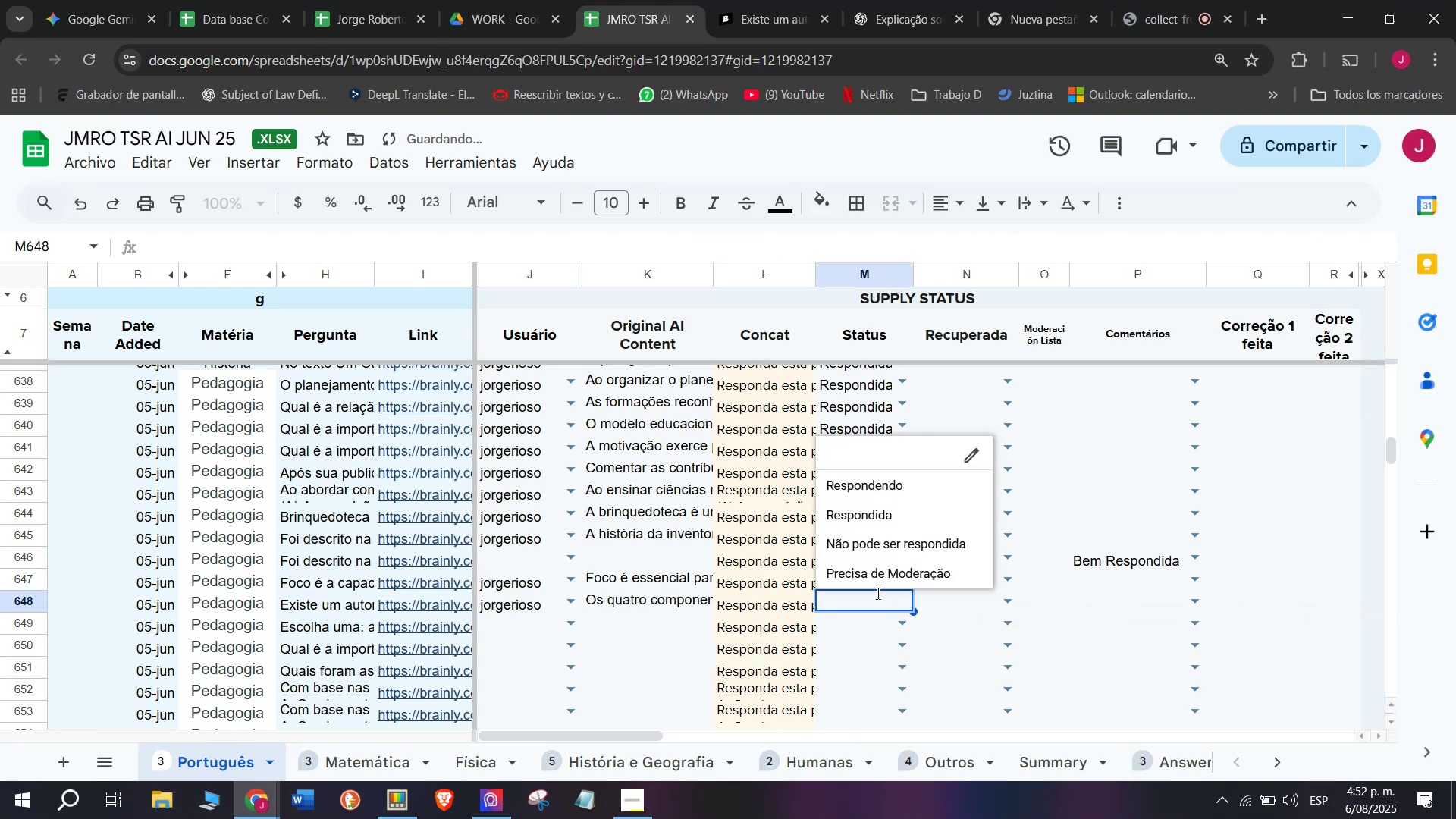 
left_click([876, 517])
 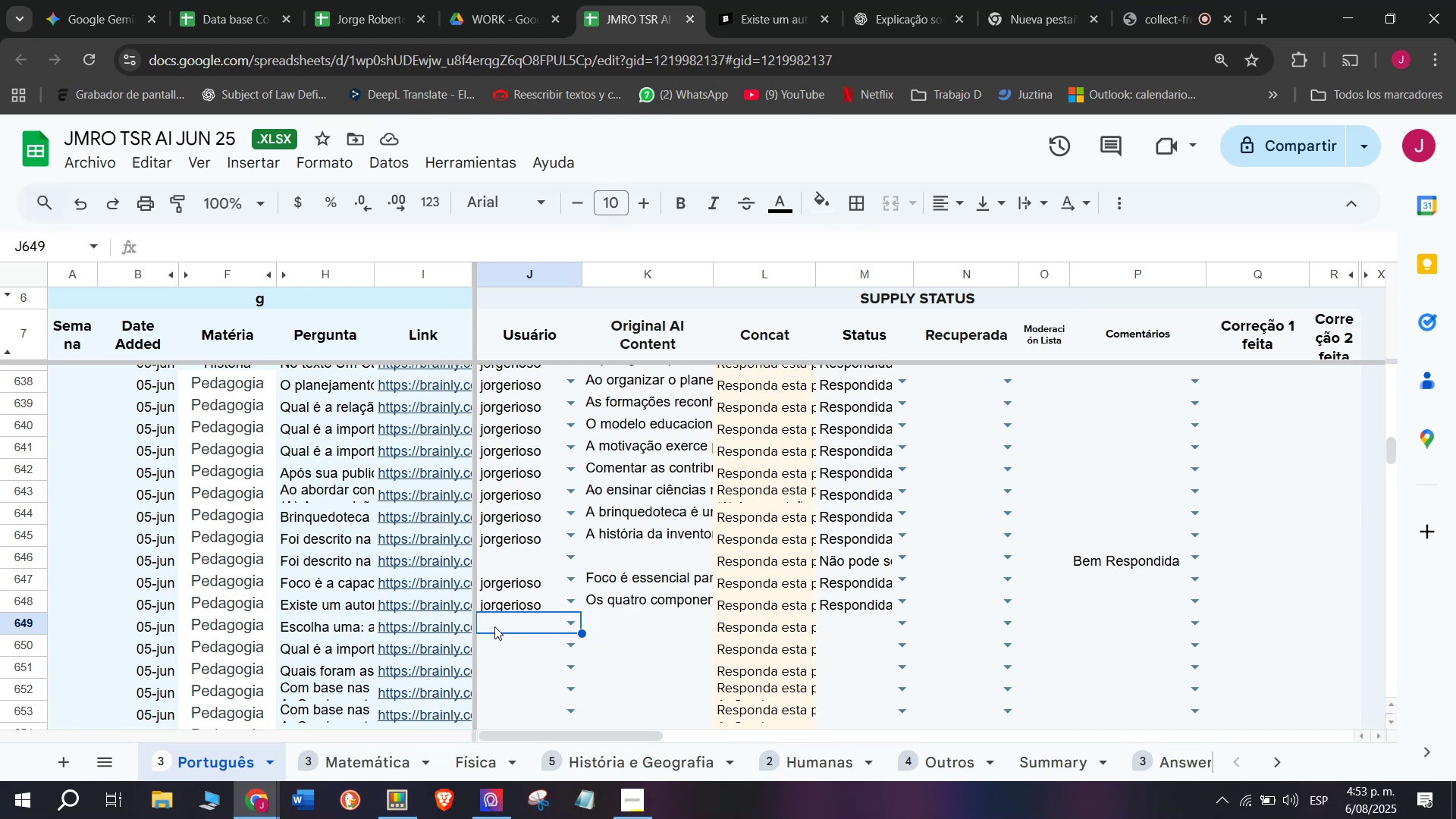 
wait(87.54)
 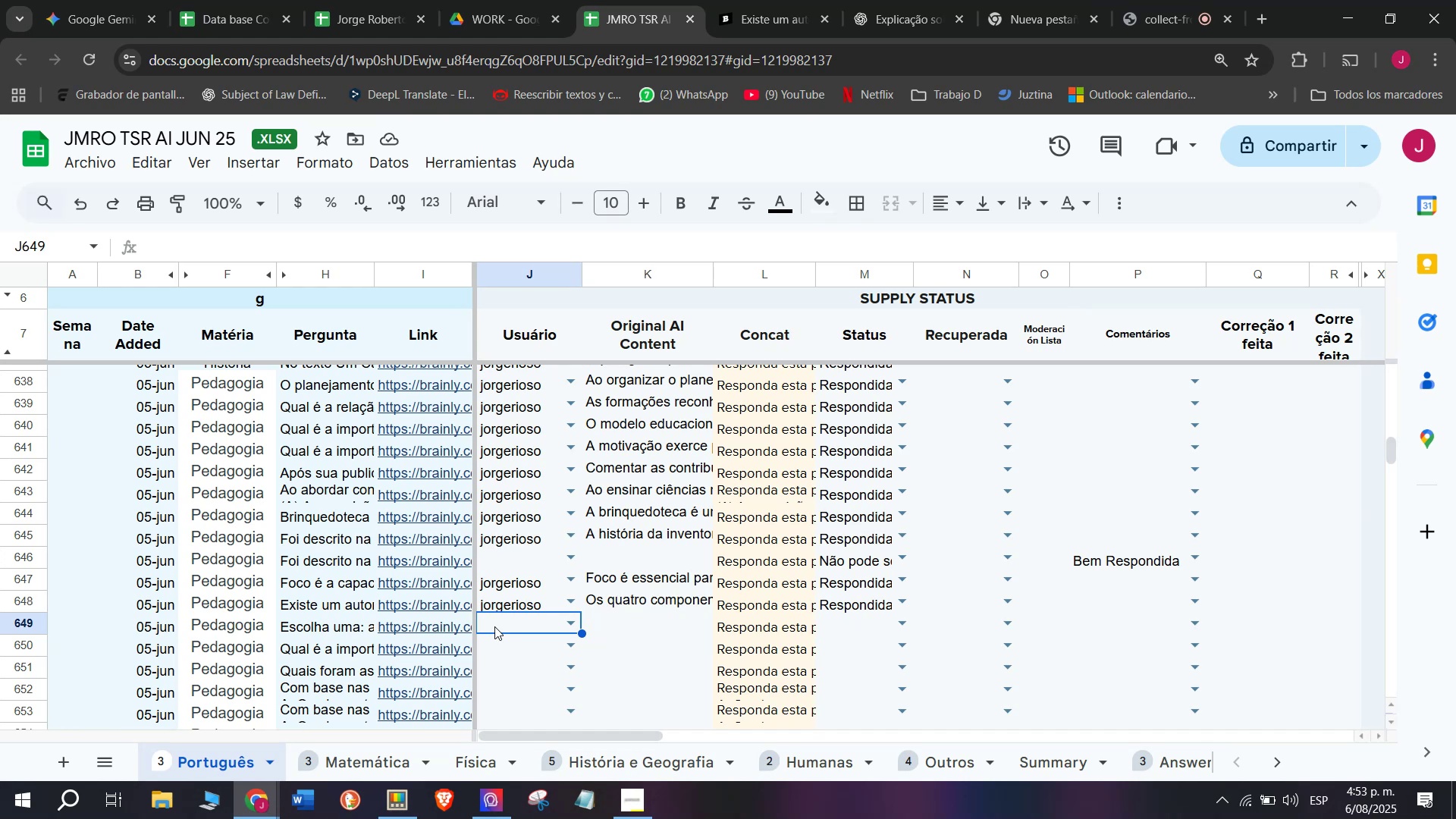 
key(J)
 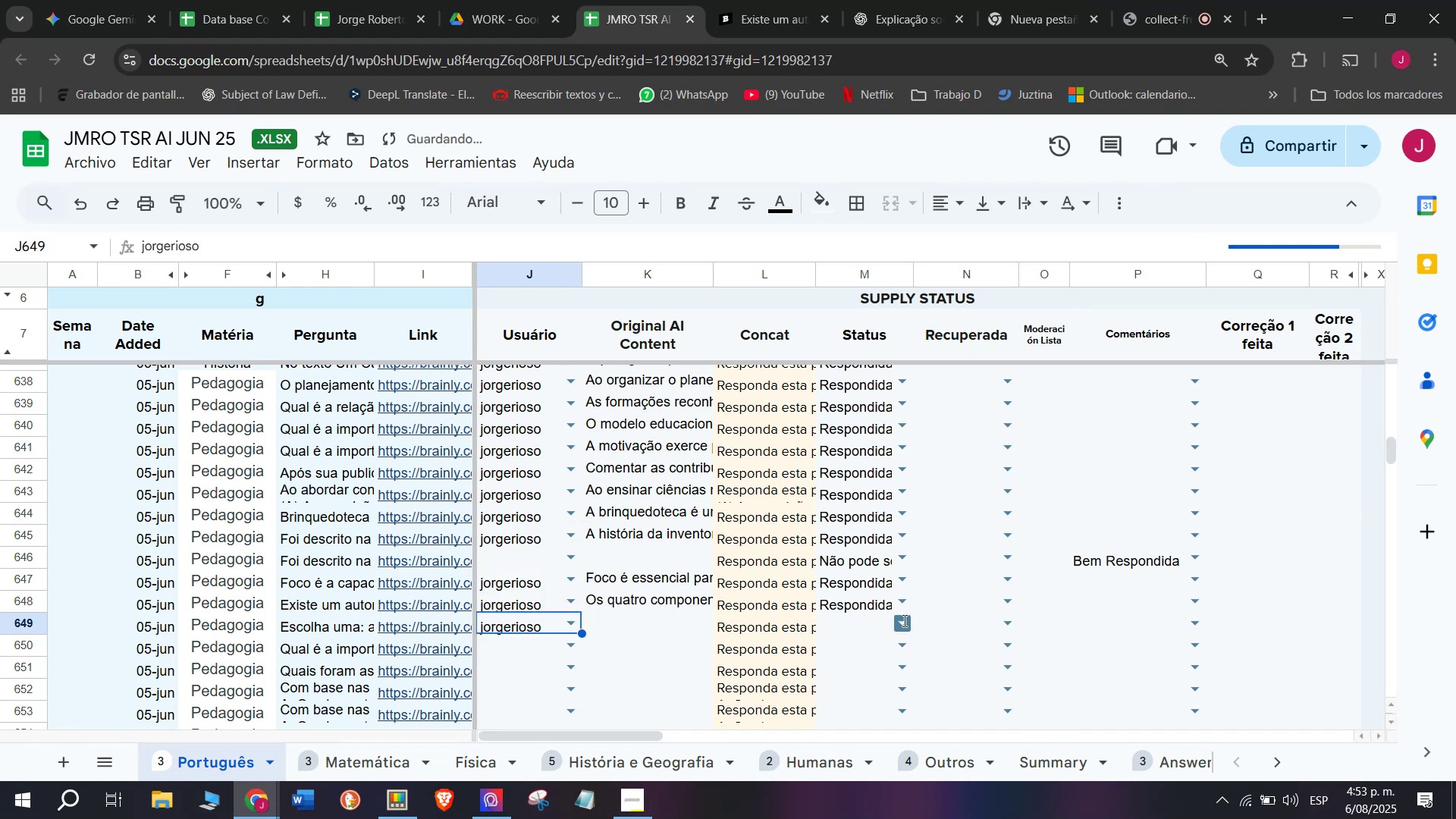 
left_click([866, 503])
 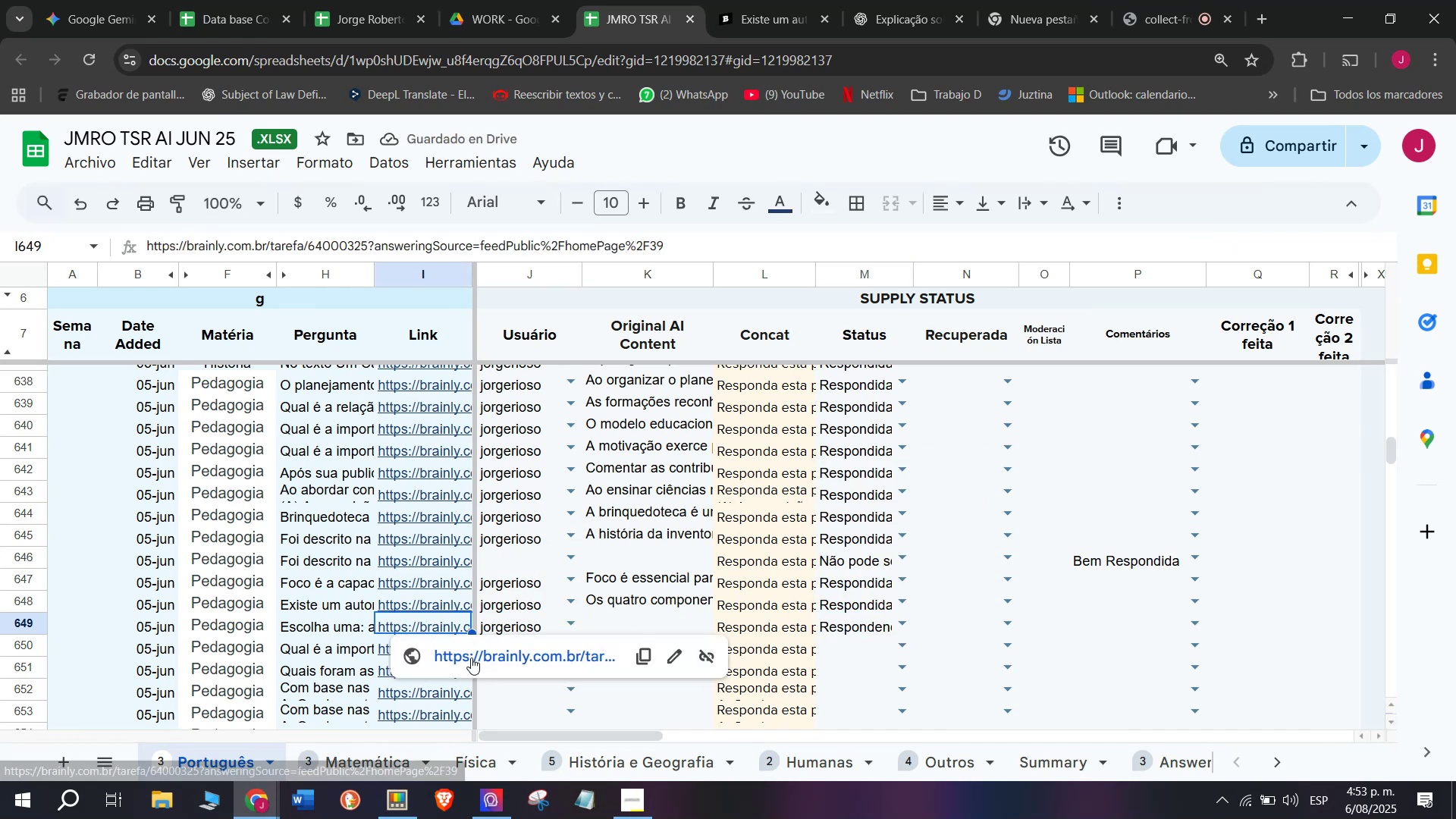 
left_click([846, 0])
 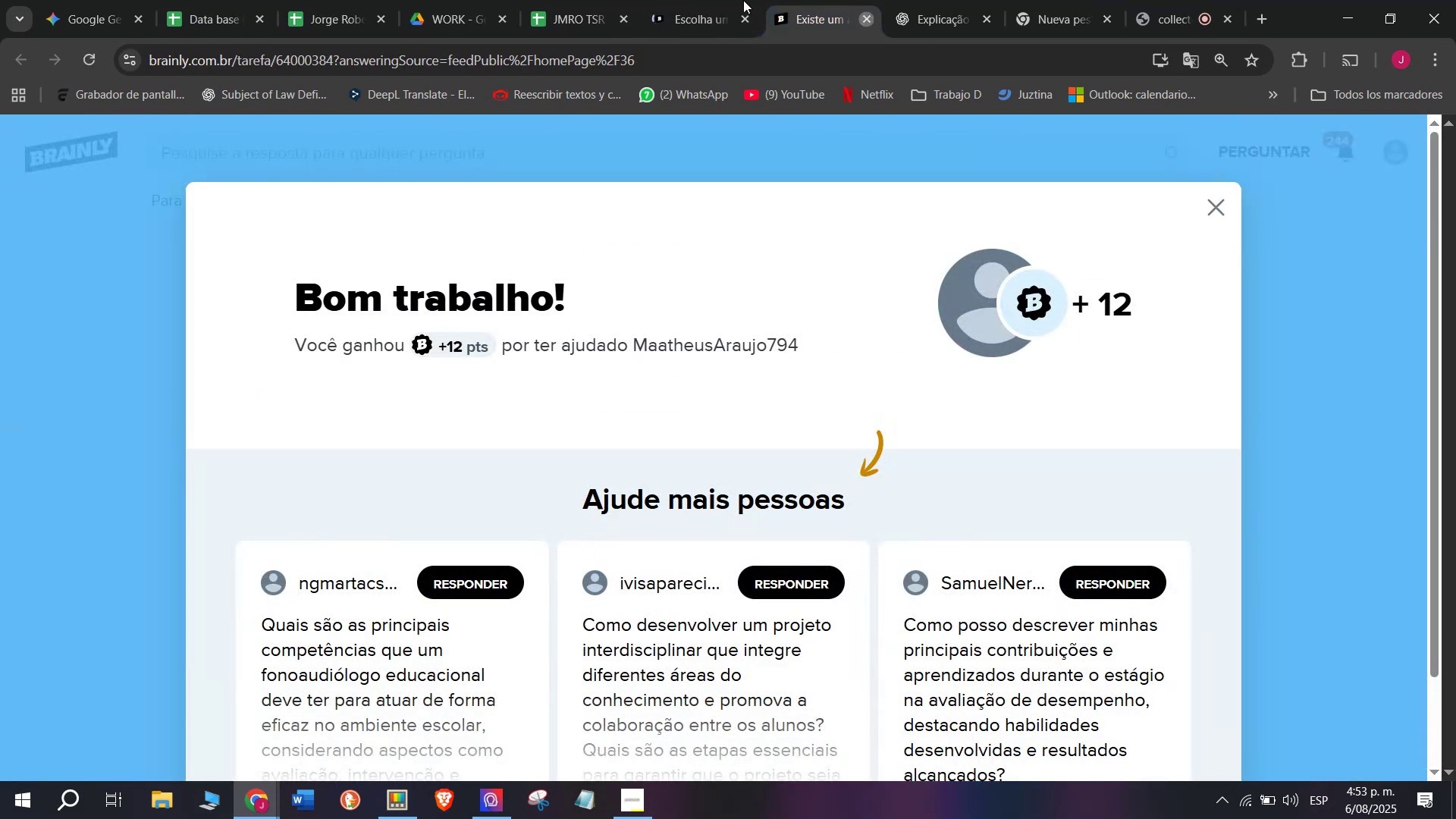 
double_click([687, 0])
 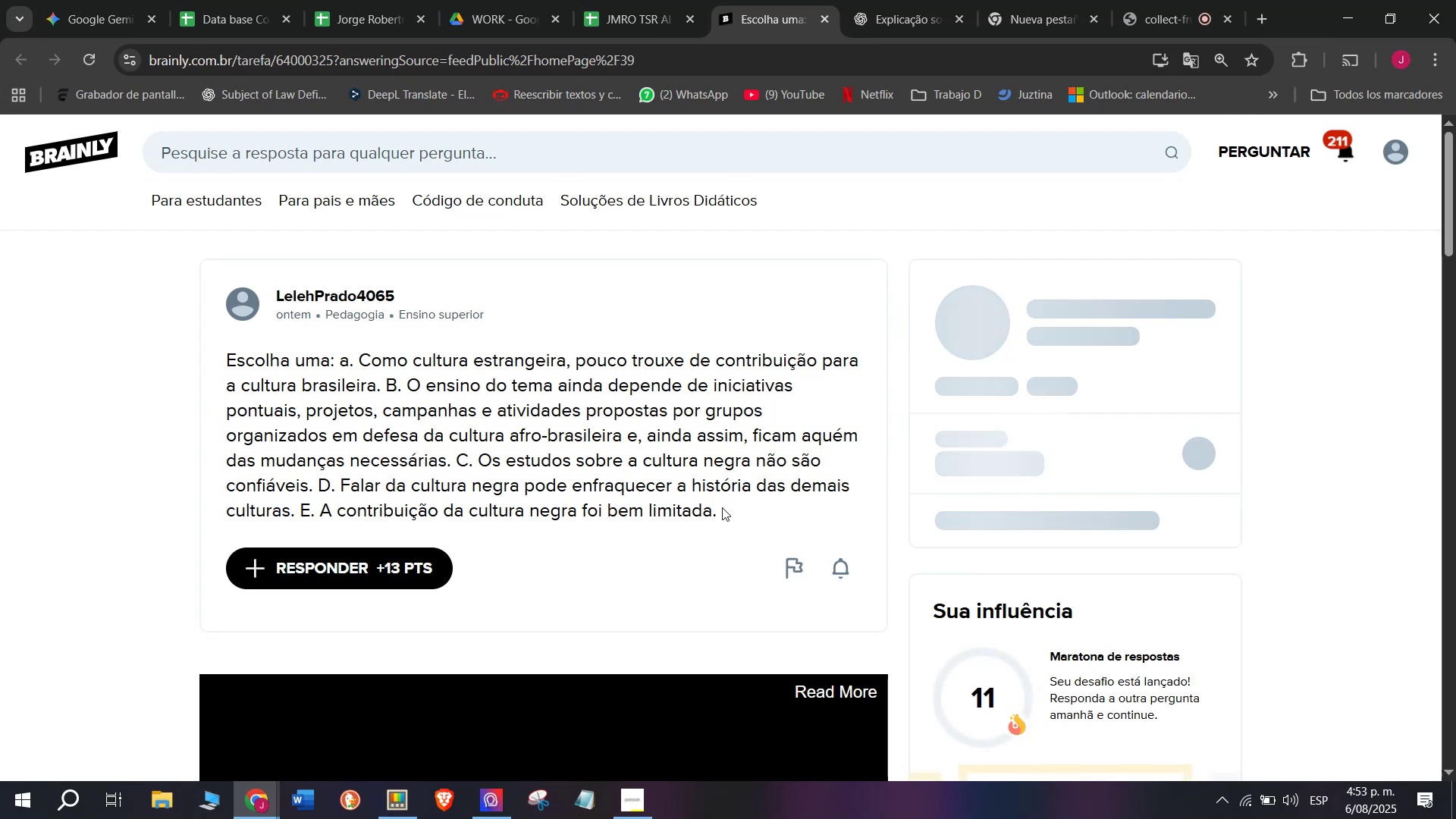 
left_click_drag(start_coordinate=[730, 507], to_coordinate=[179, 349])
 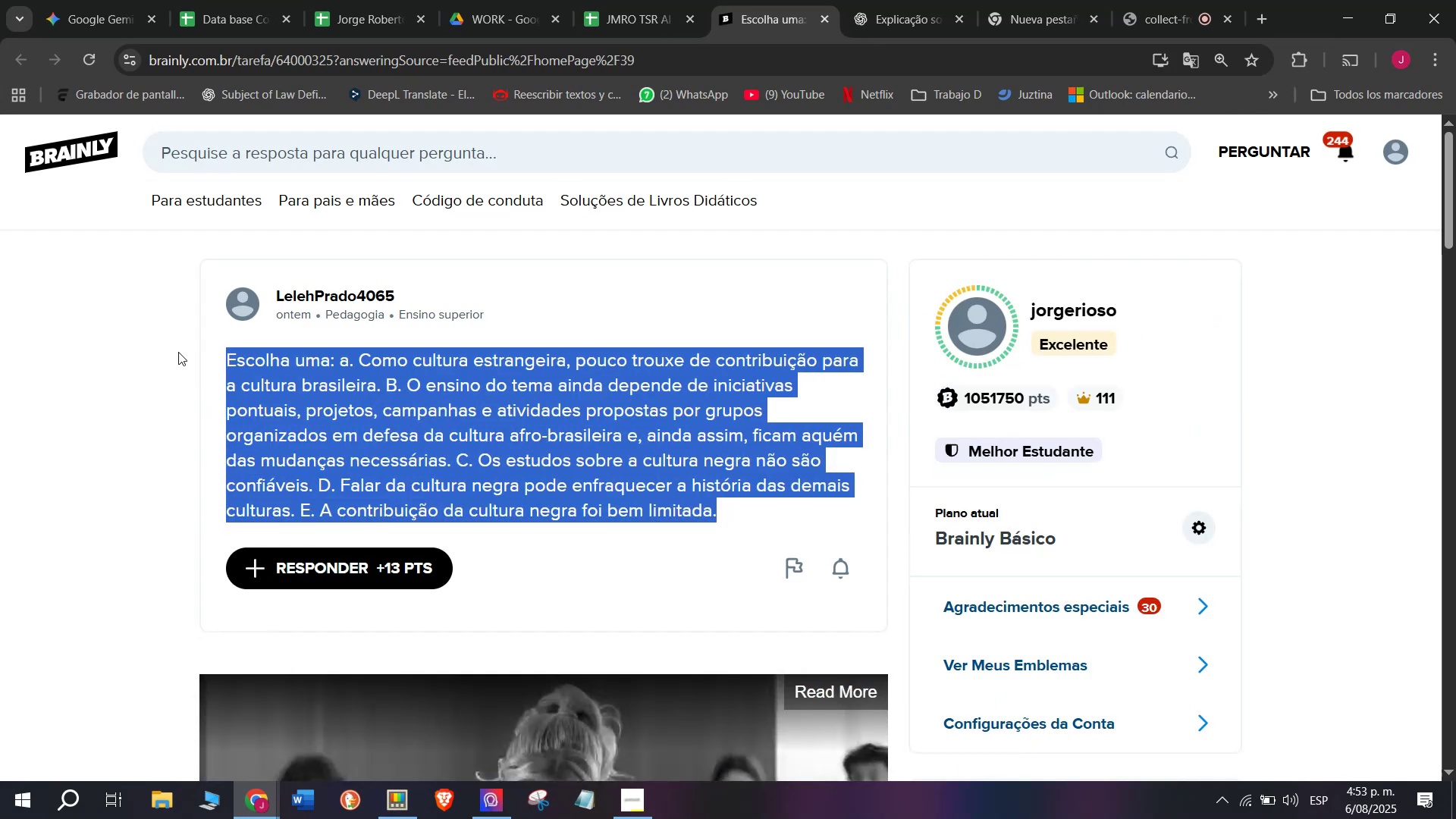 
key(Control+ControlLeft)
 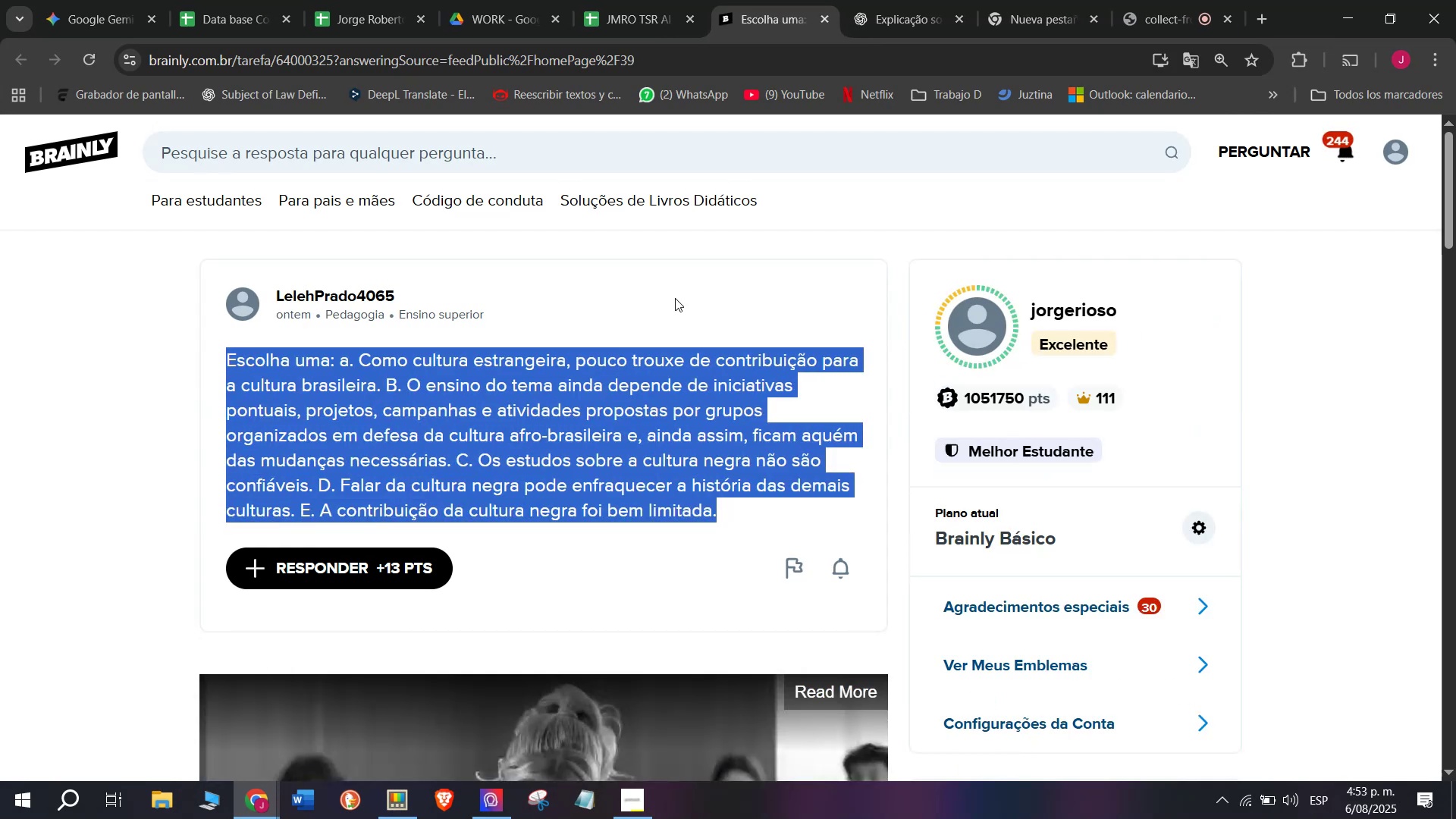 
key(Break)
 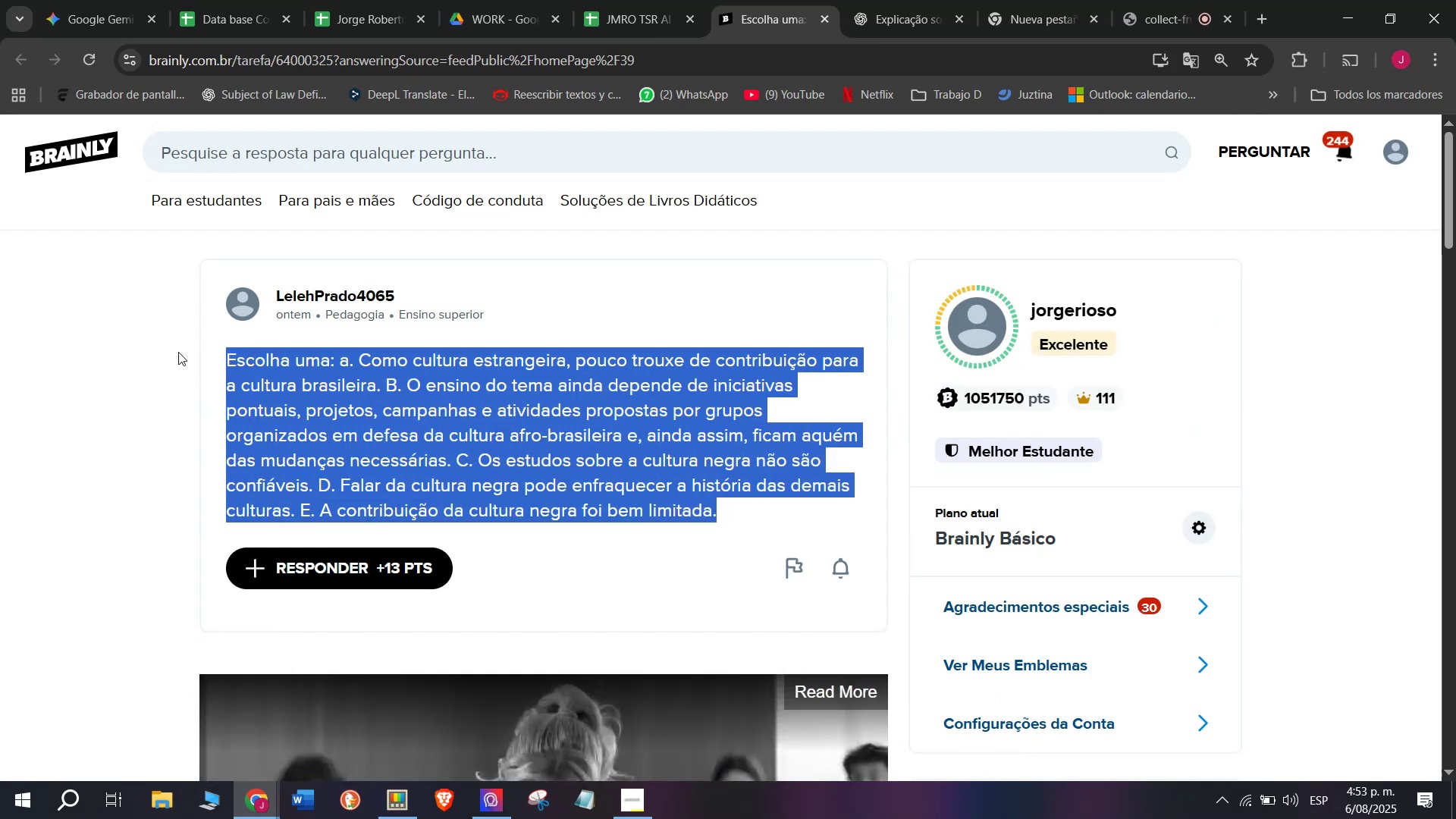 
key(Control+C)
 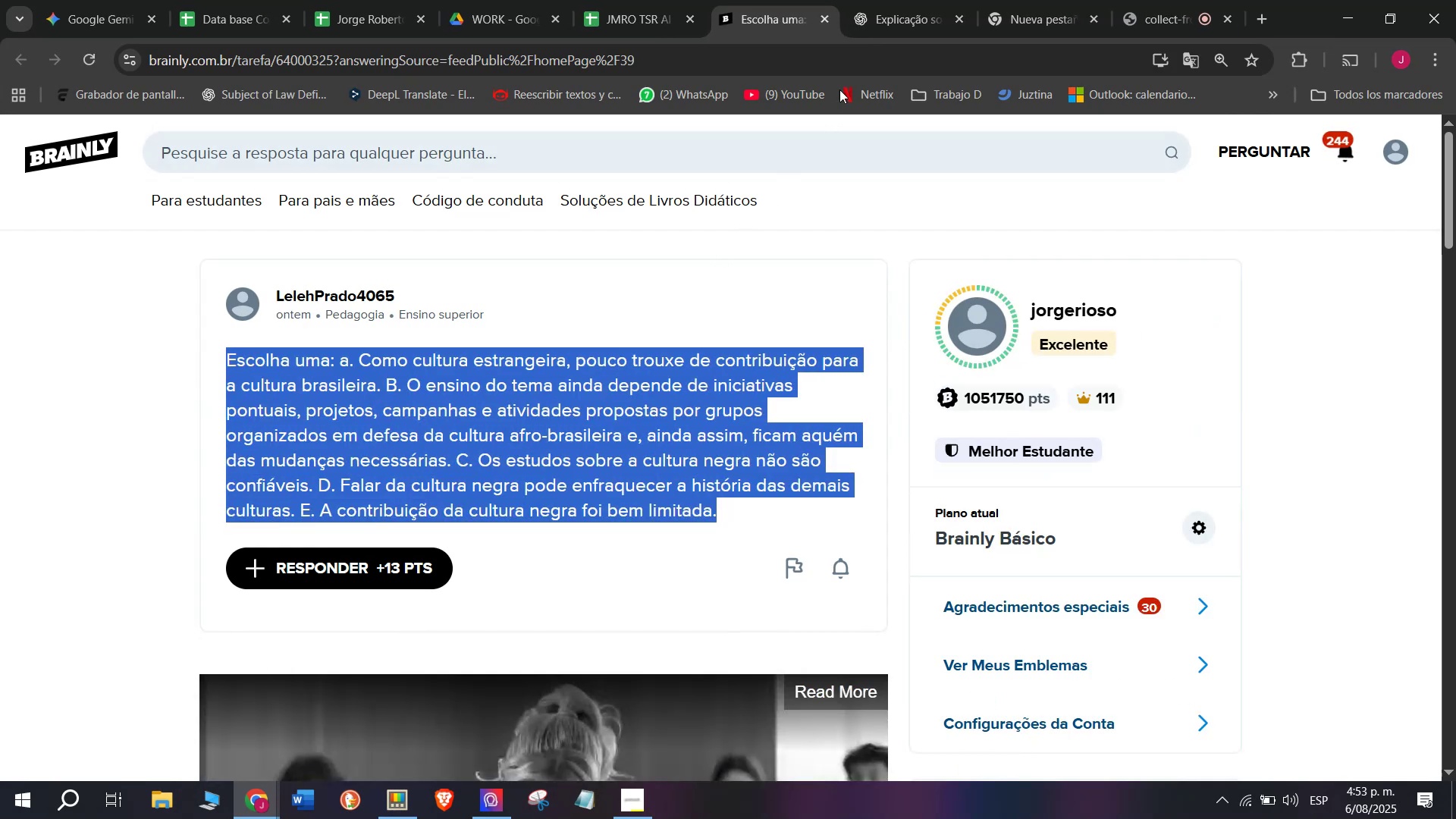 
left_click([888, 0])
 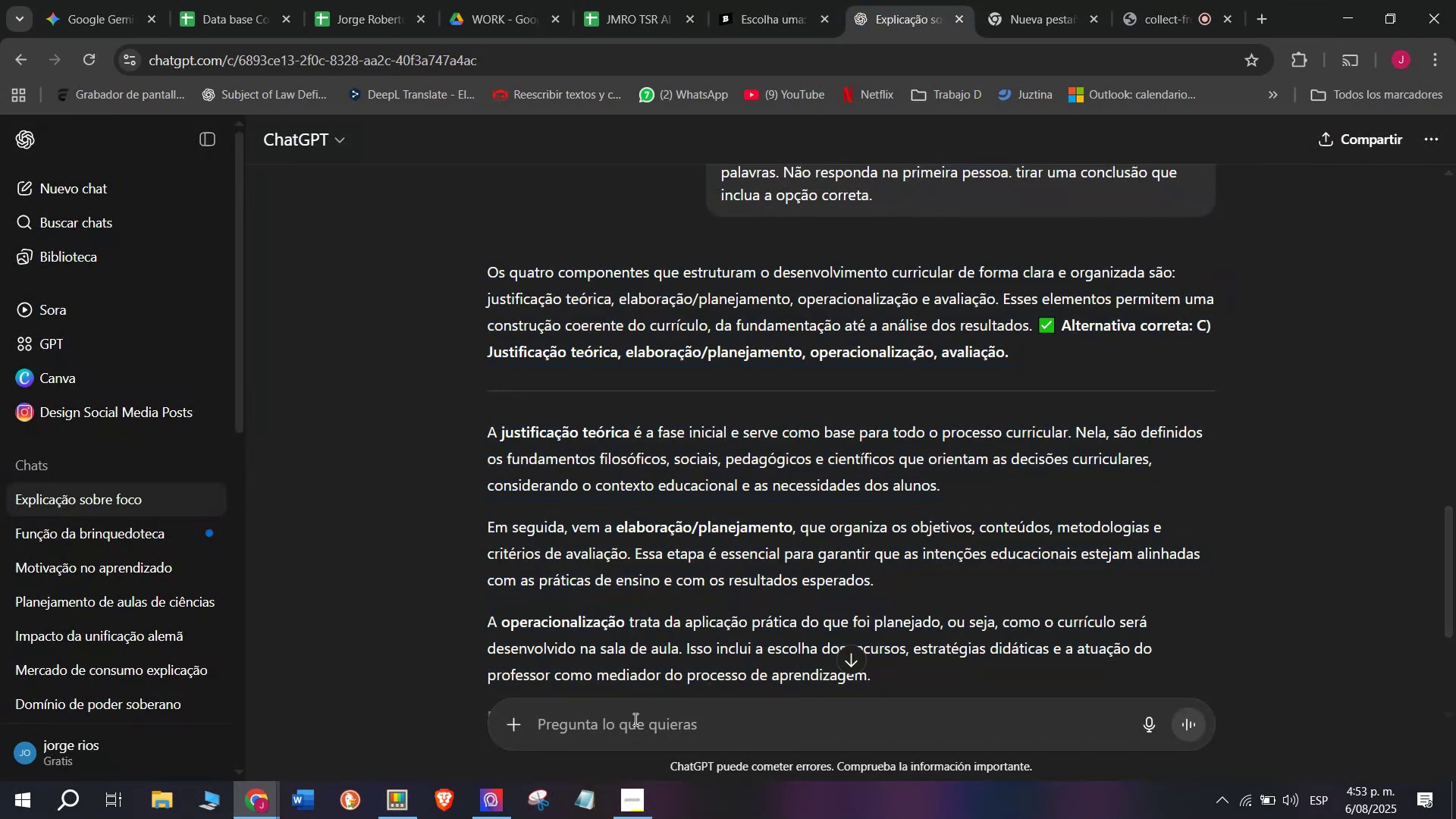 
key(C)
 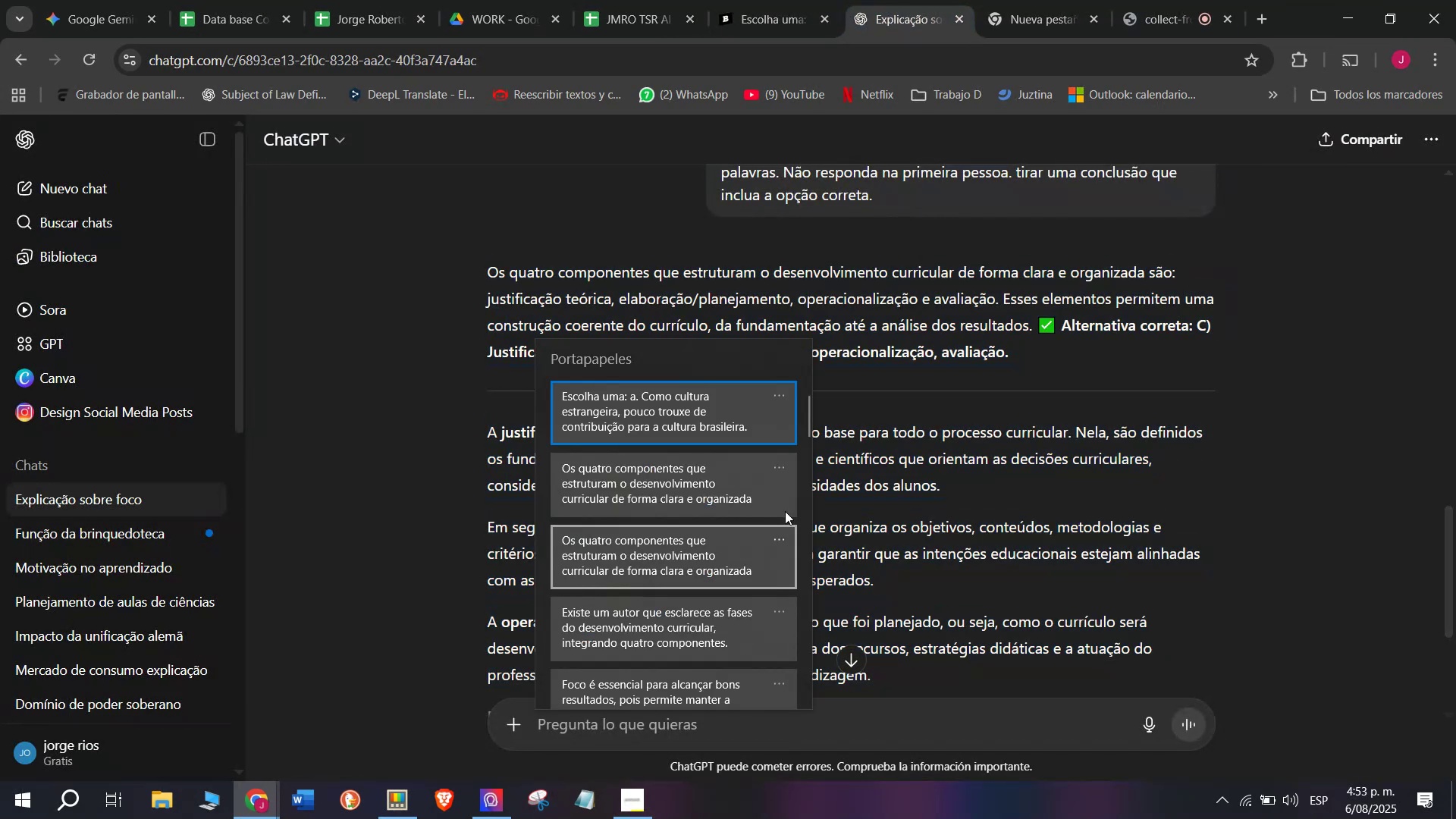 
key(Meta+MetaLeft)
 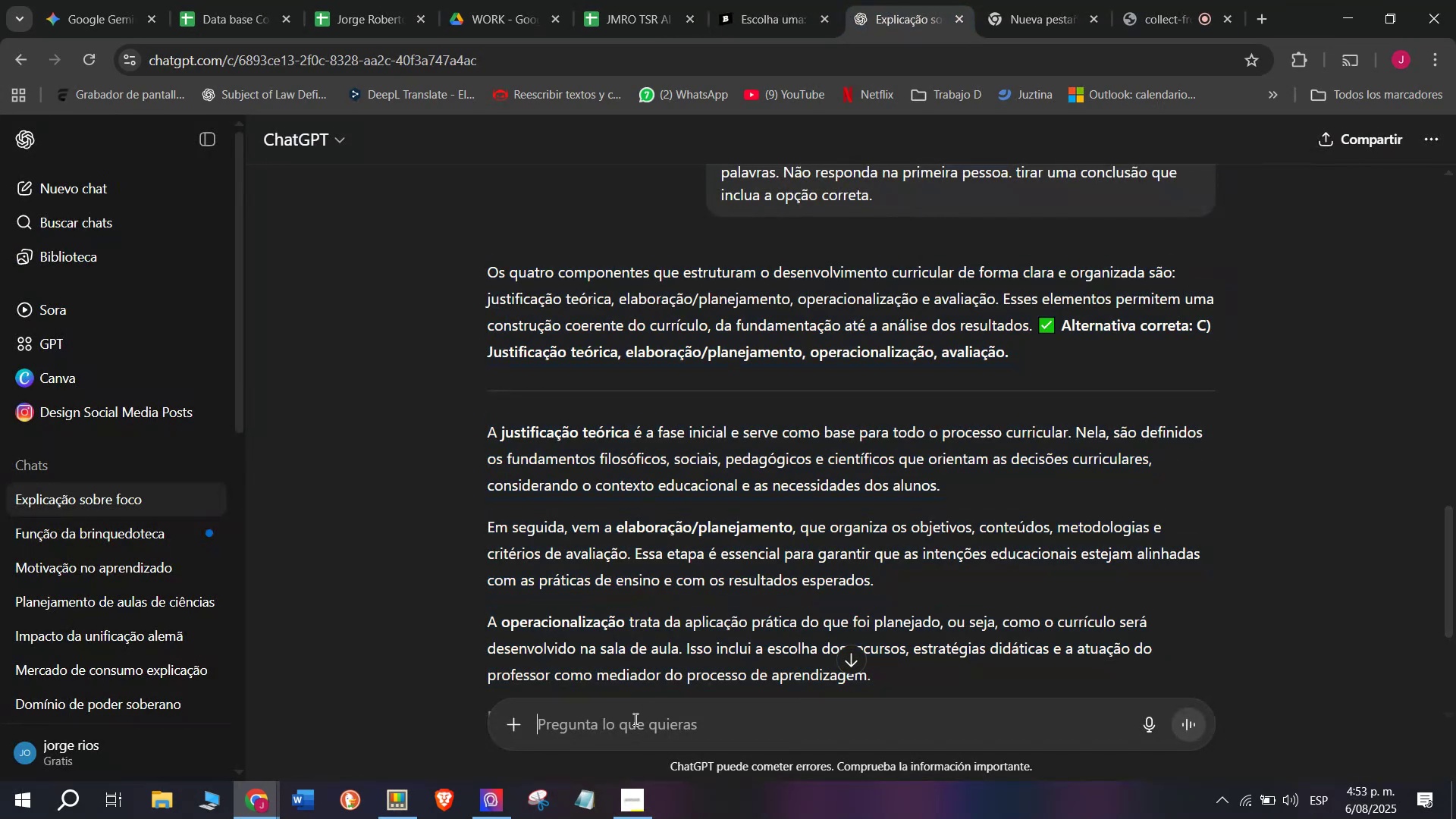 
key(Meta+V)
 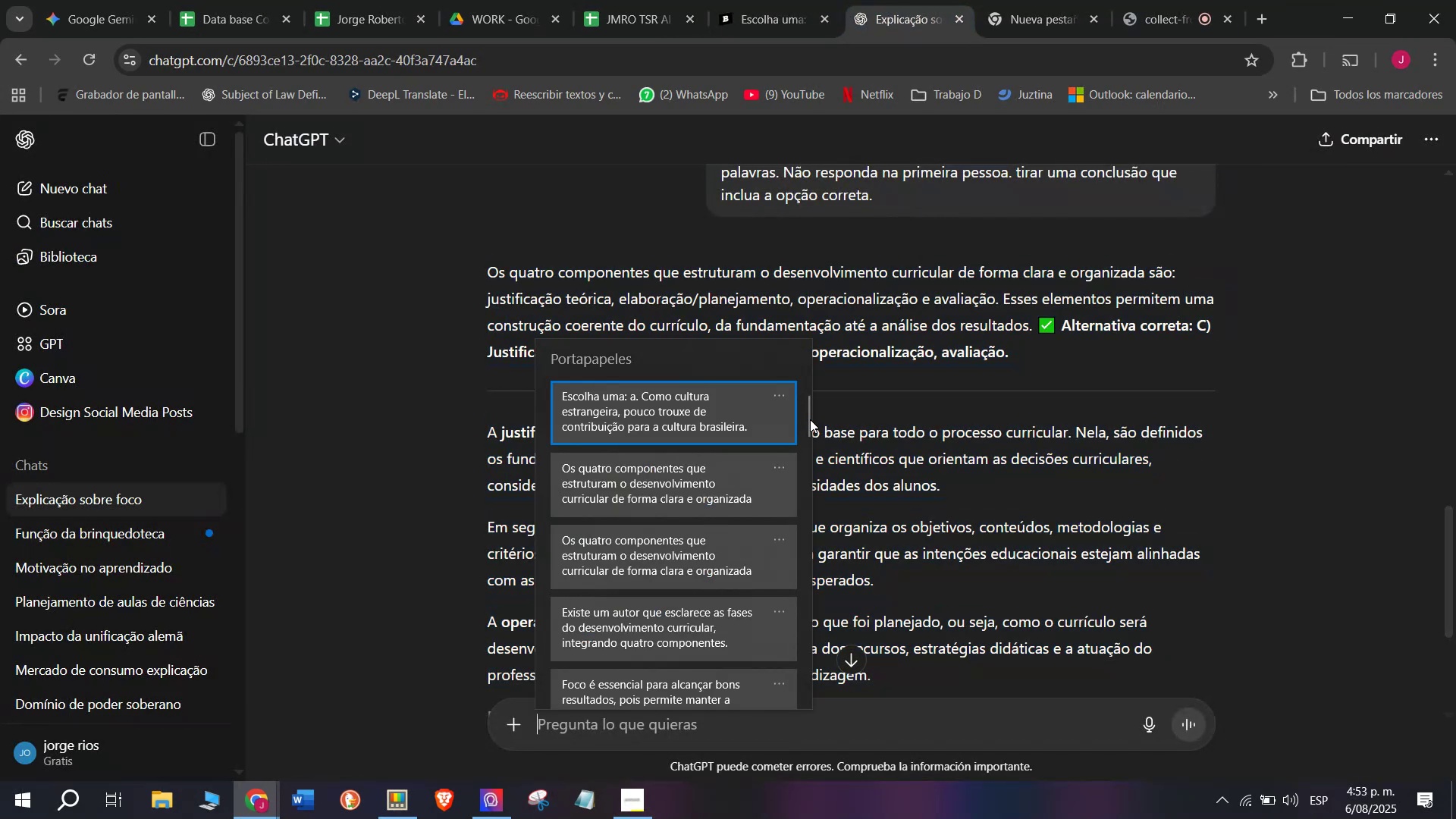 
left_click_drag(start_coordinate=[810, 419], to_coordinate=[801, 782])
 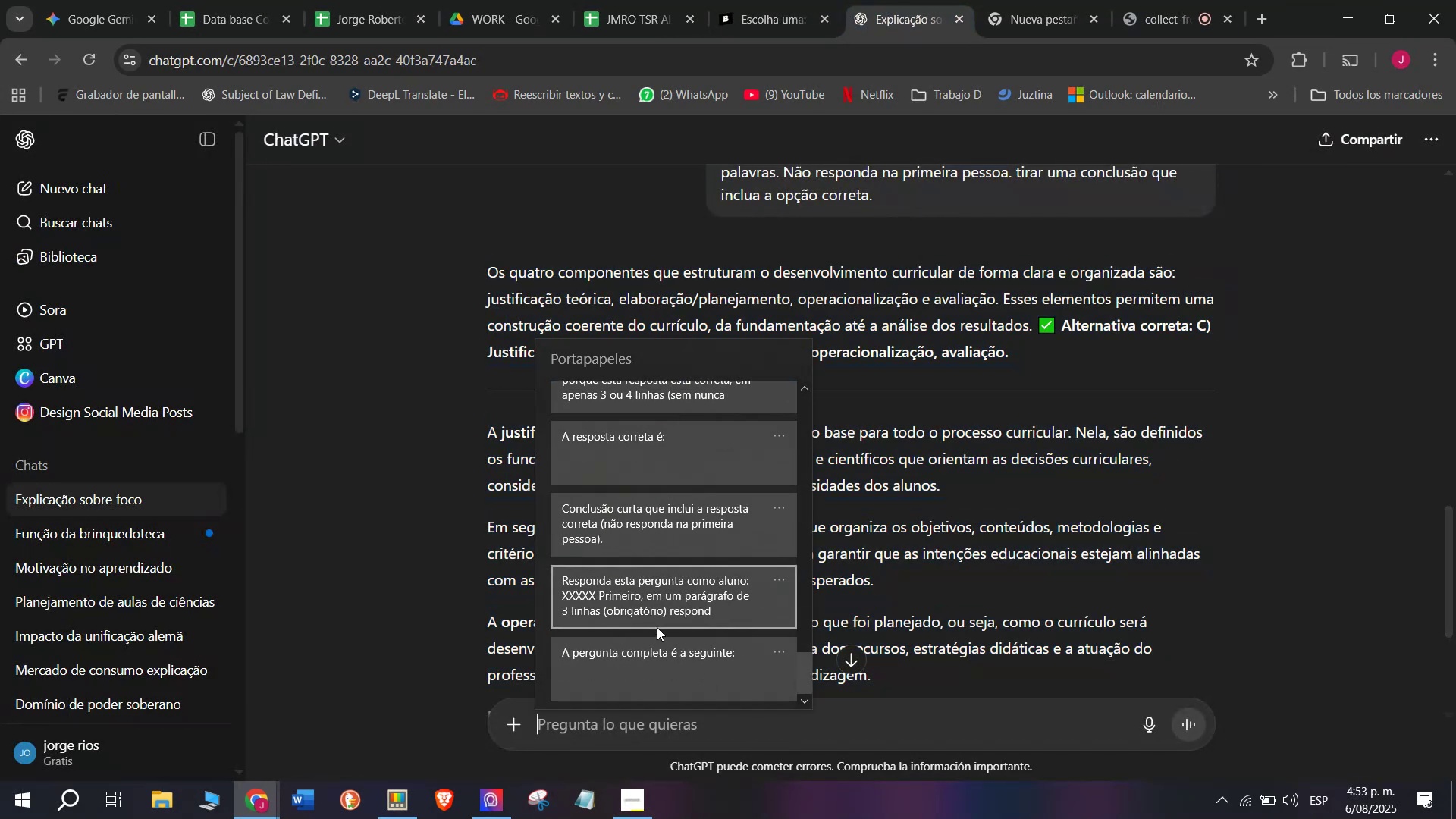 
key(Control+ControlLeft)
 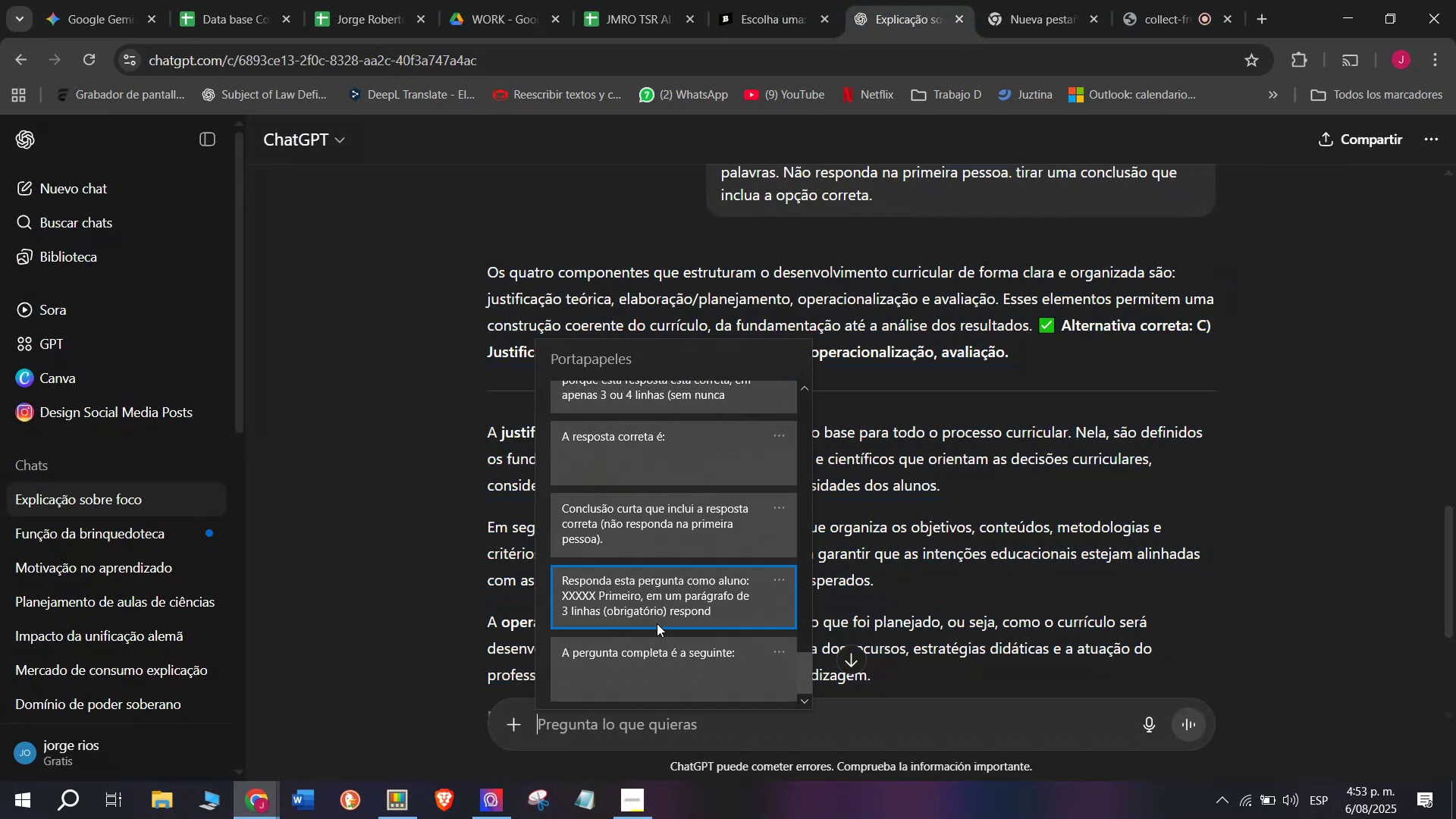 
key(Control+V)
 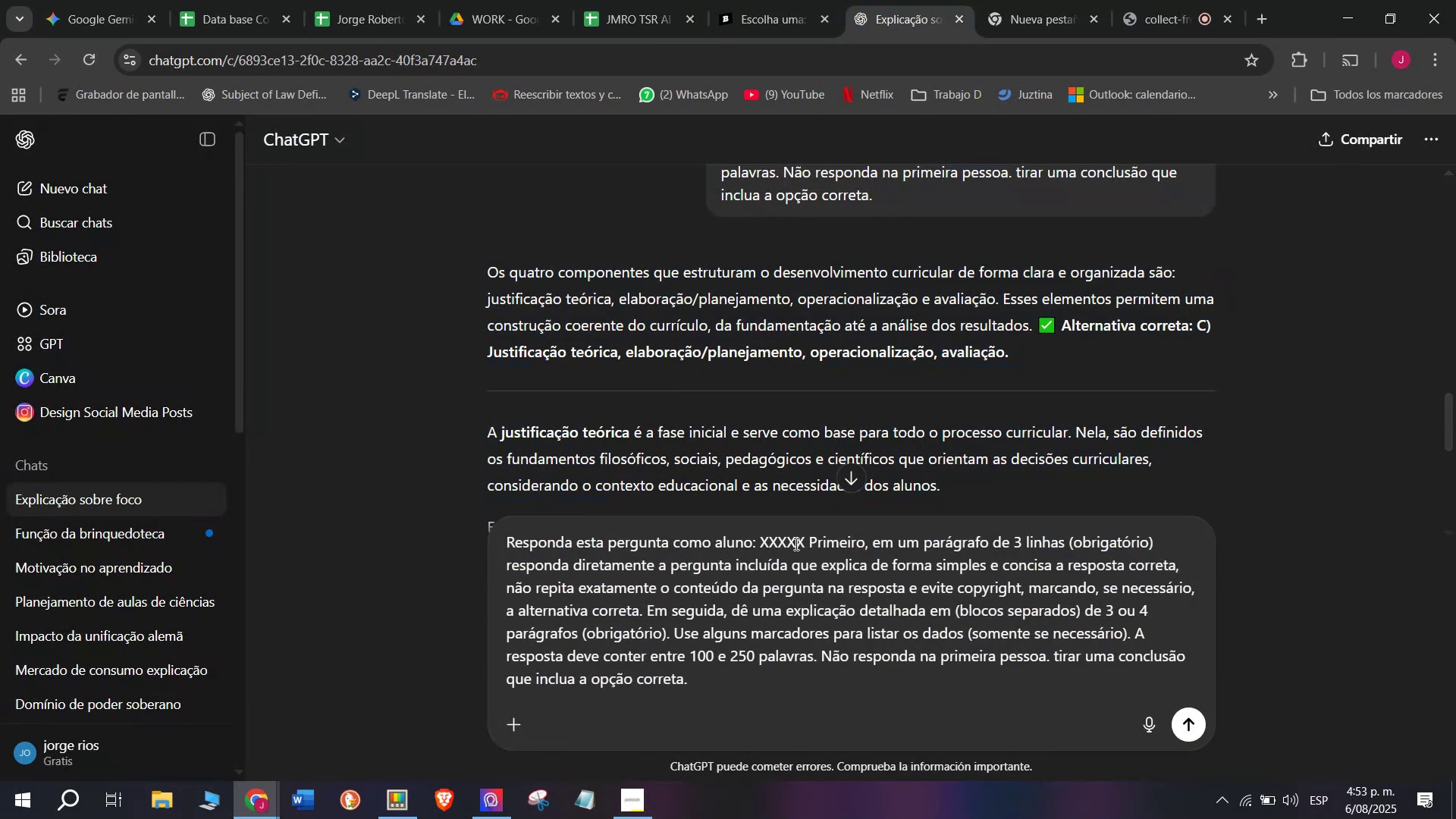 
left_click_drag(start_coordinate=[808, 539], to_coordinate=[762, 545])
 